 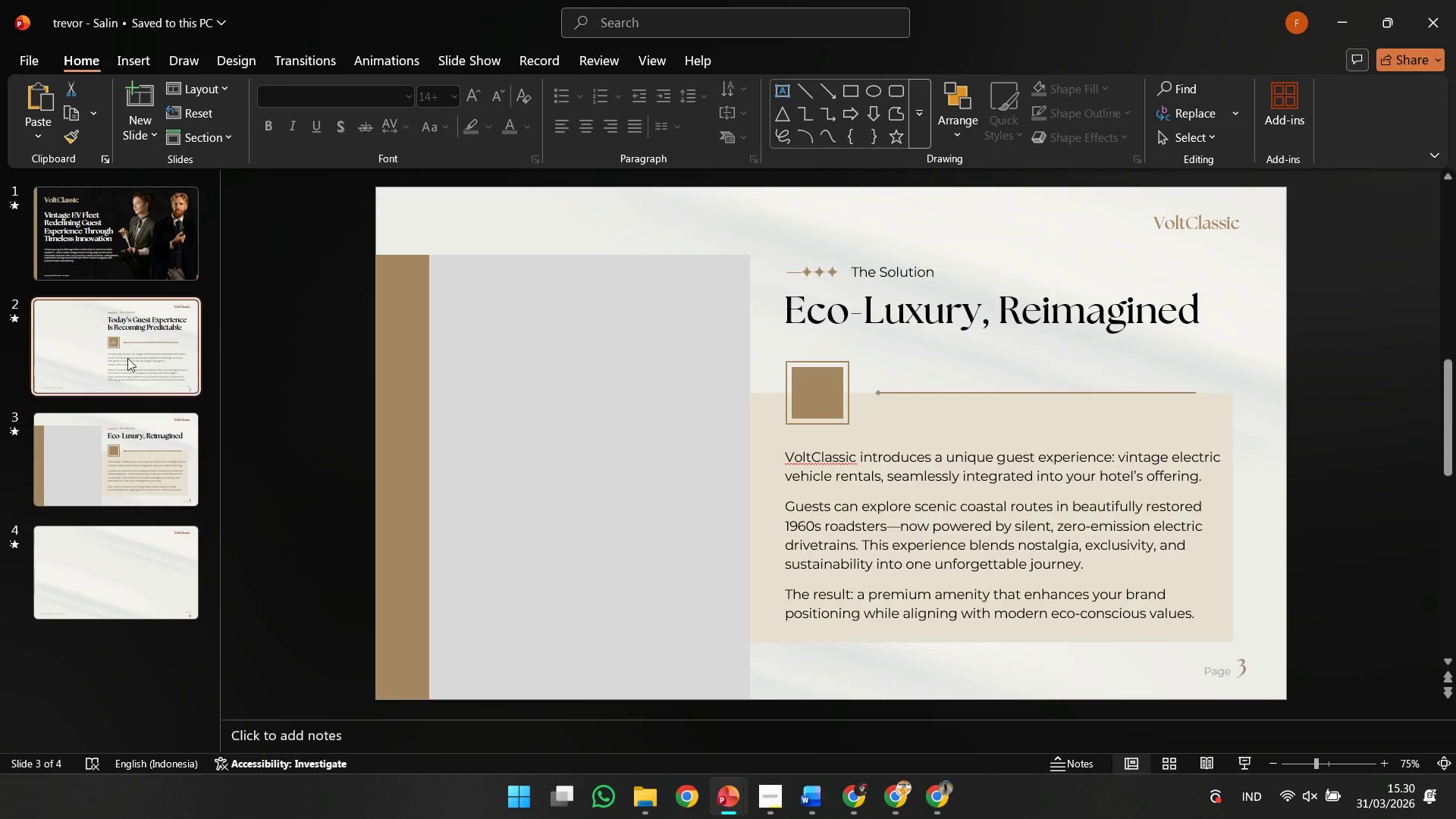 
left_click([954, 311])
 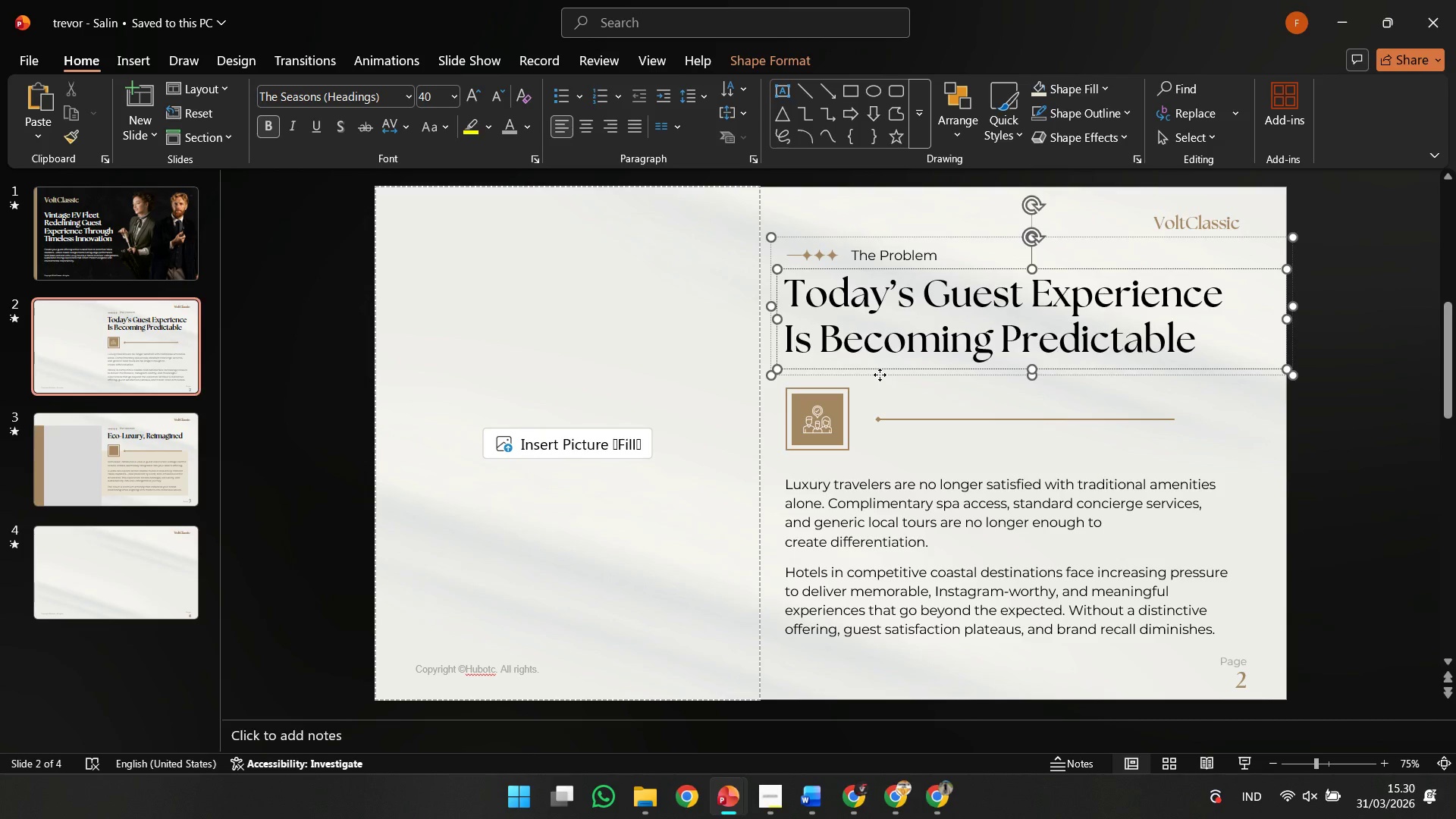 
double_click([931, 334])
 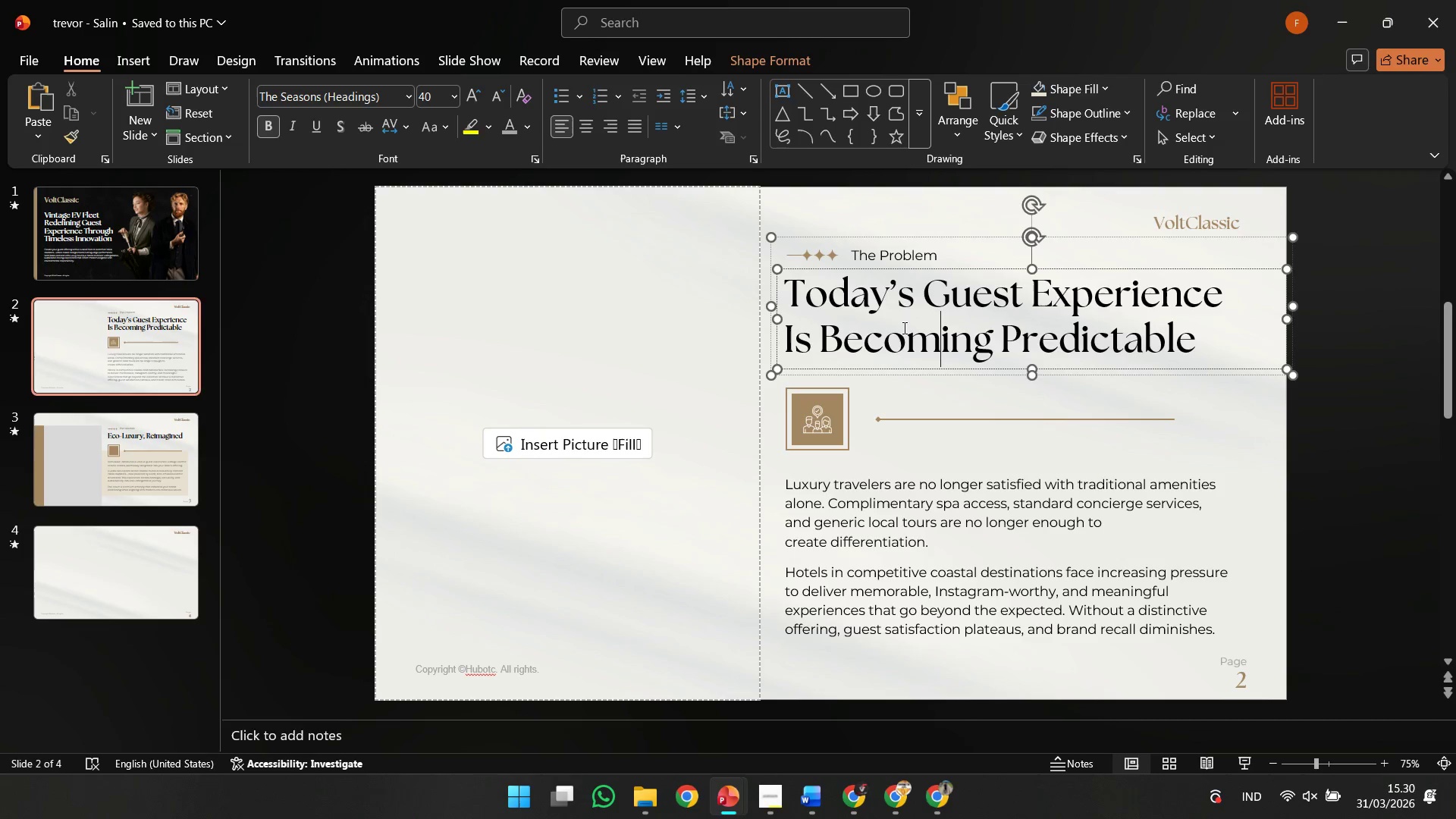 
key(Control+A)
 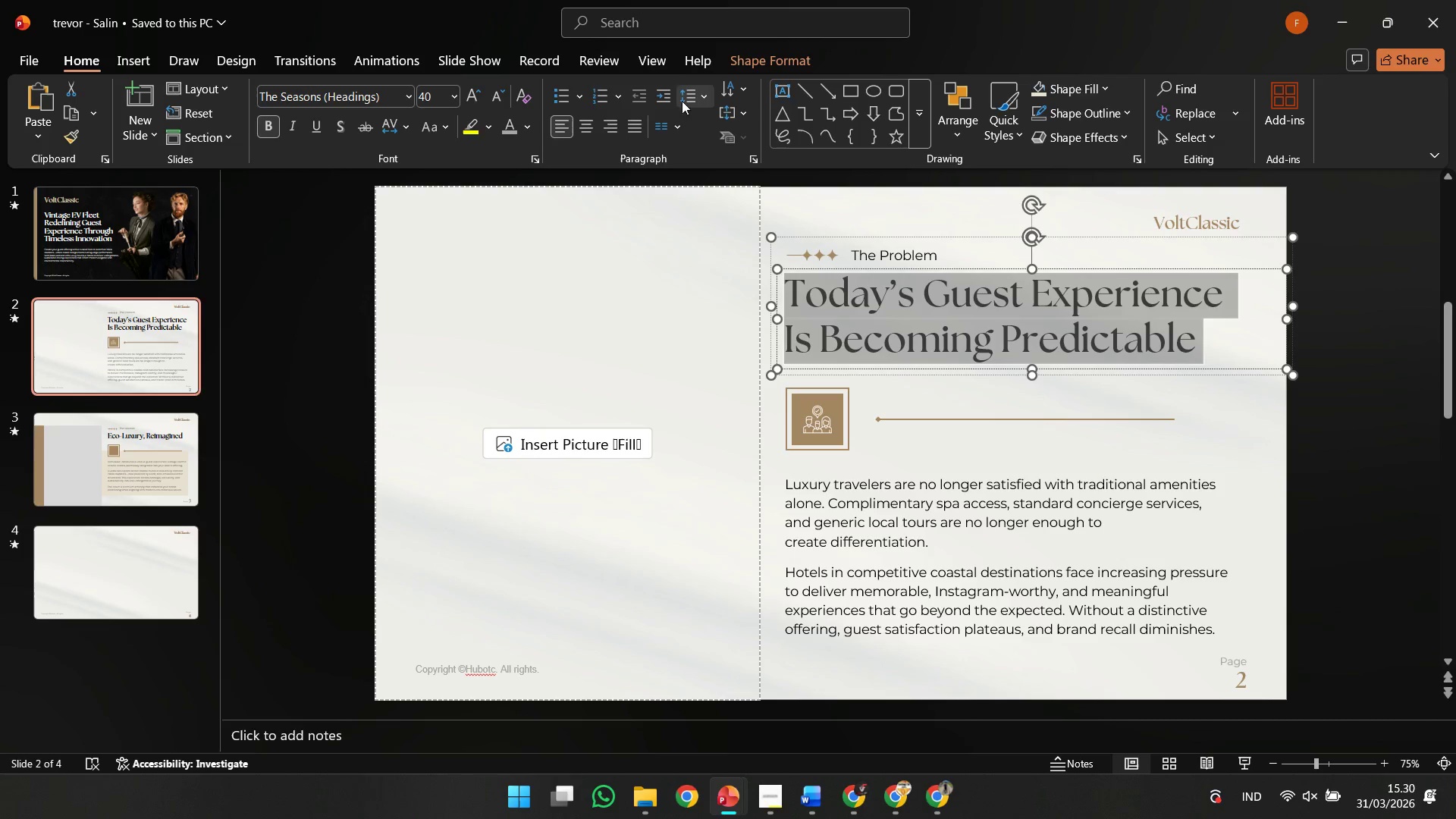 
left_click([685, 100])
 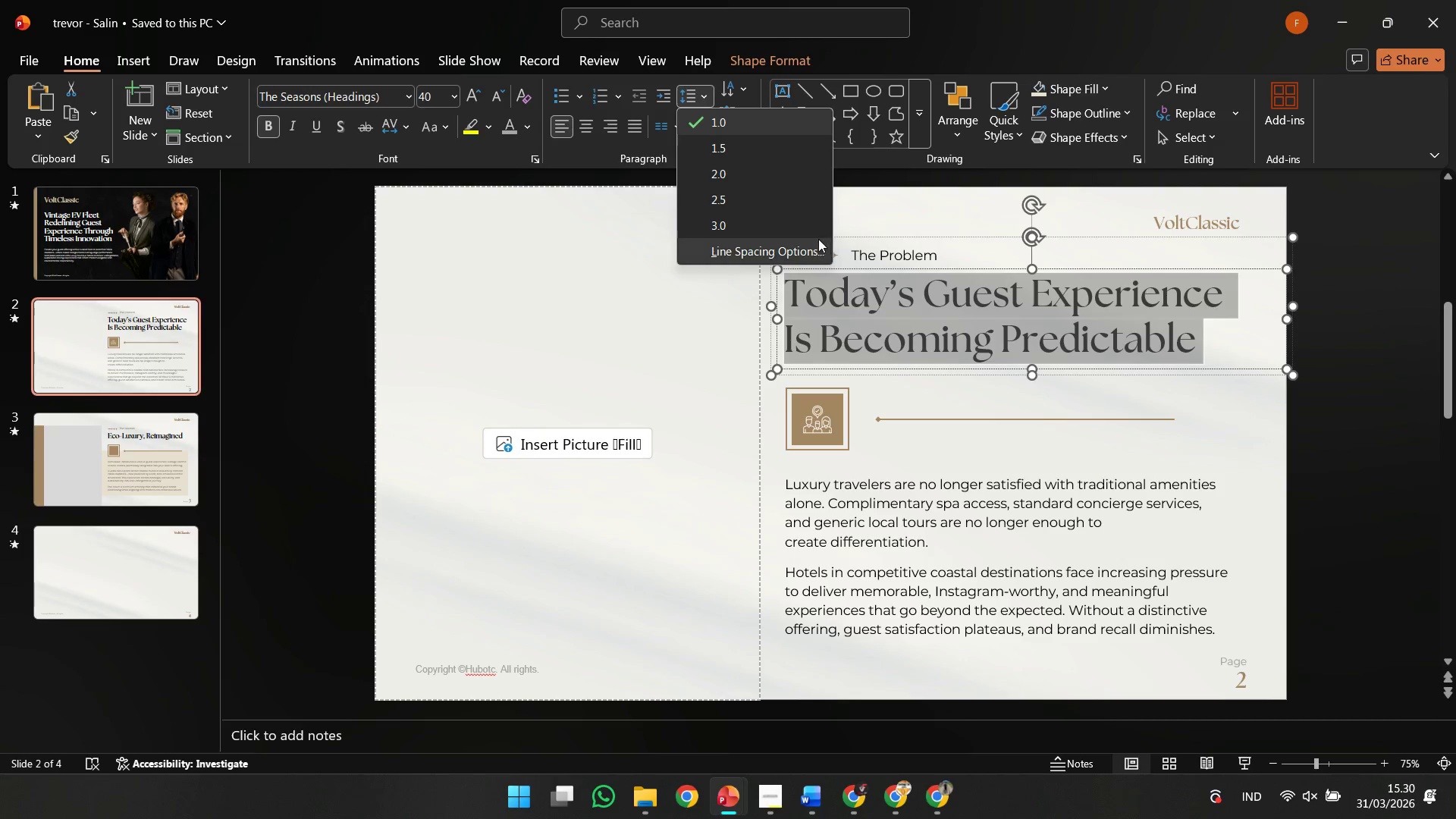 
left_click([793, 251])
 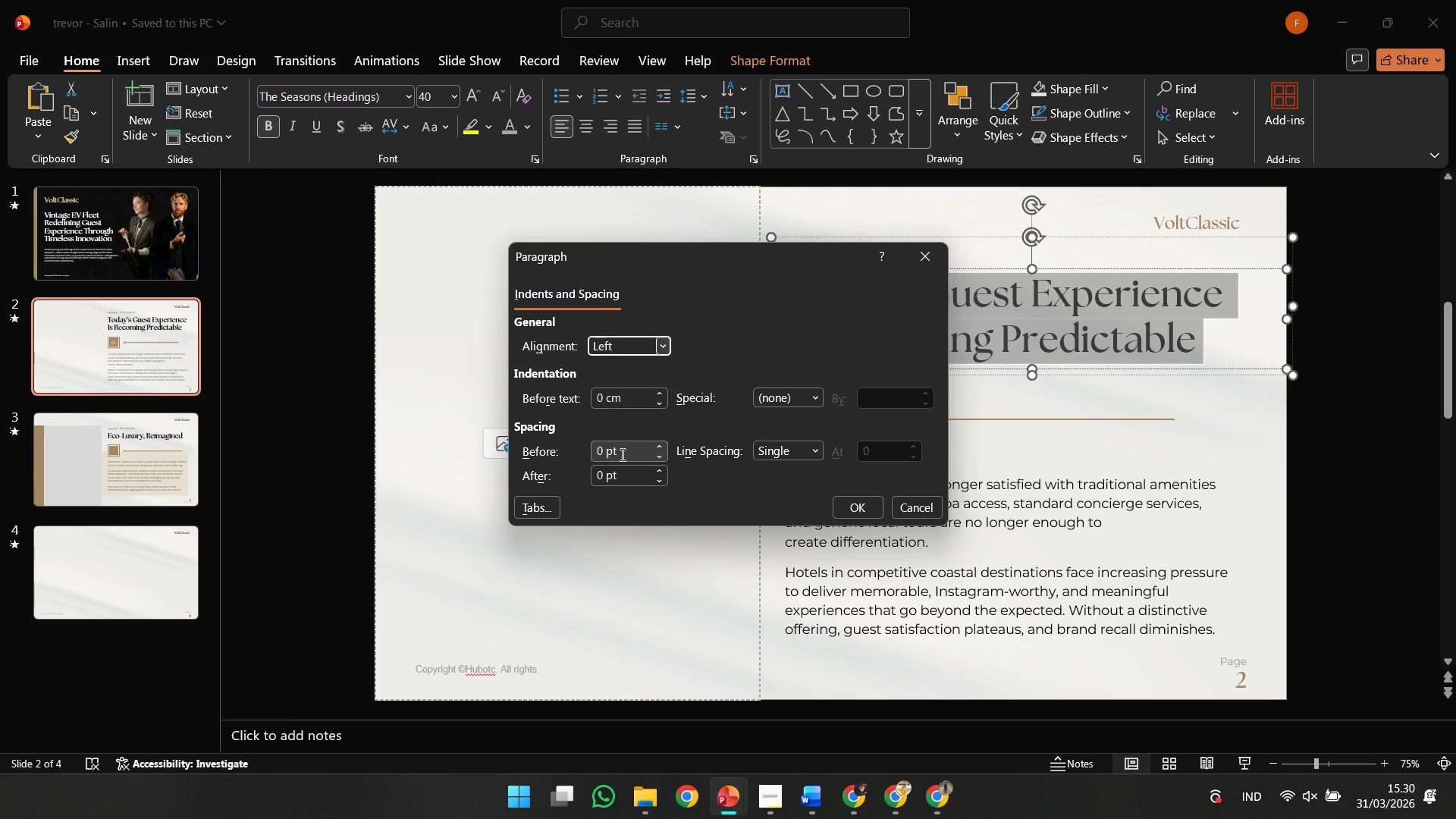 
scroll: coordinate [621, 454], scroll_direction: down, amount: 1.0
 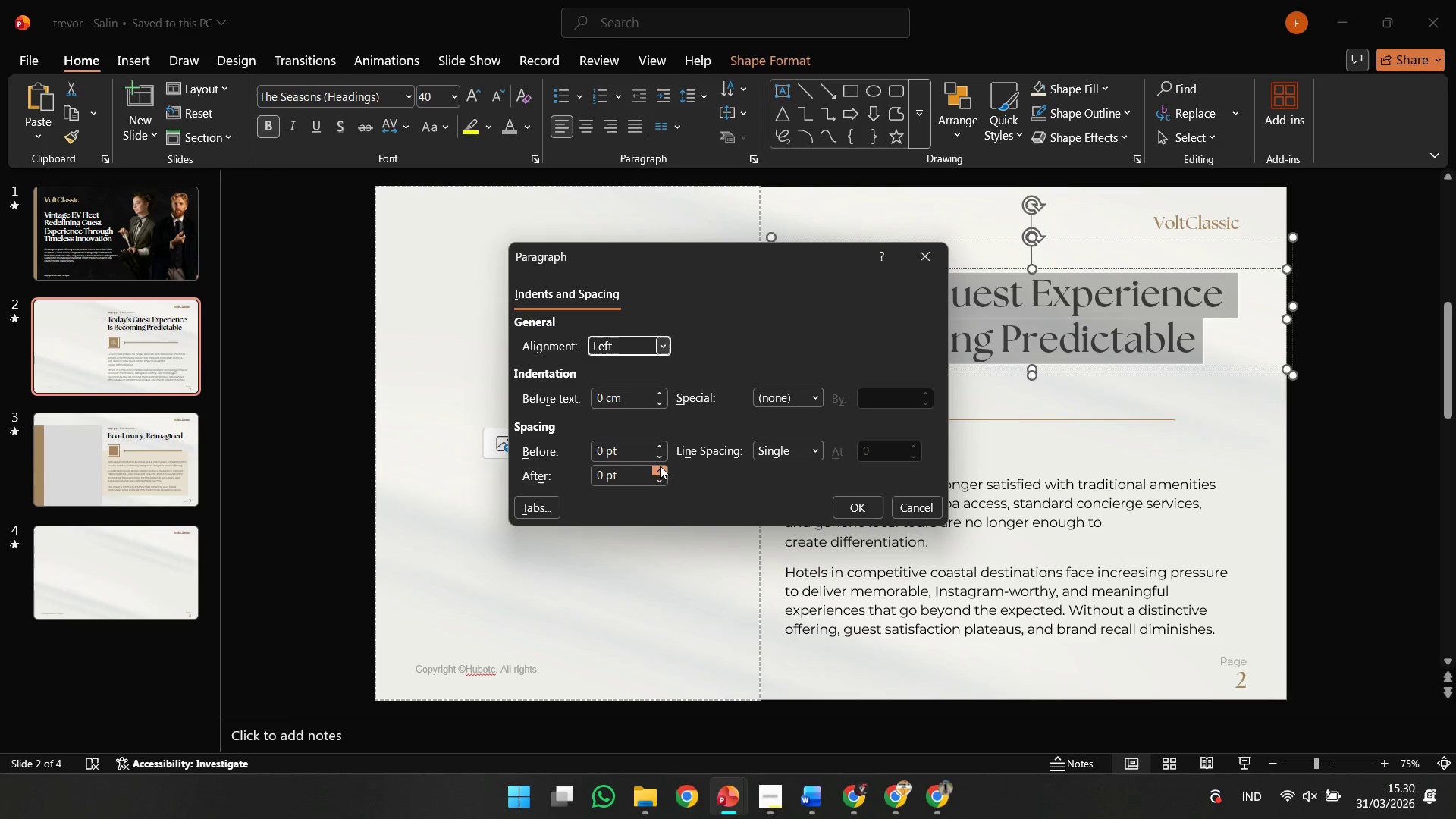 
double_click([660, 469])
 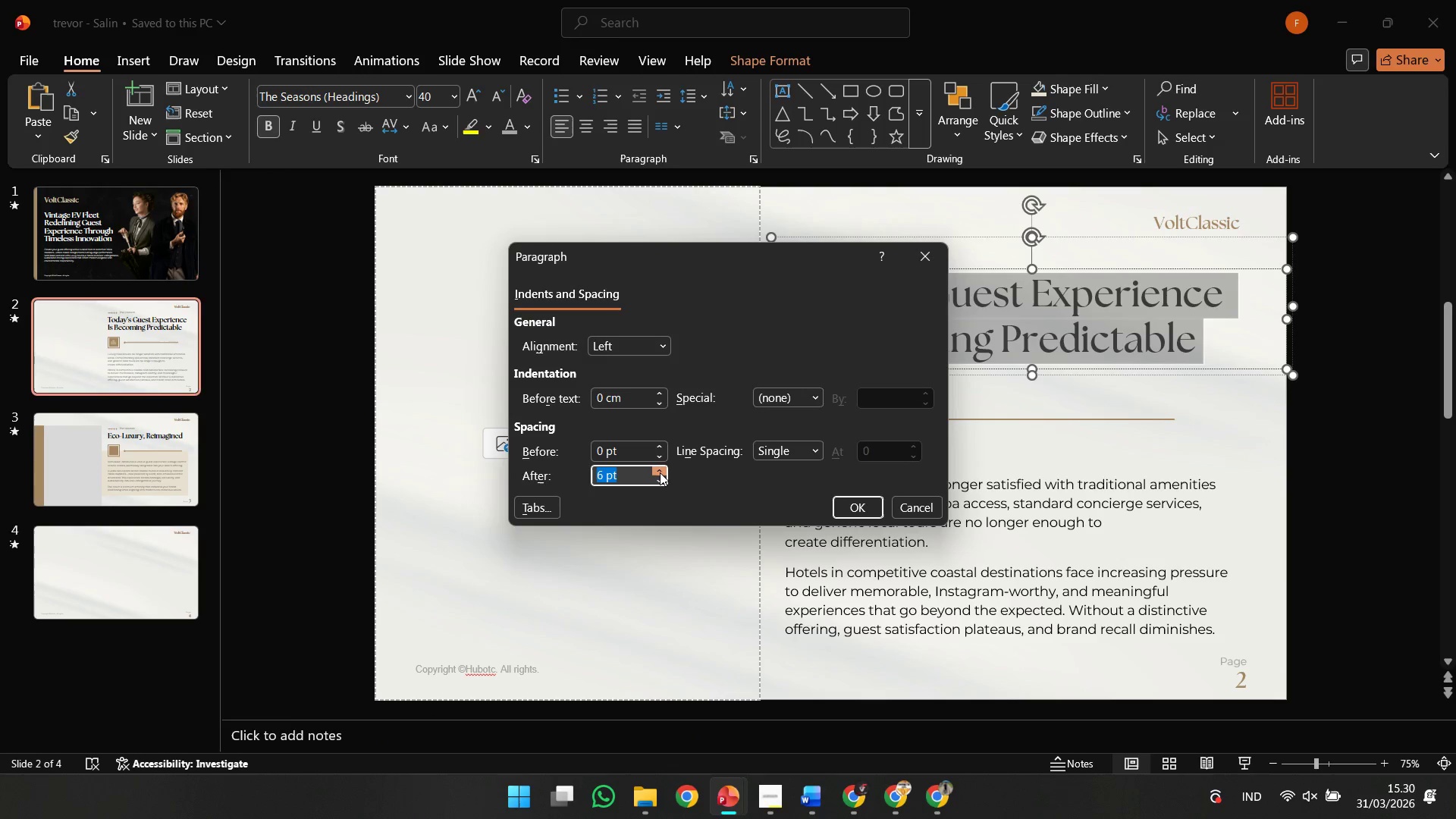 
left_click([660, 472])
 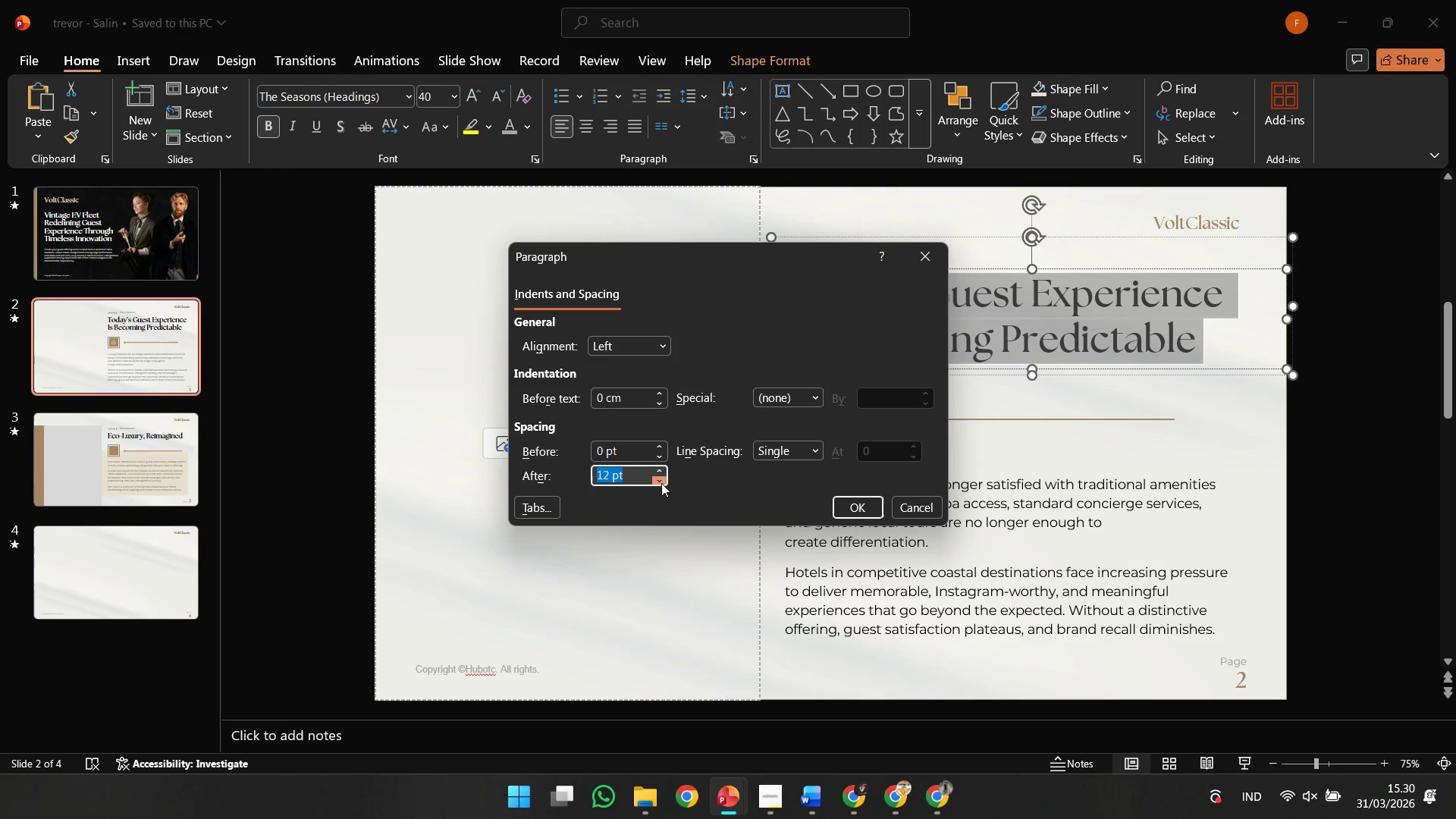 
left_click([661, 483])
 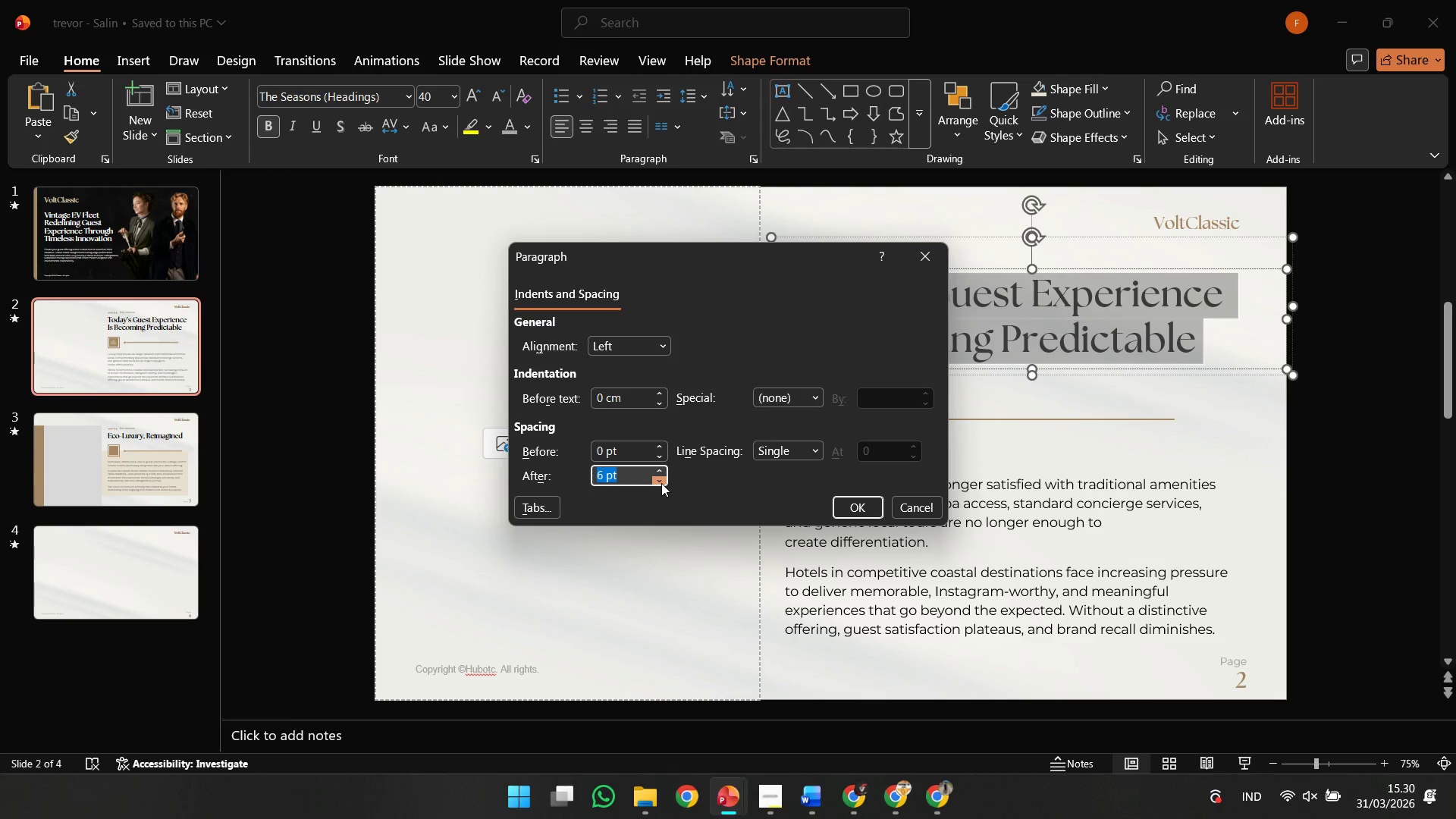 
left_click([661, 483])
 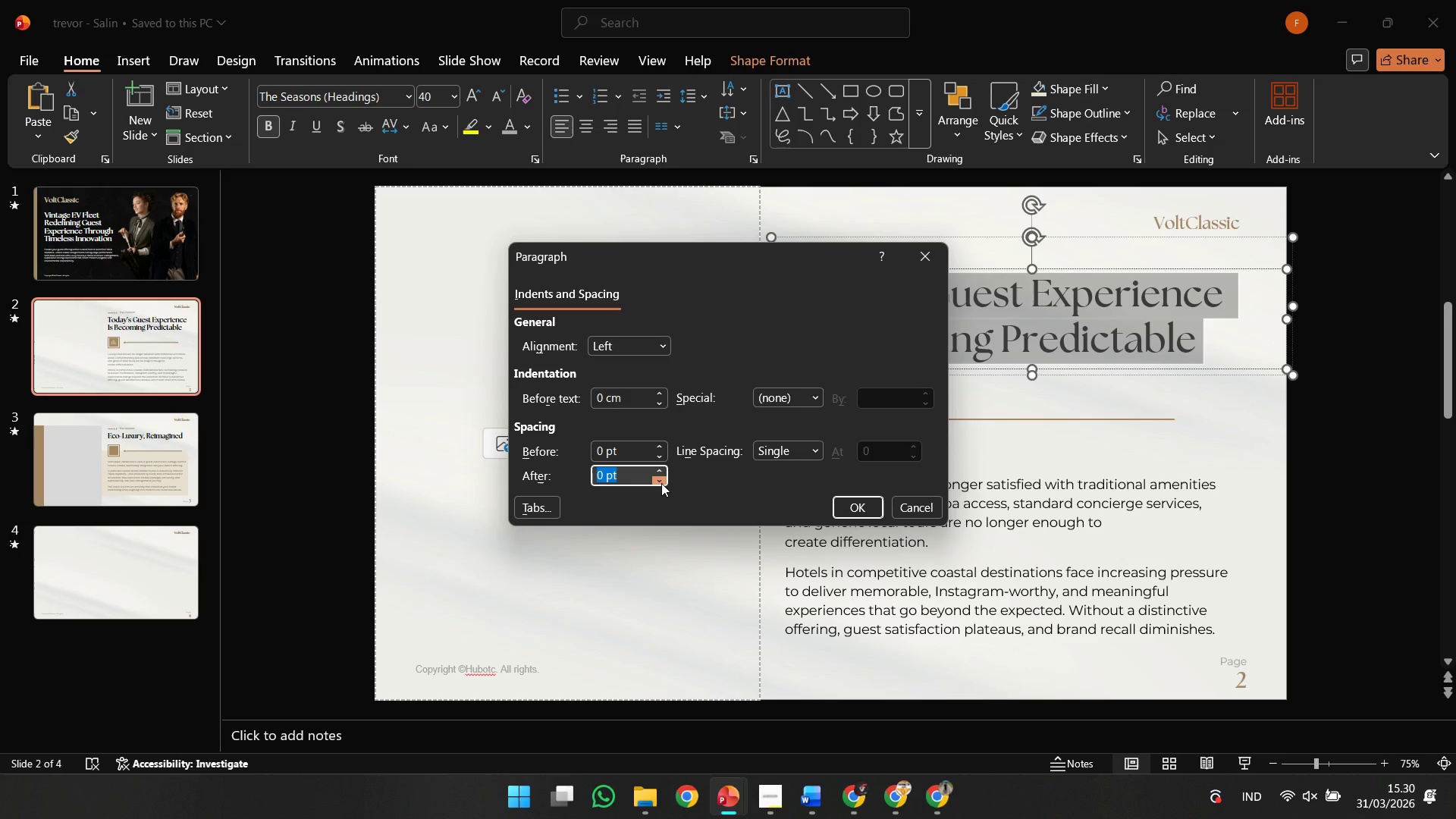 
double_click([661, 473])
 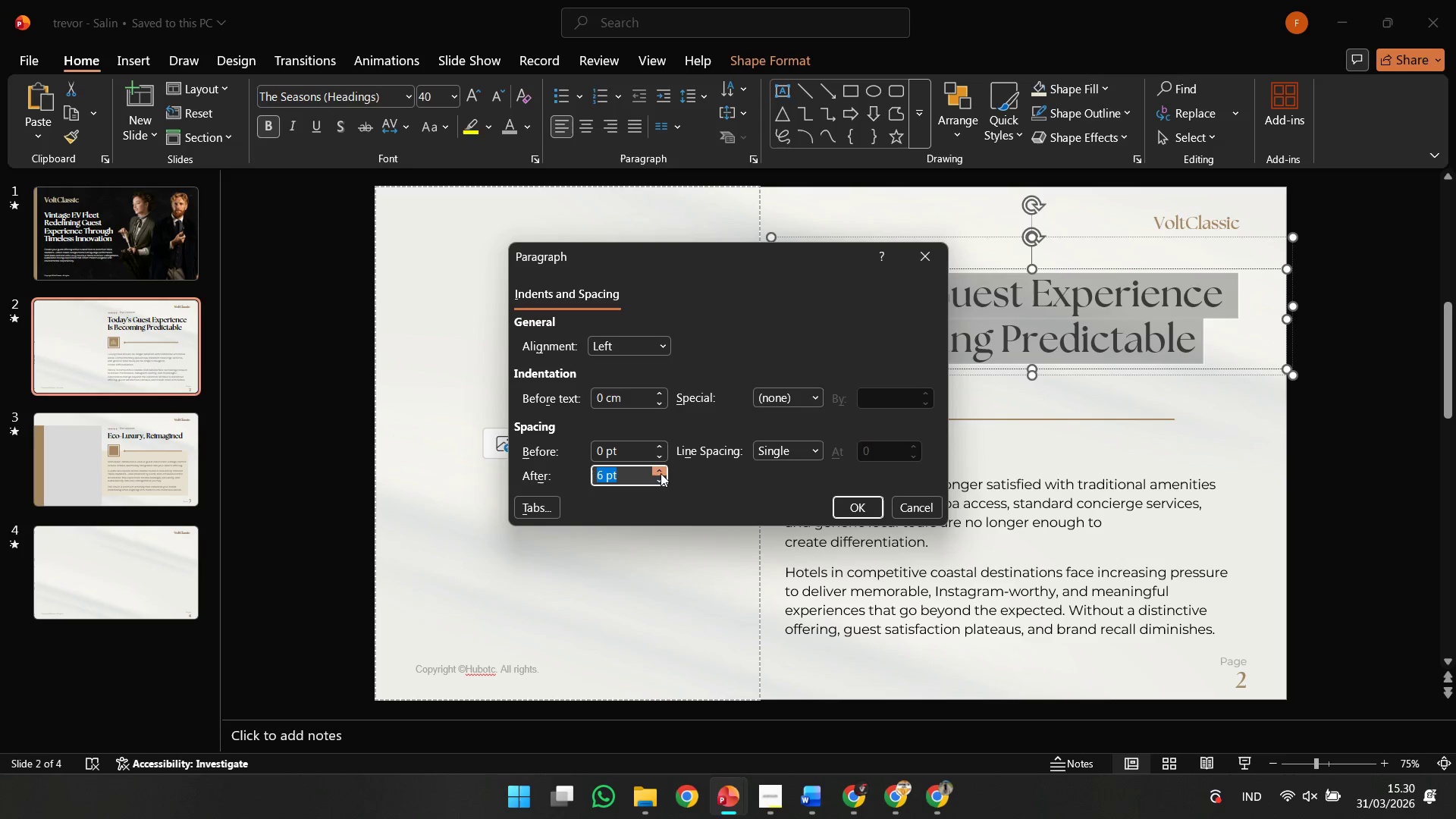 
triple_click([661, 473])
 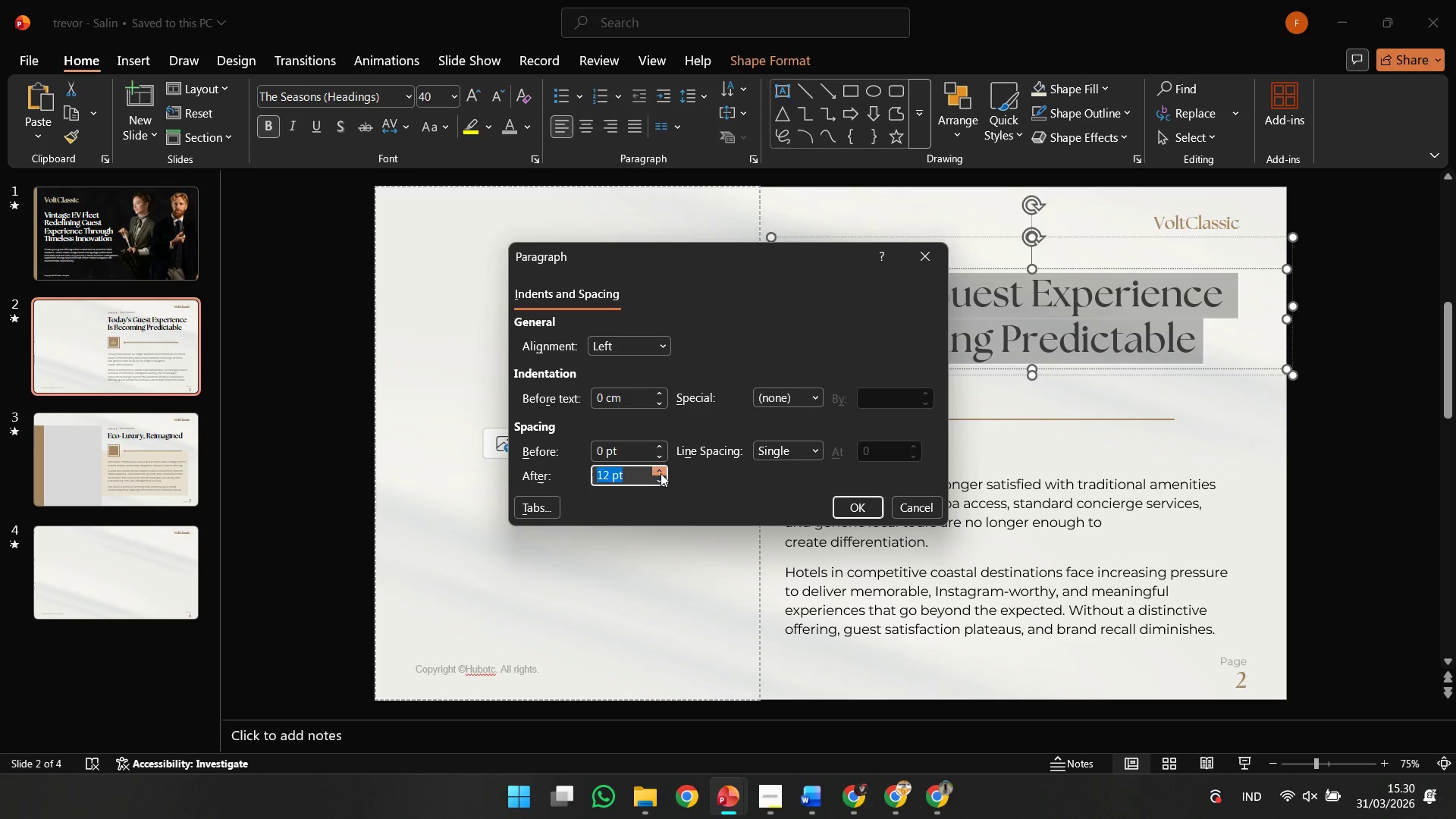 
triple_click([661, 473])
 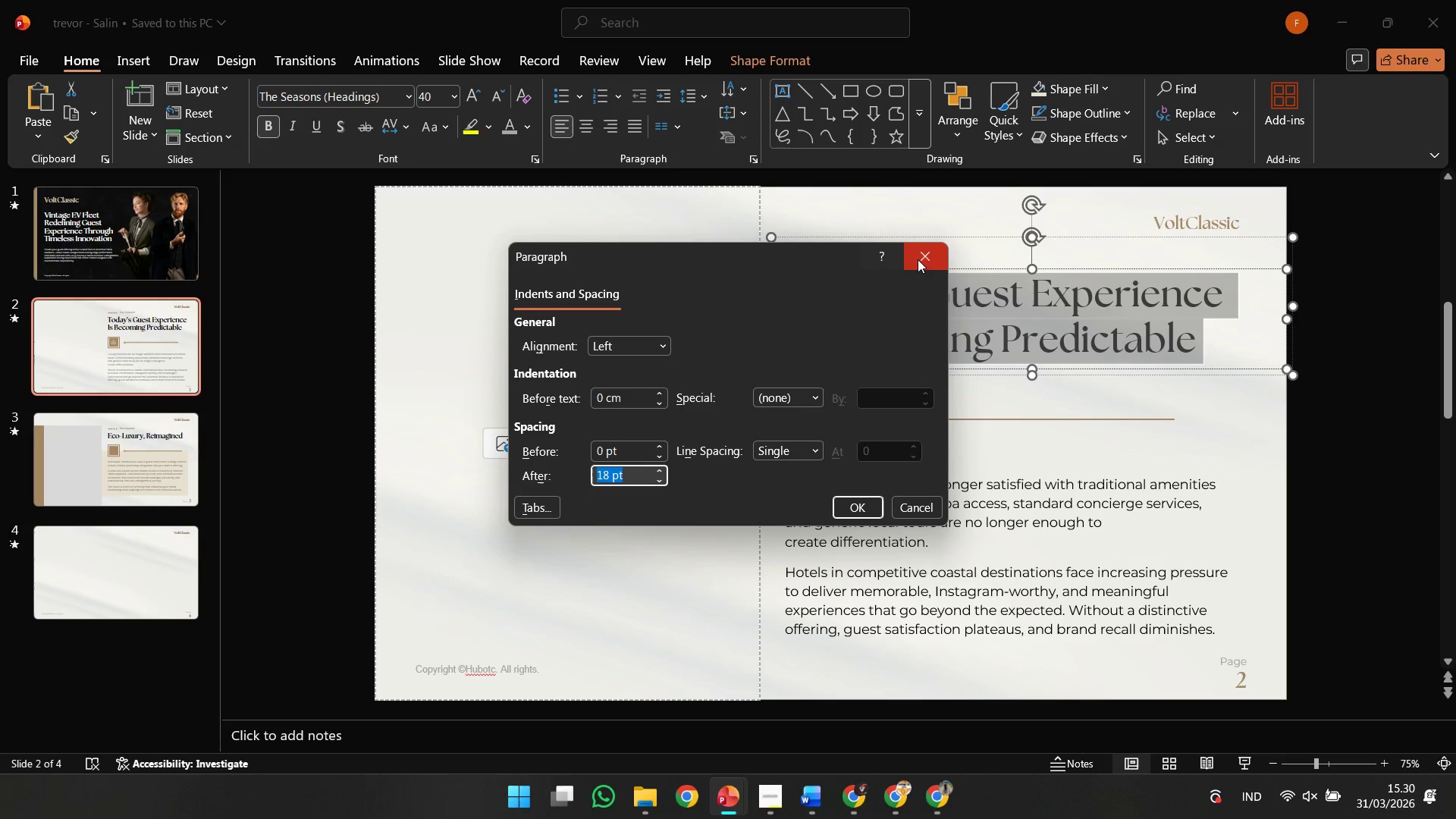 
left_click([939, 256])
 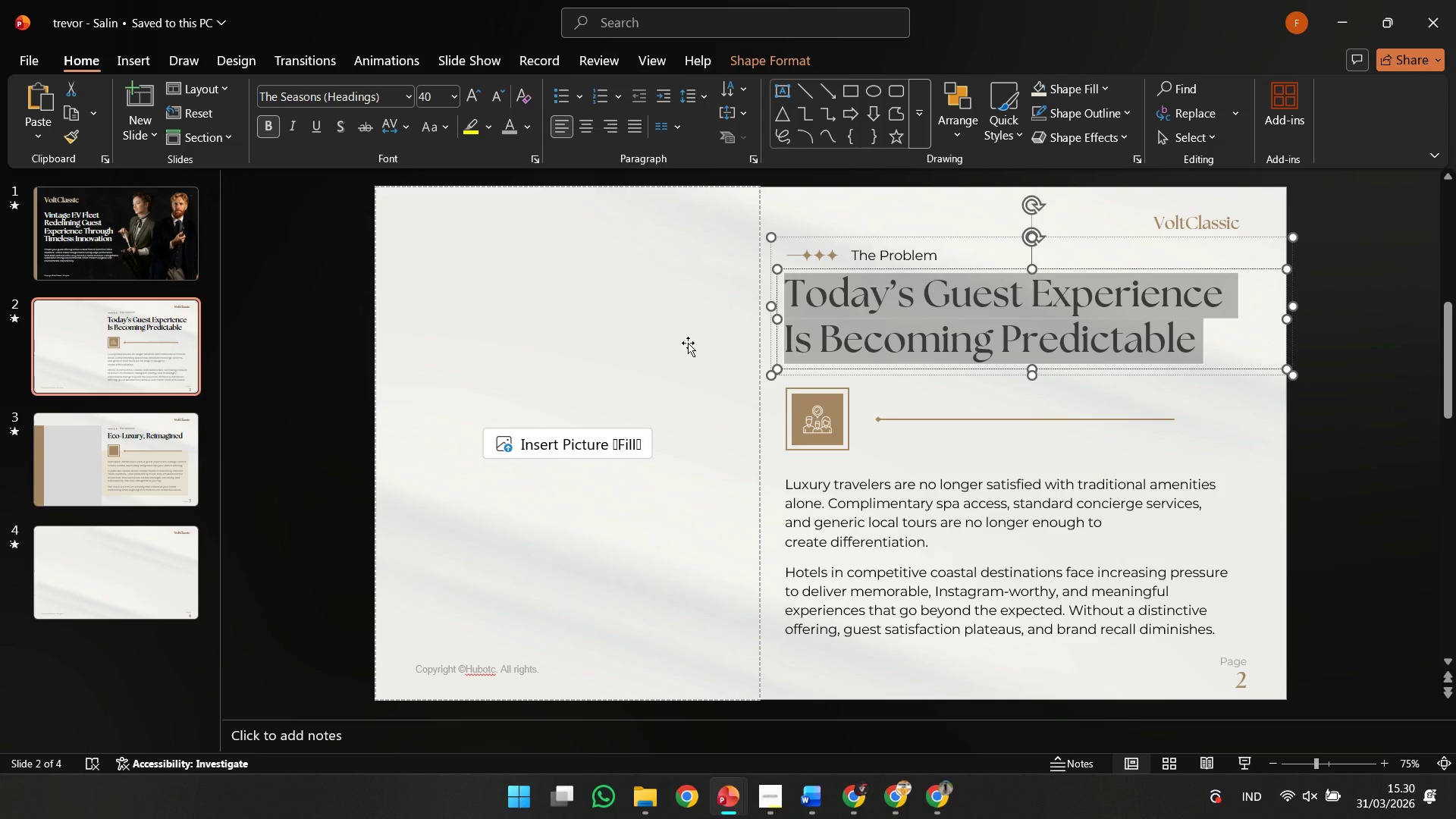 
wait(8.91)
 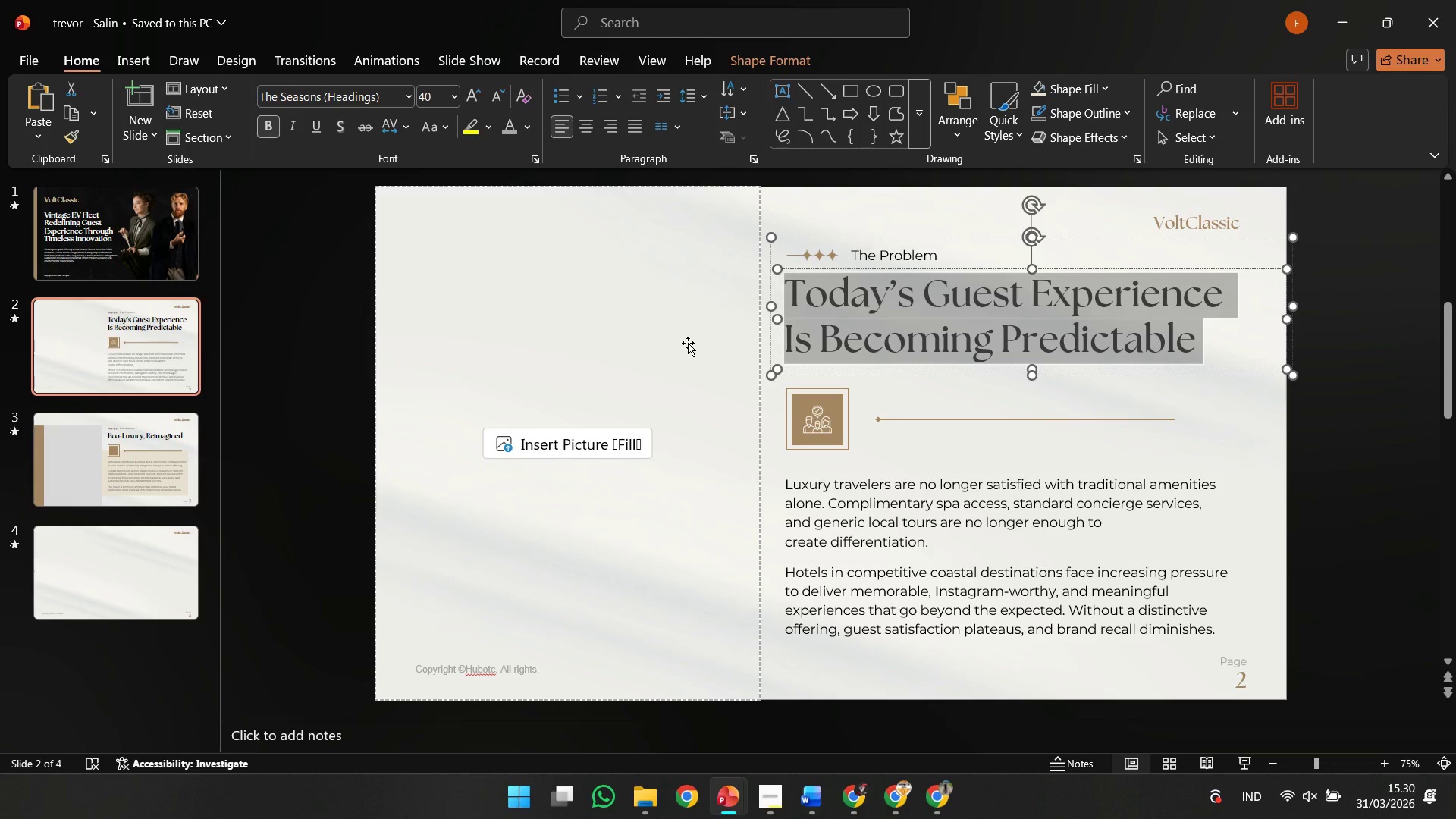 
left_click([855, 388])
 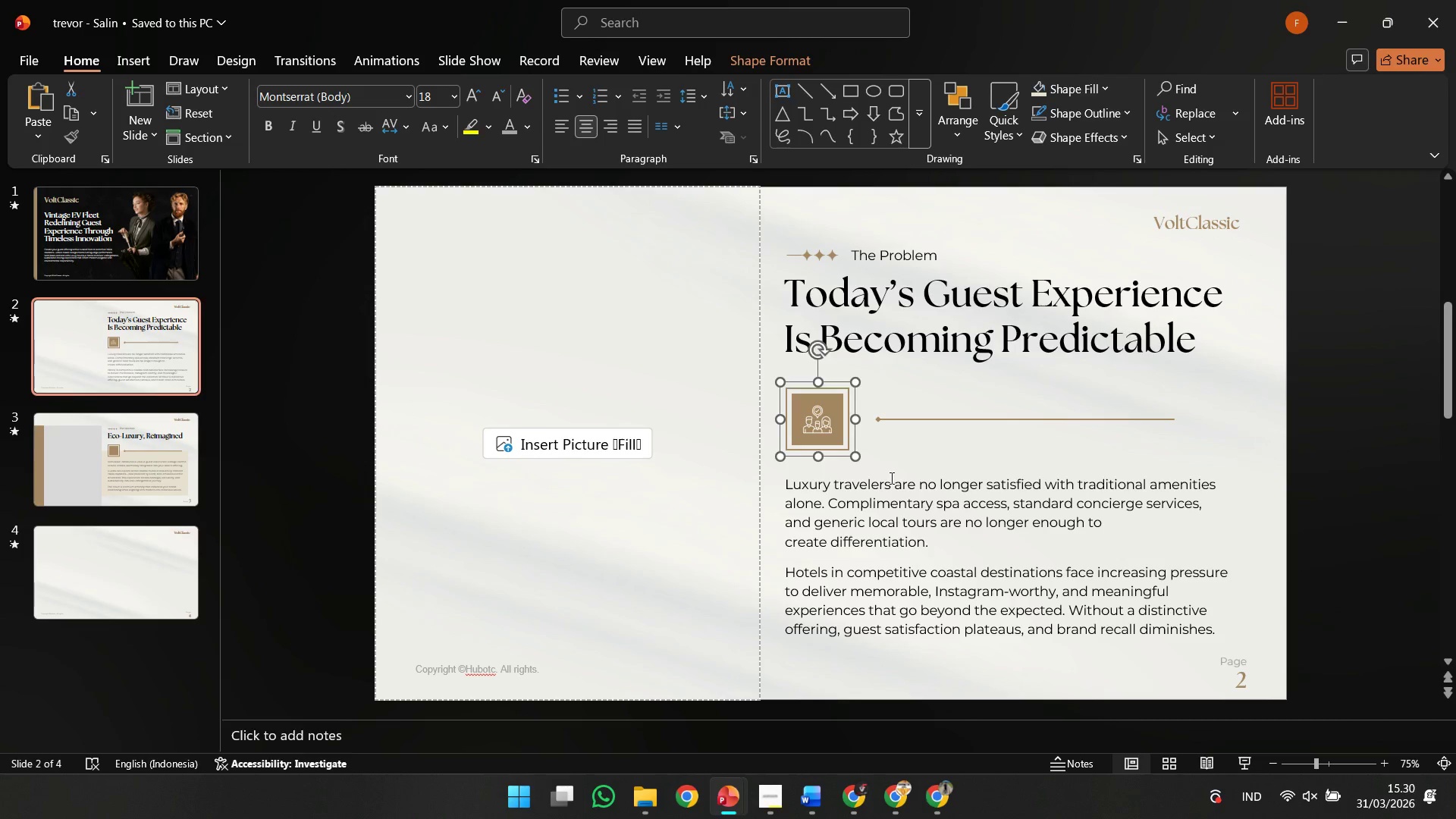 
left_click([890, 478])
 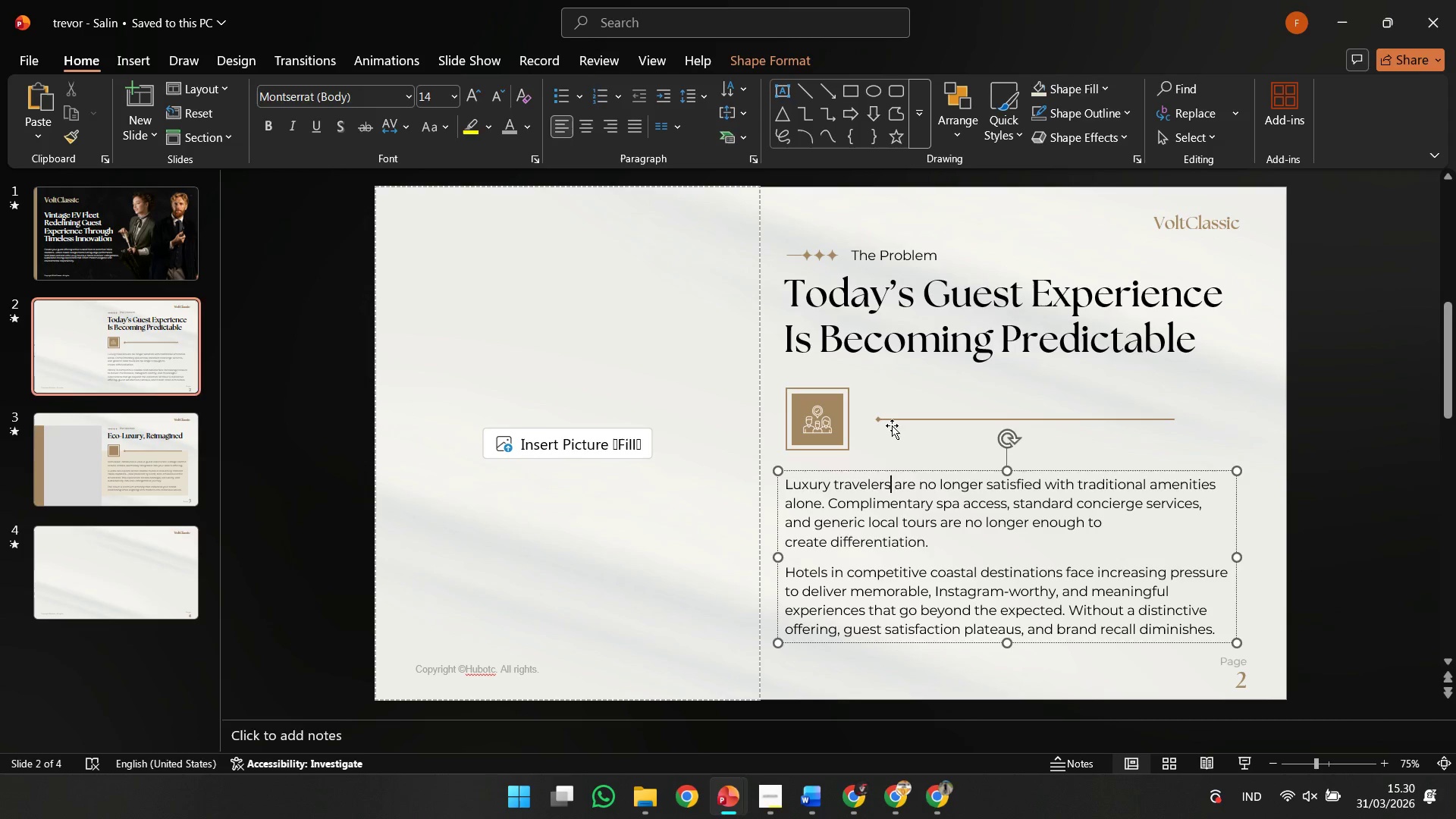 
left_click([892, 425])
 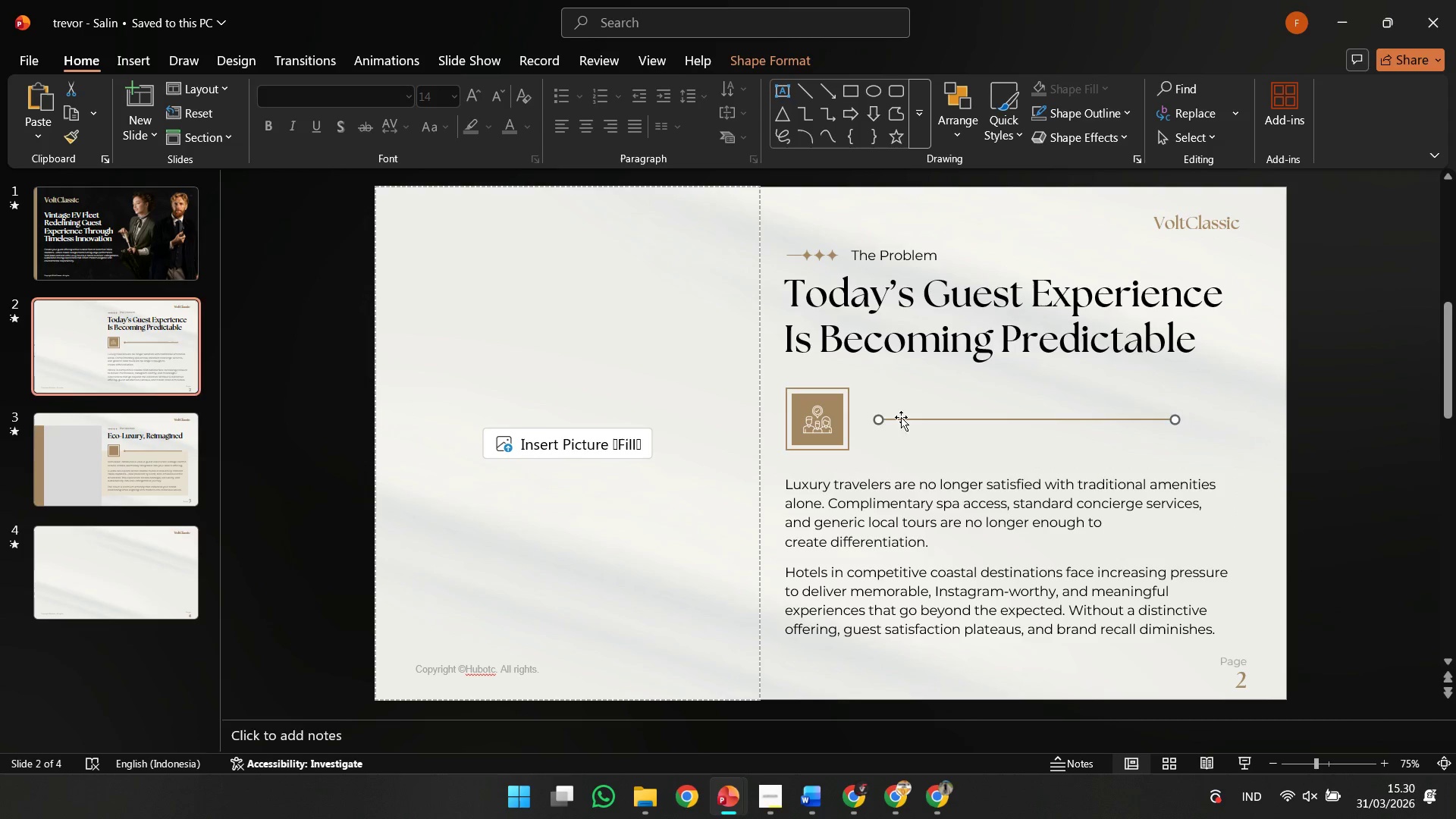 
left_click_drag(start_coordinate=[901, 417], to_coordinate=[898, 406])
 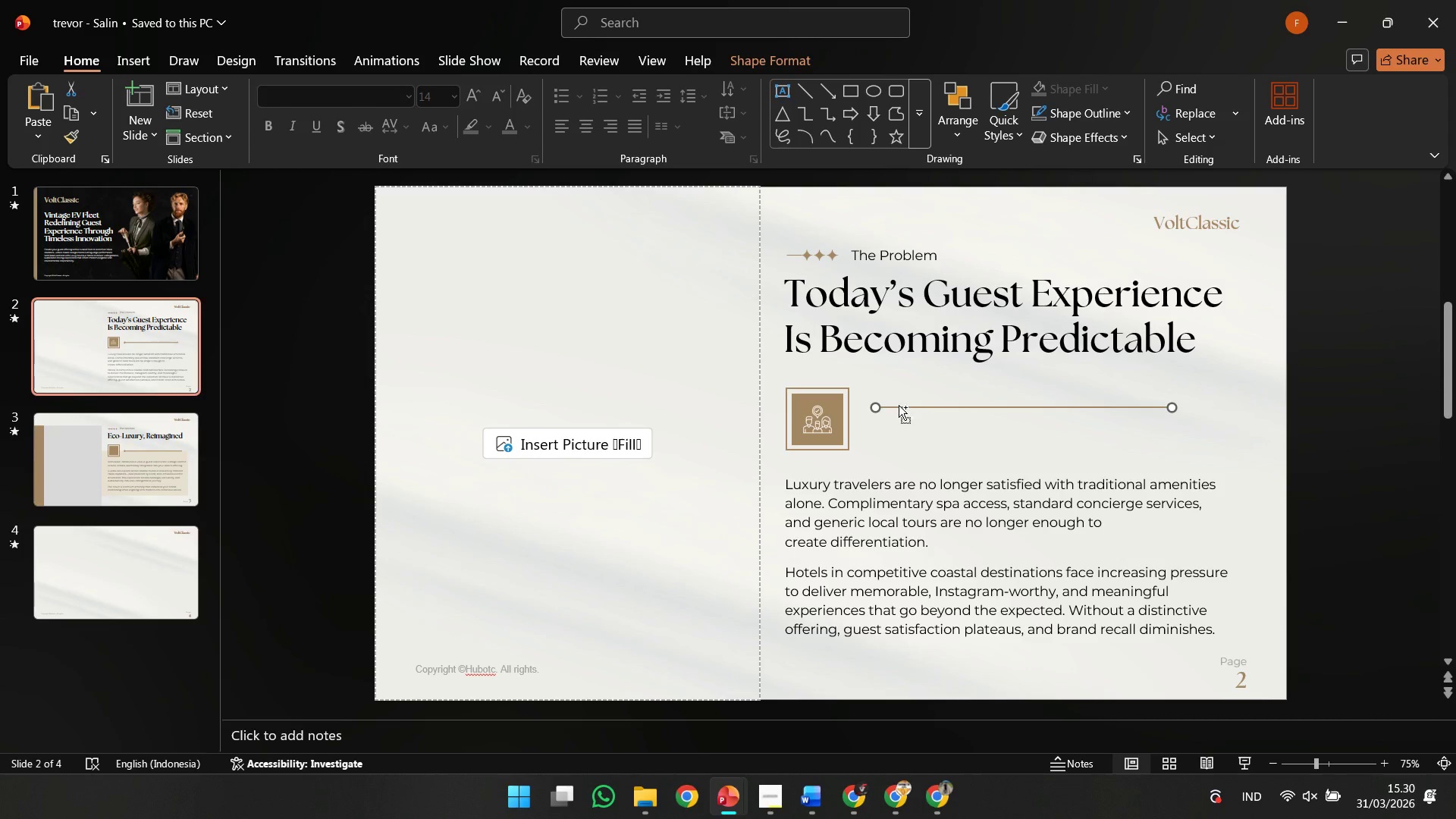 
key(Control+Z)
 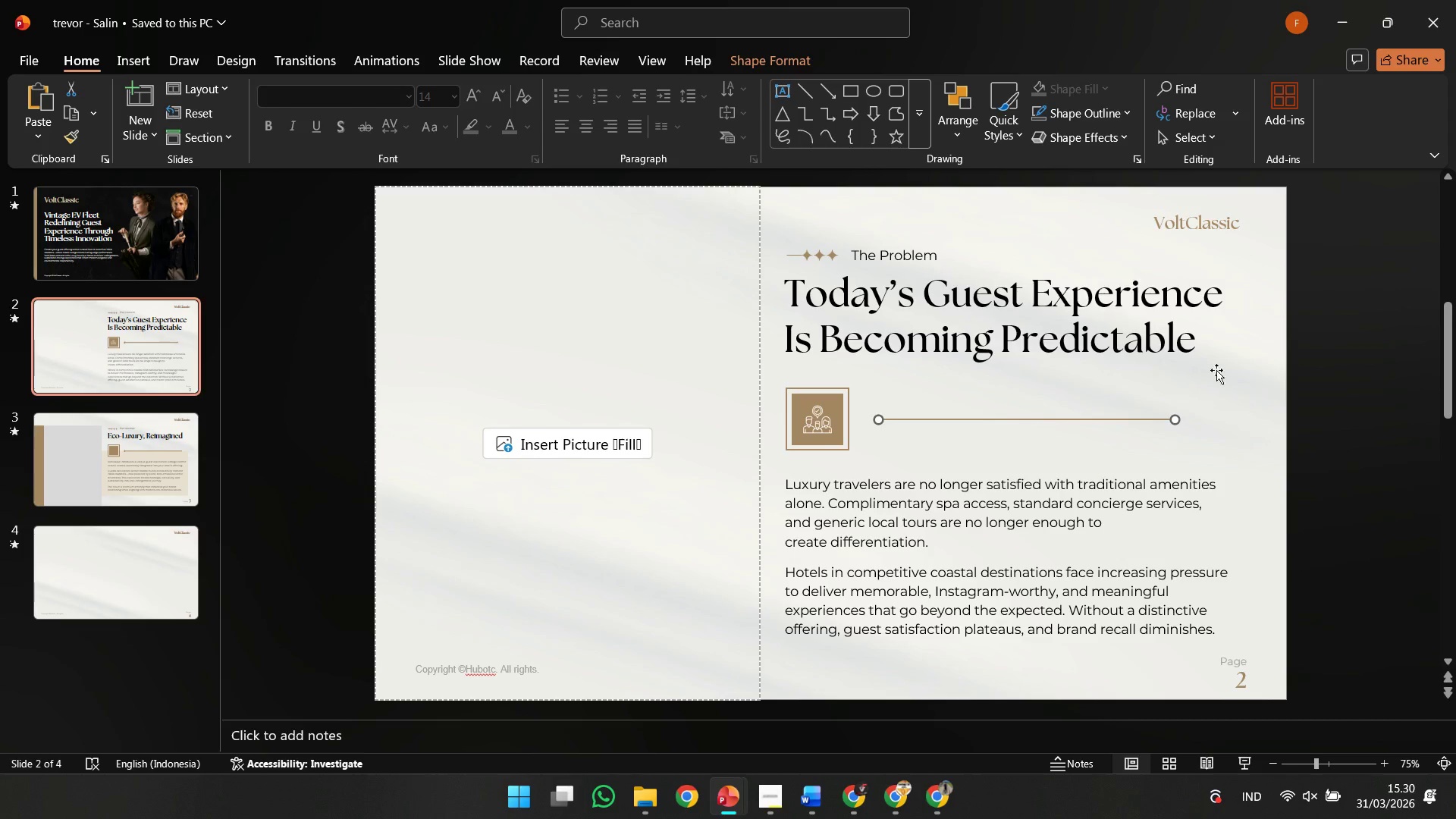 
left_click([1239, 368])
 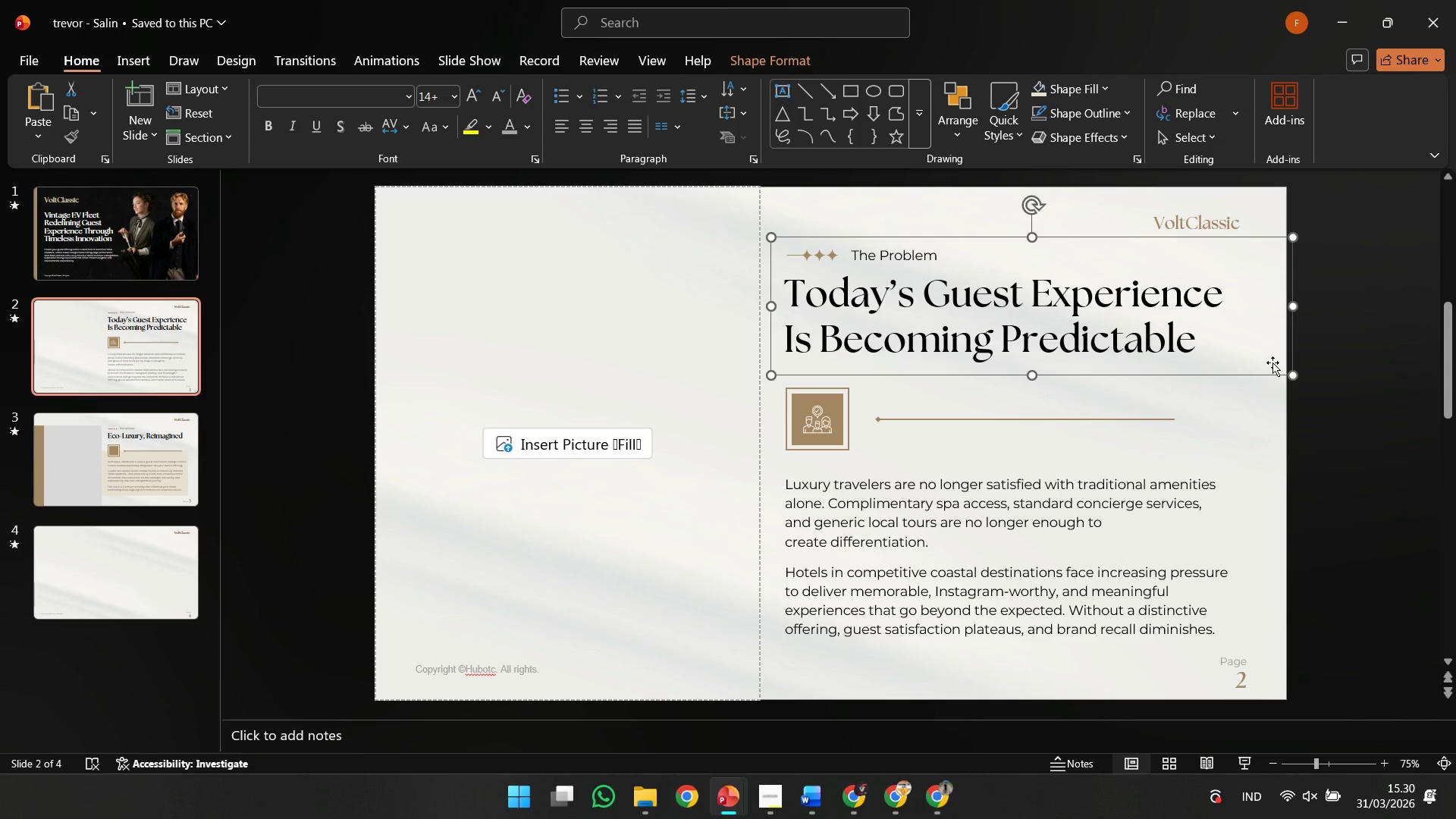 
left_click_drag(start_coordinate=[1272, 362], to_coordinate=[1250, 371])
 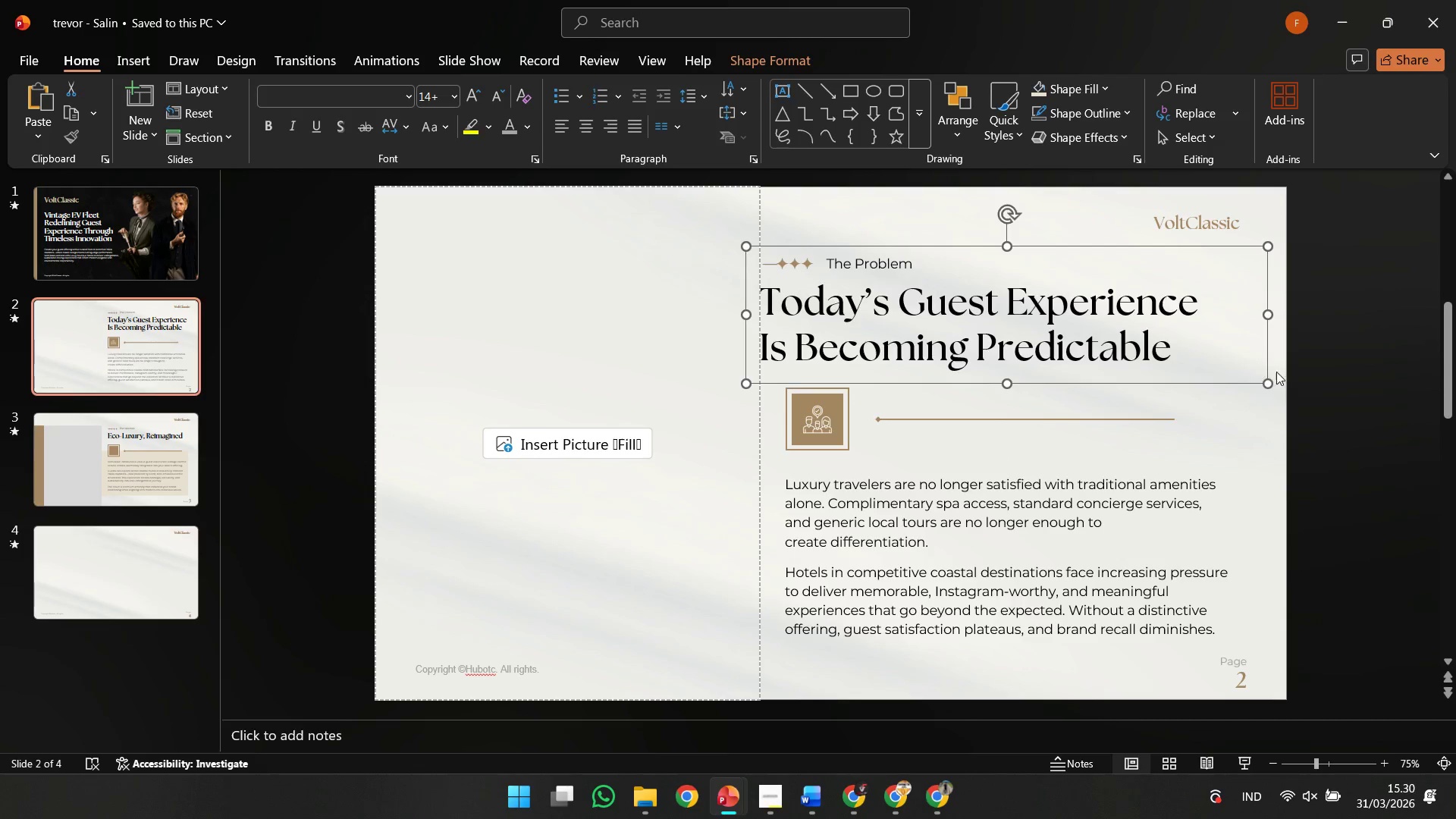 
key(Control+Z)
 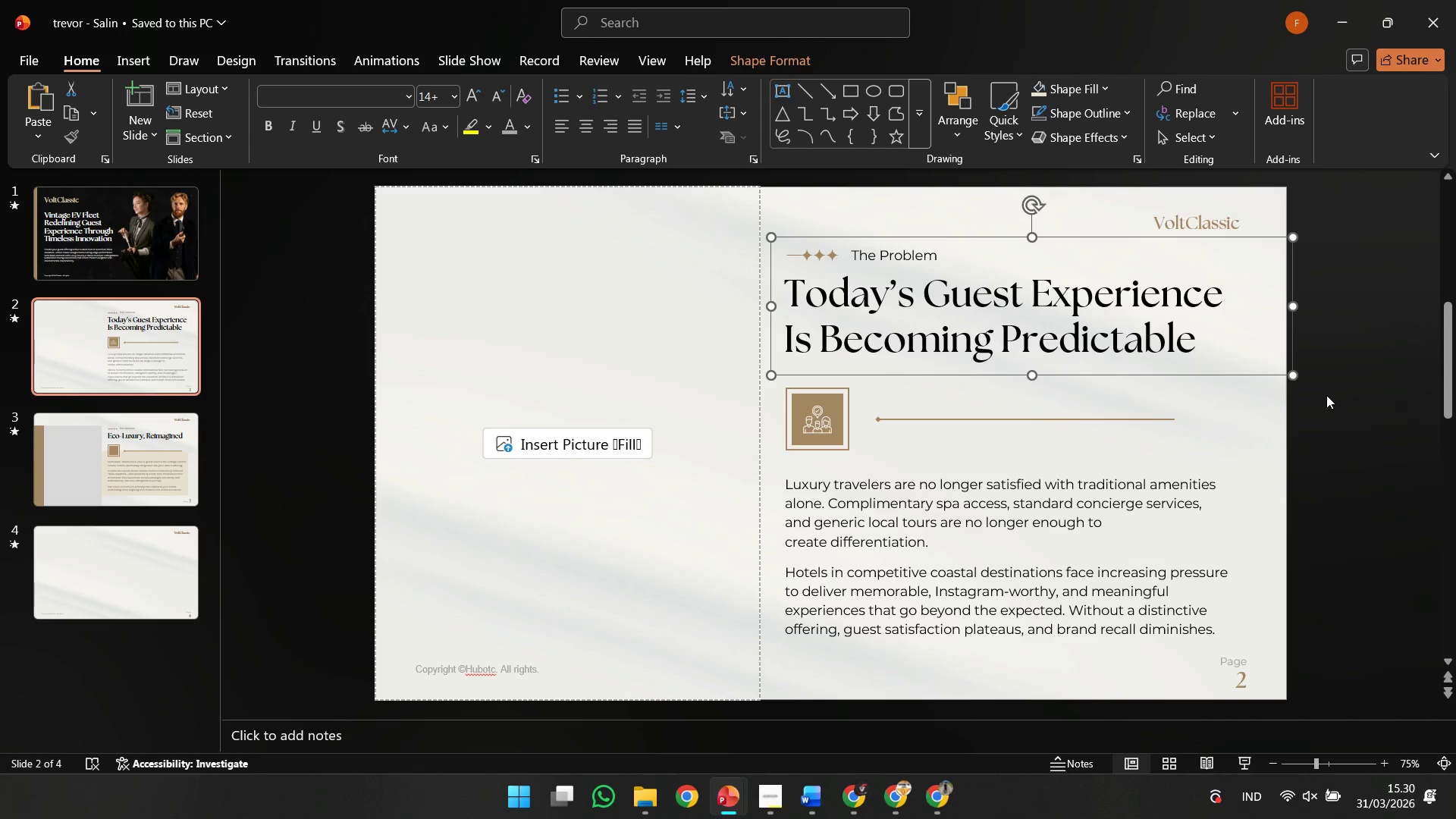 
key(Control+Z)
 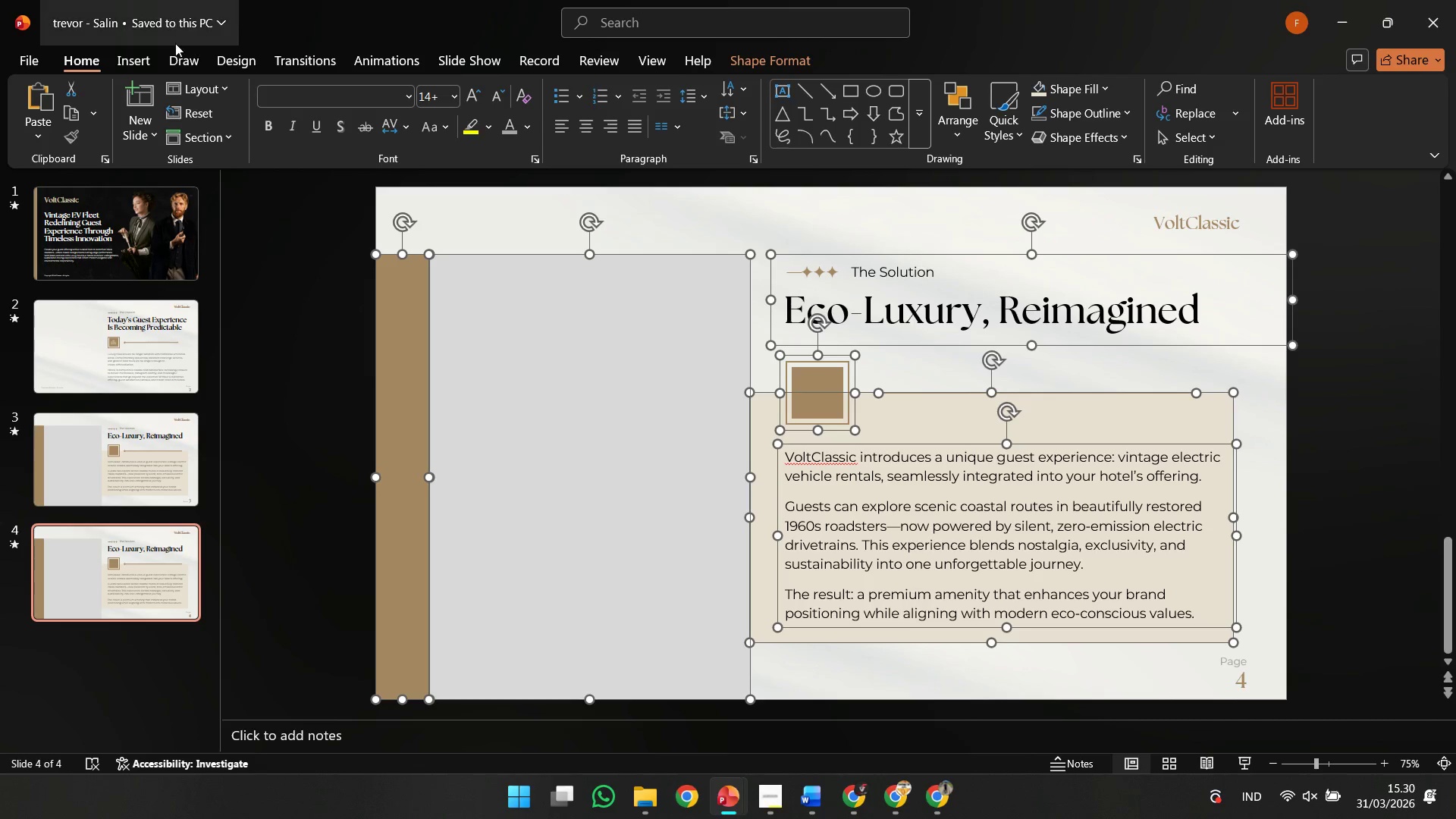 
key(Control+Y)
 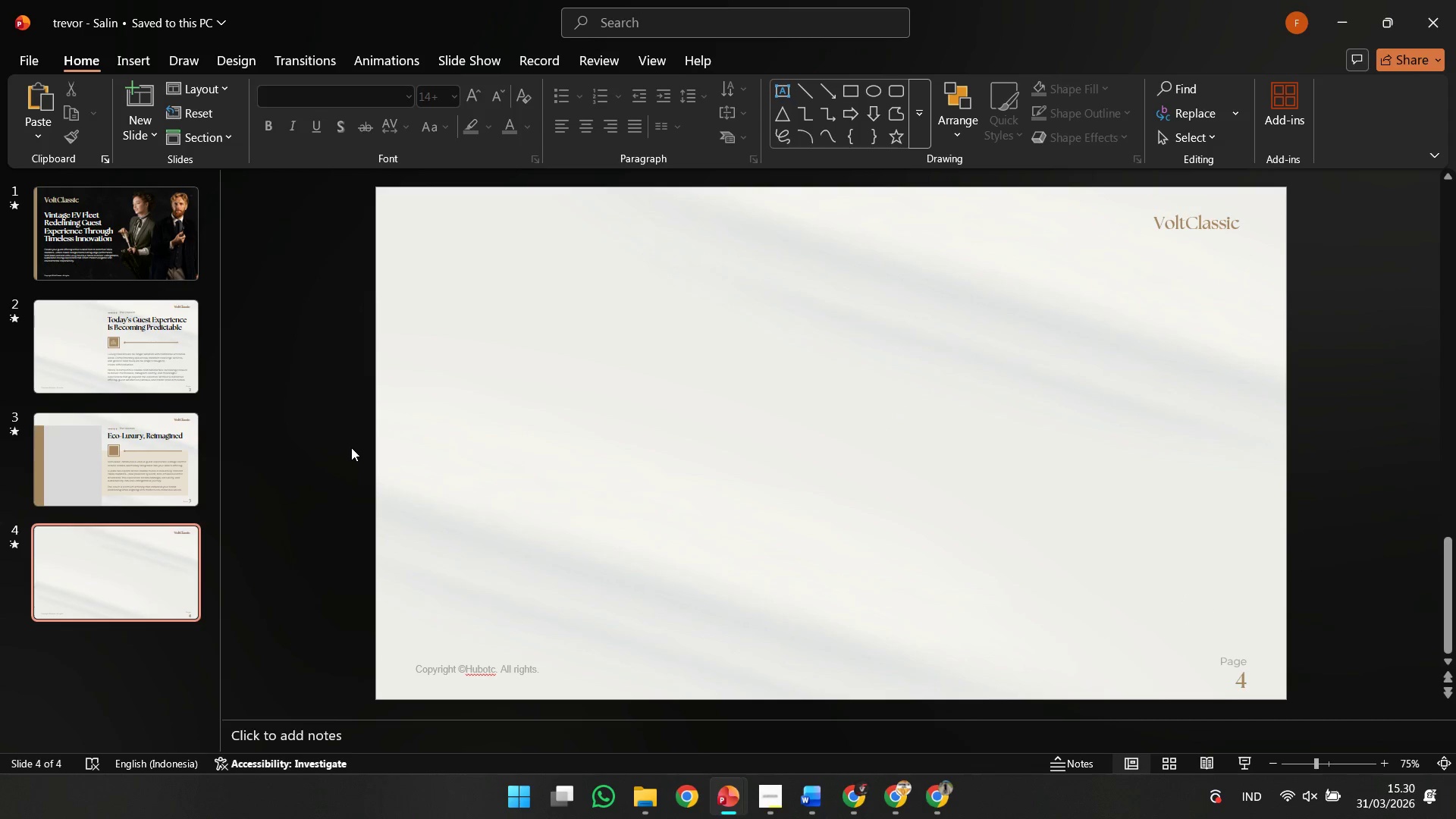 
key(Control+Z)
 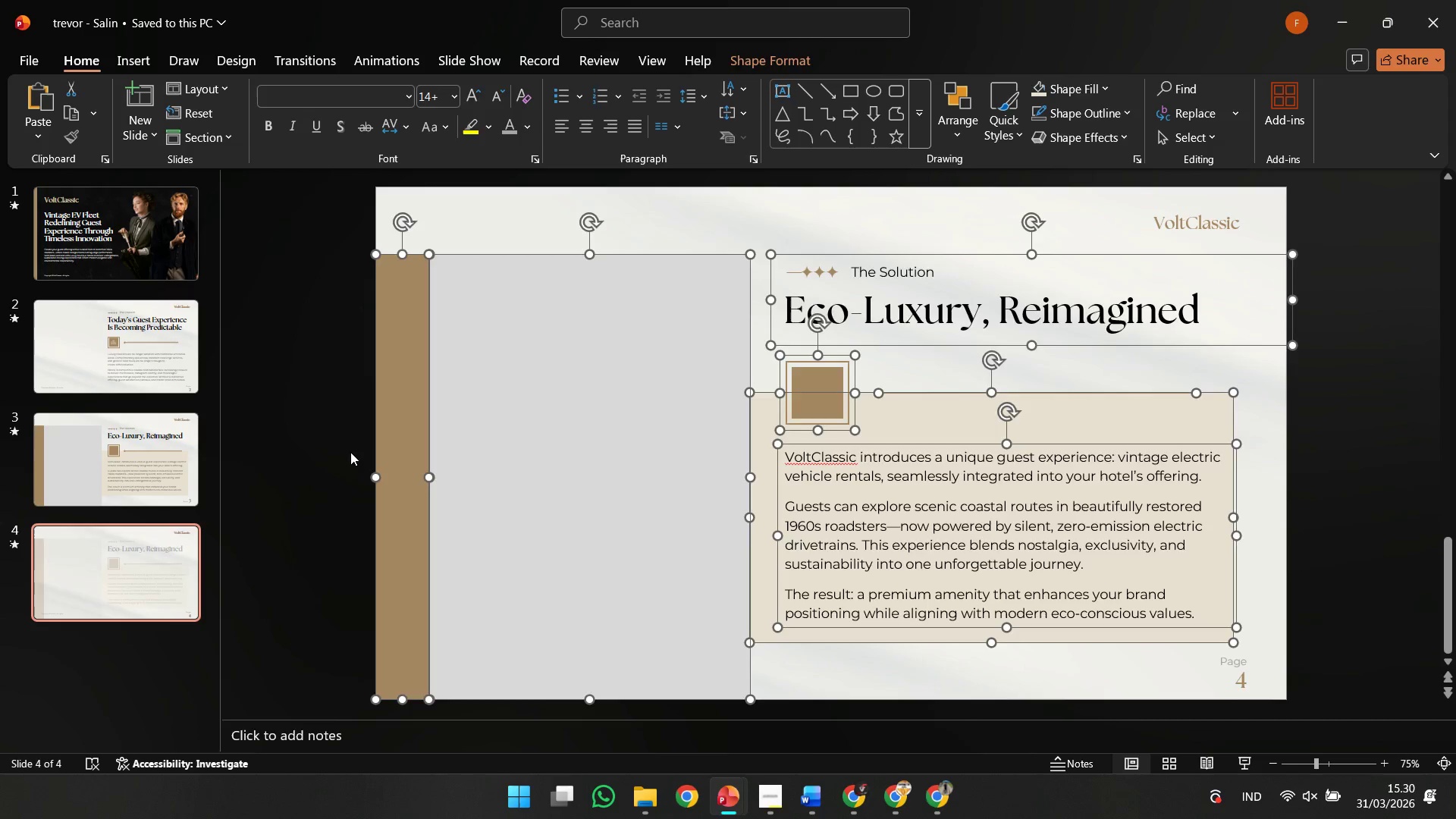 
key(Control+Y)
 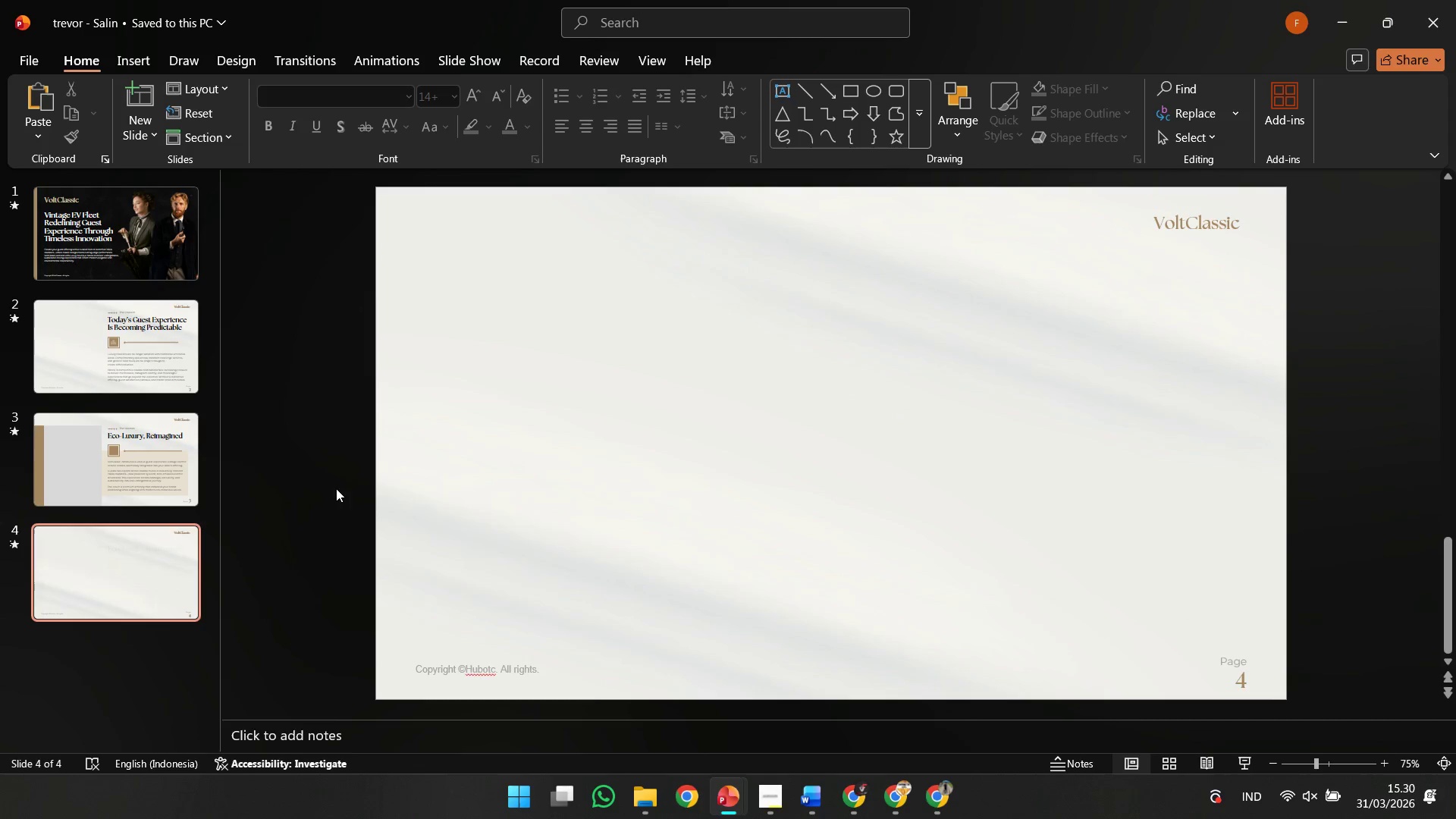 
key(Control+Z)
 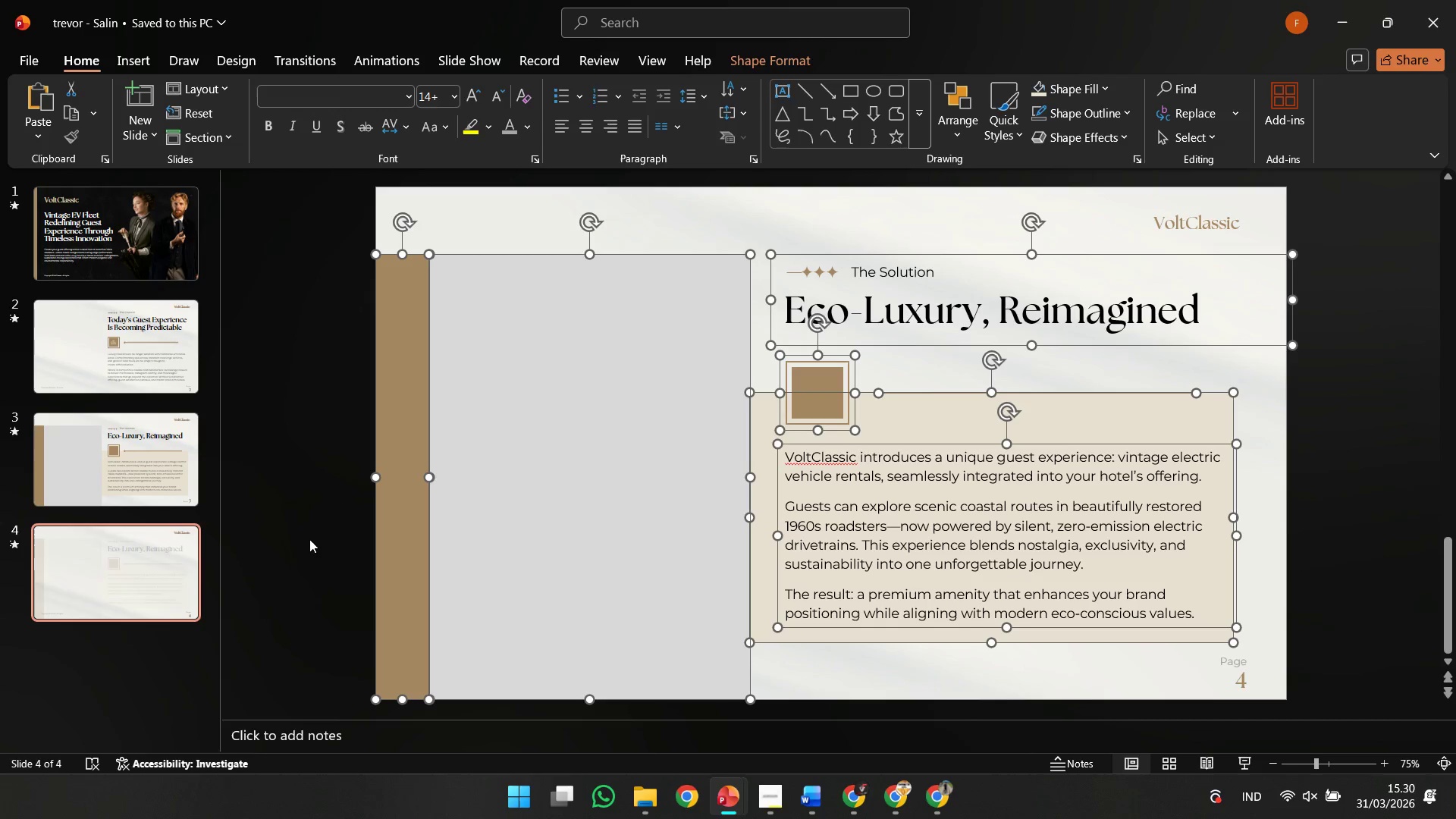 
left_click([309, 540])
 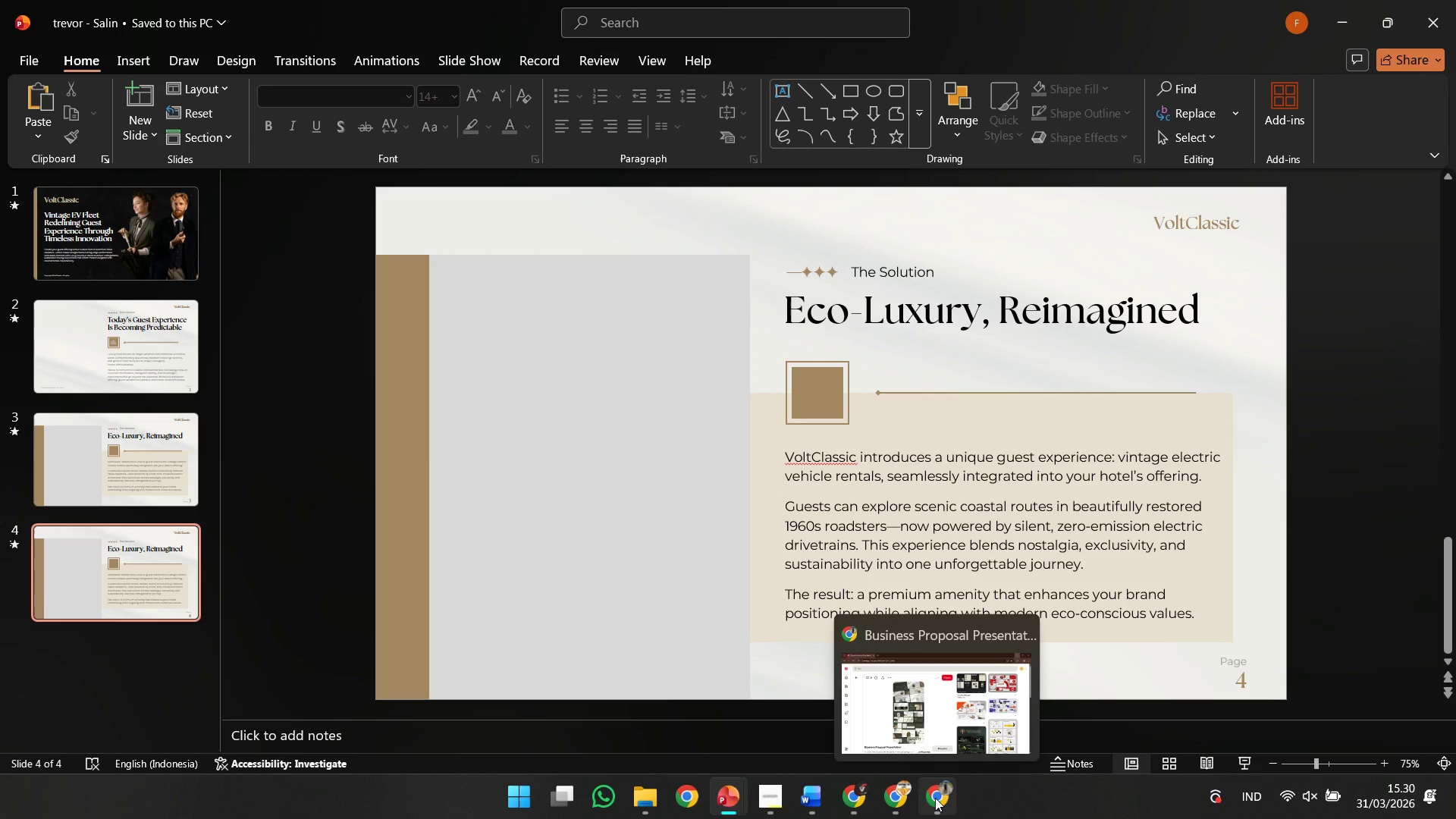 
left_click([935, 798])
 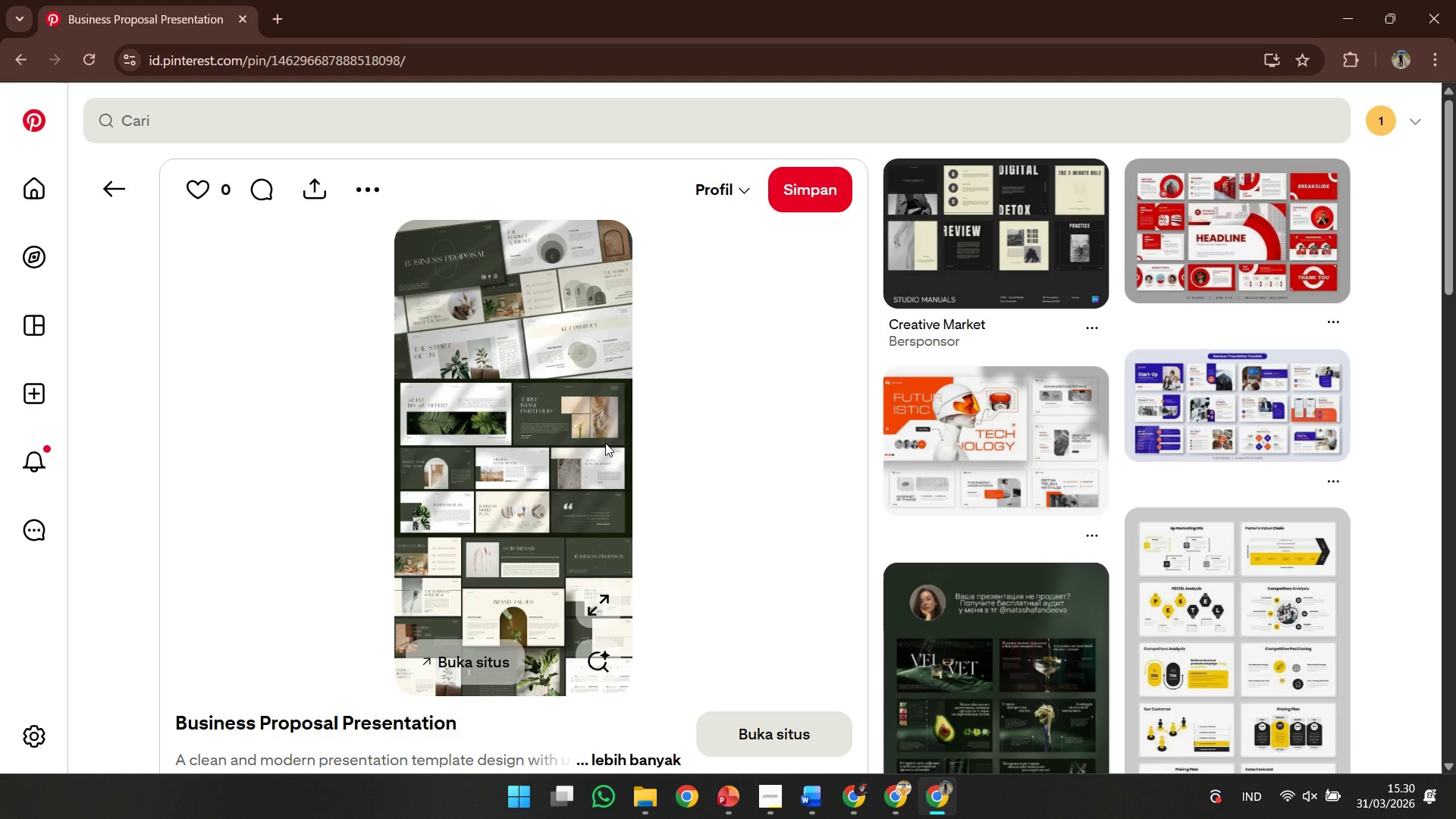 
scroll: coordinate [605, 443], scroll_direction: down, amount: 1.0
 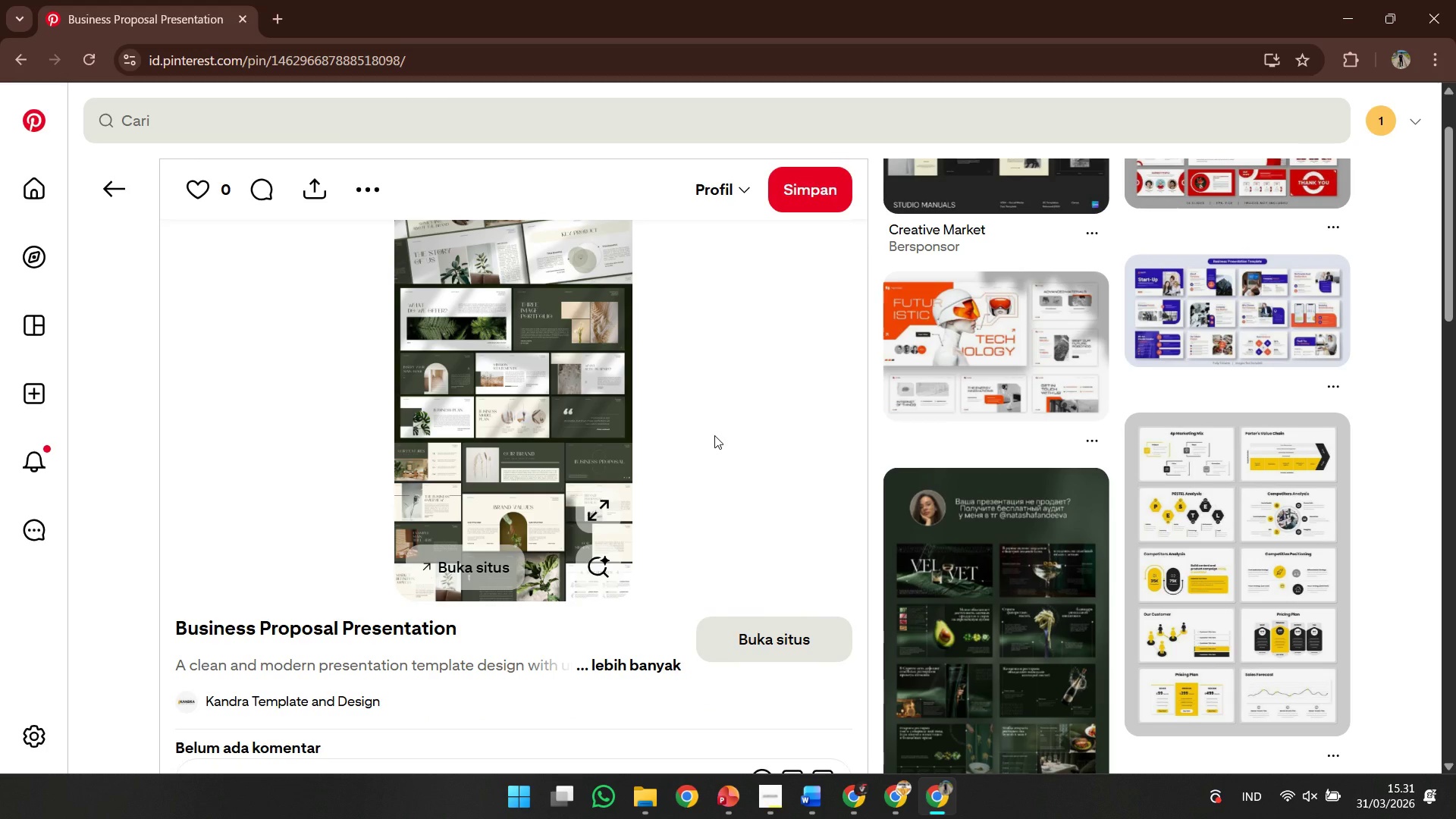 
wait(6.5)
 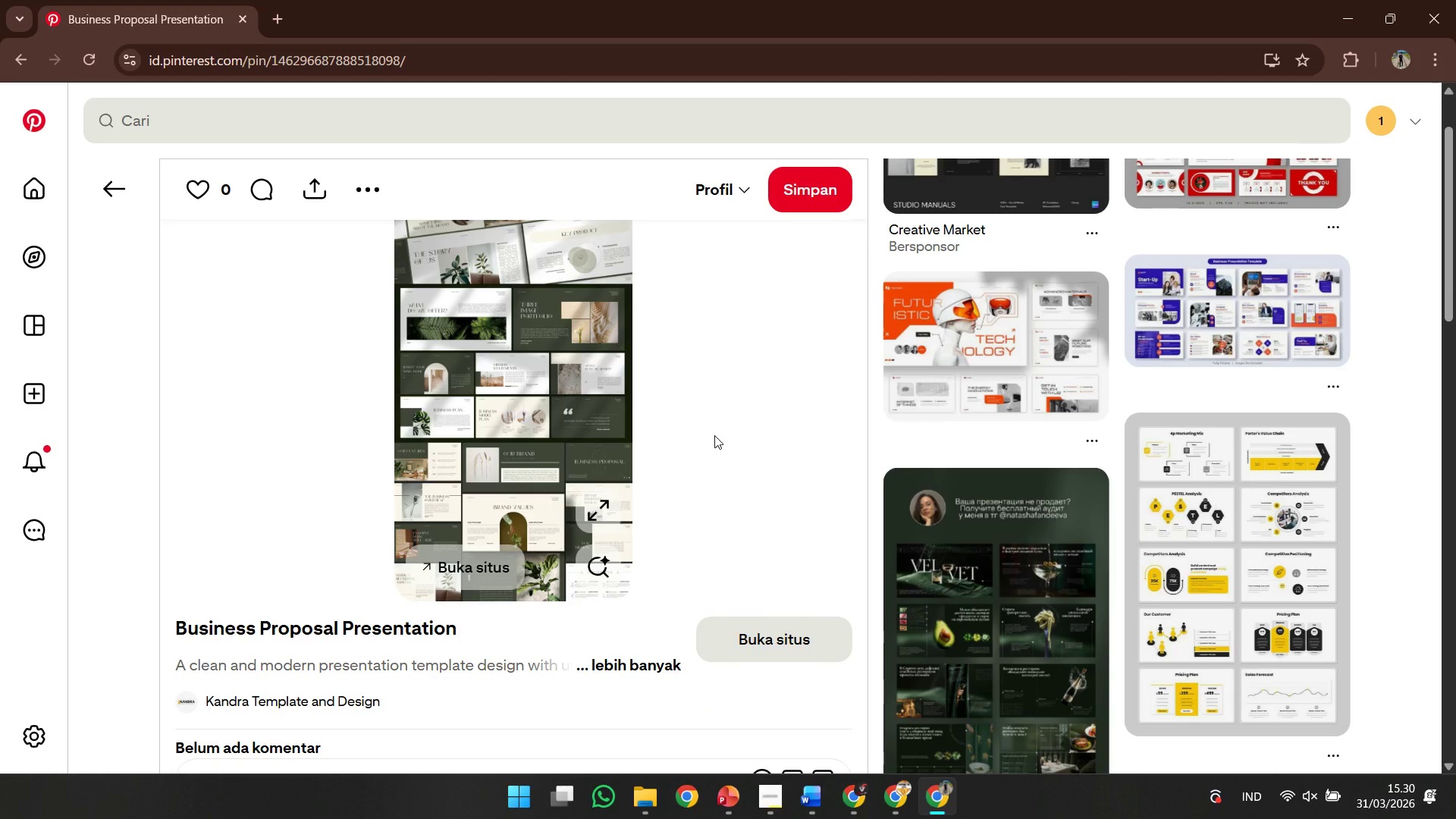 
left_click([595, 519])
 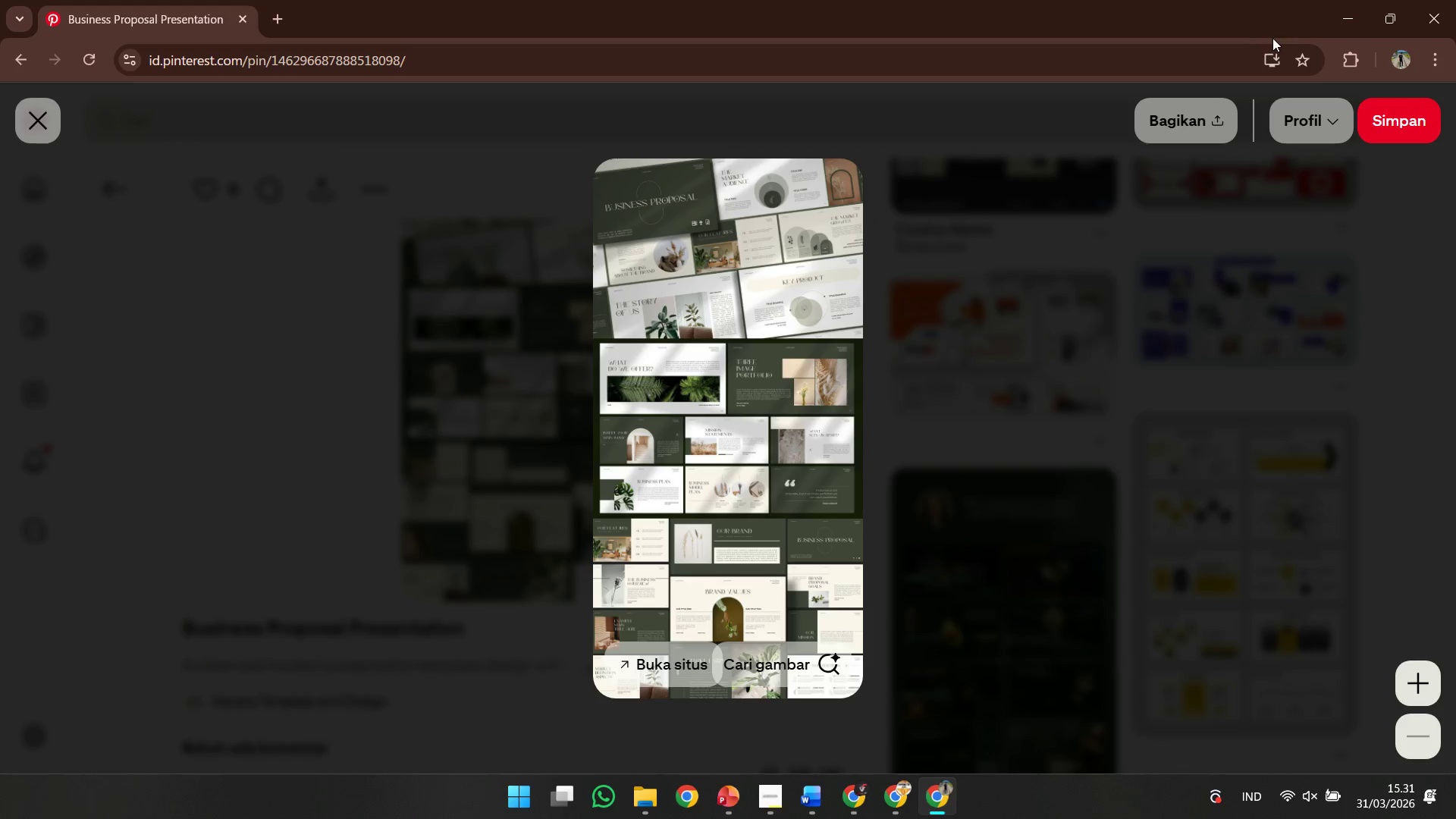 
wait(5.64)
 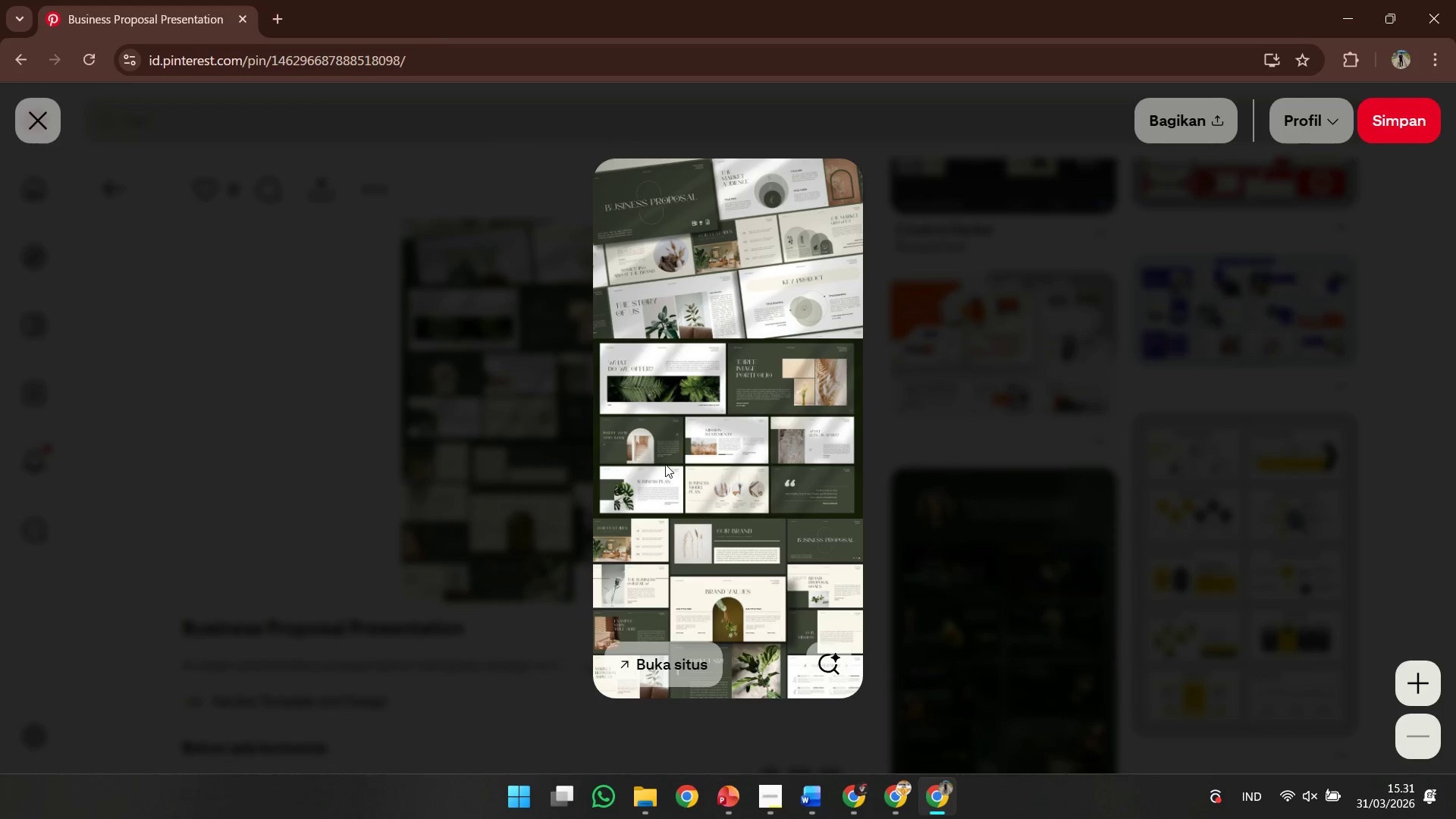 
left_click([1348, 28])
 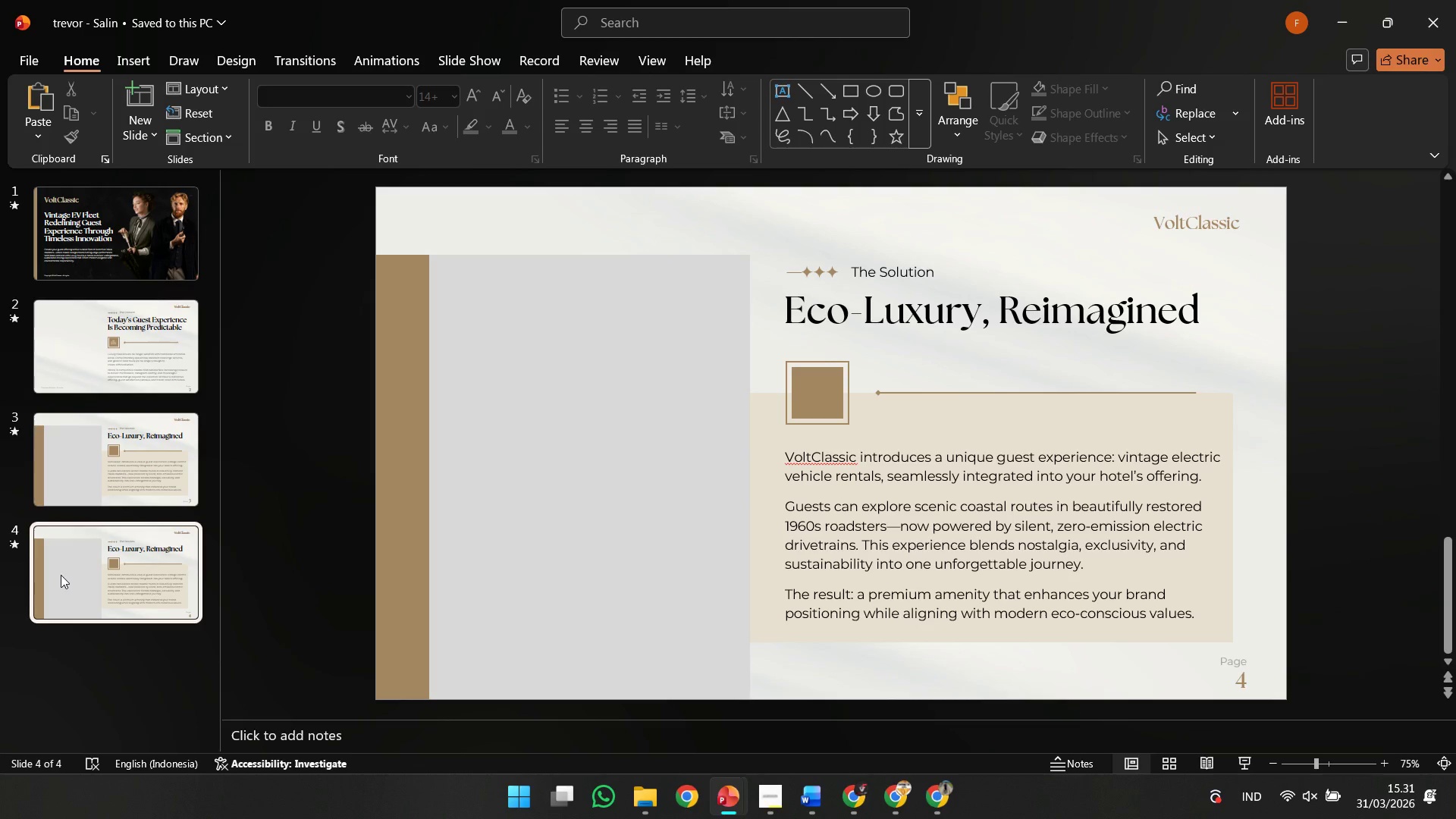 
left_click([334, 516])
 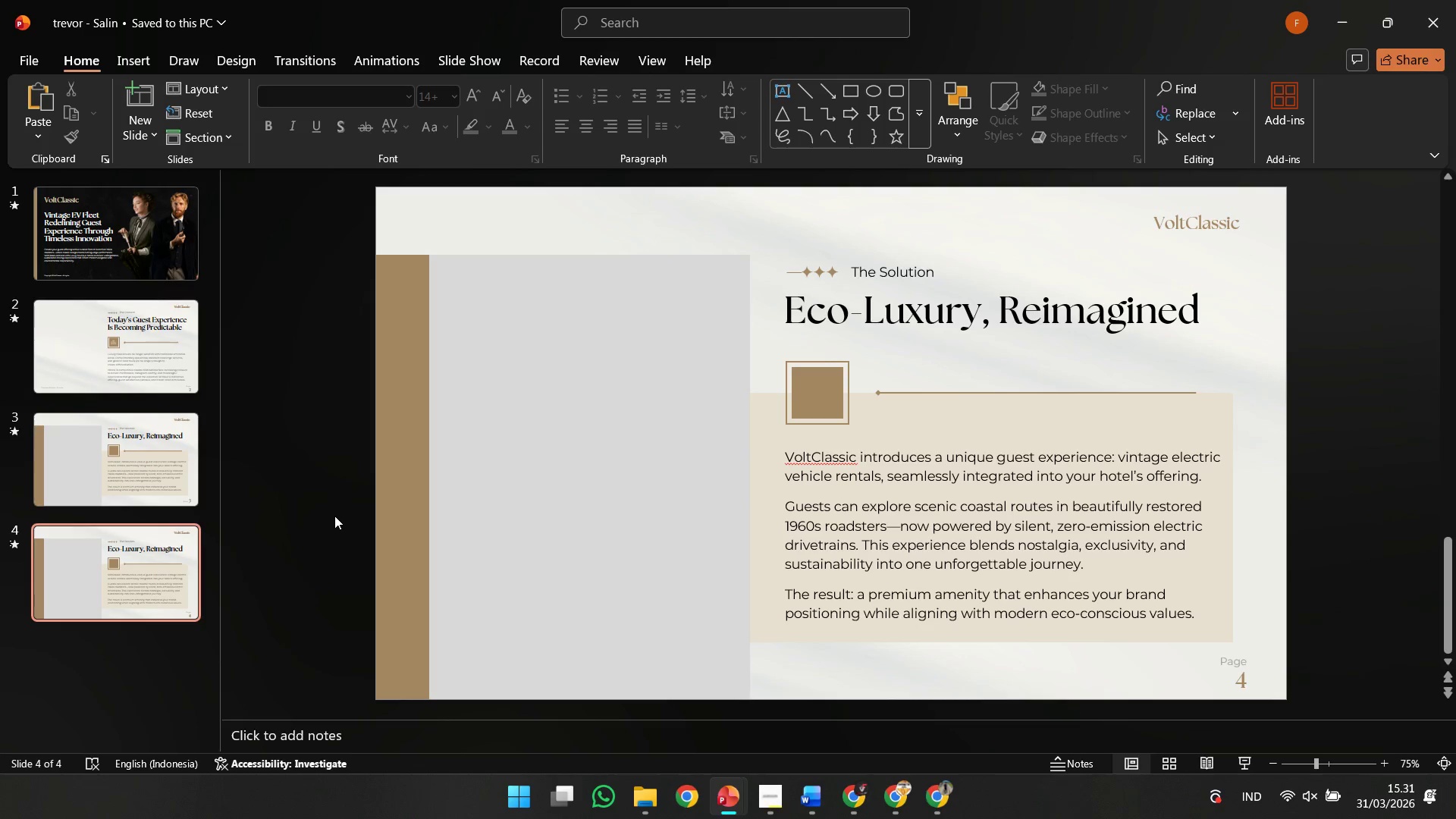 
key(Control+A)
 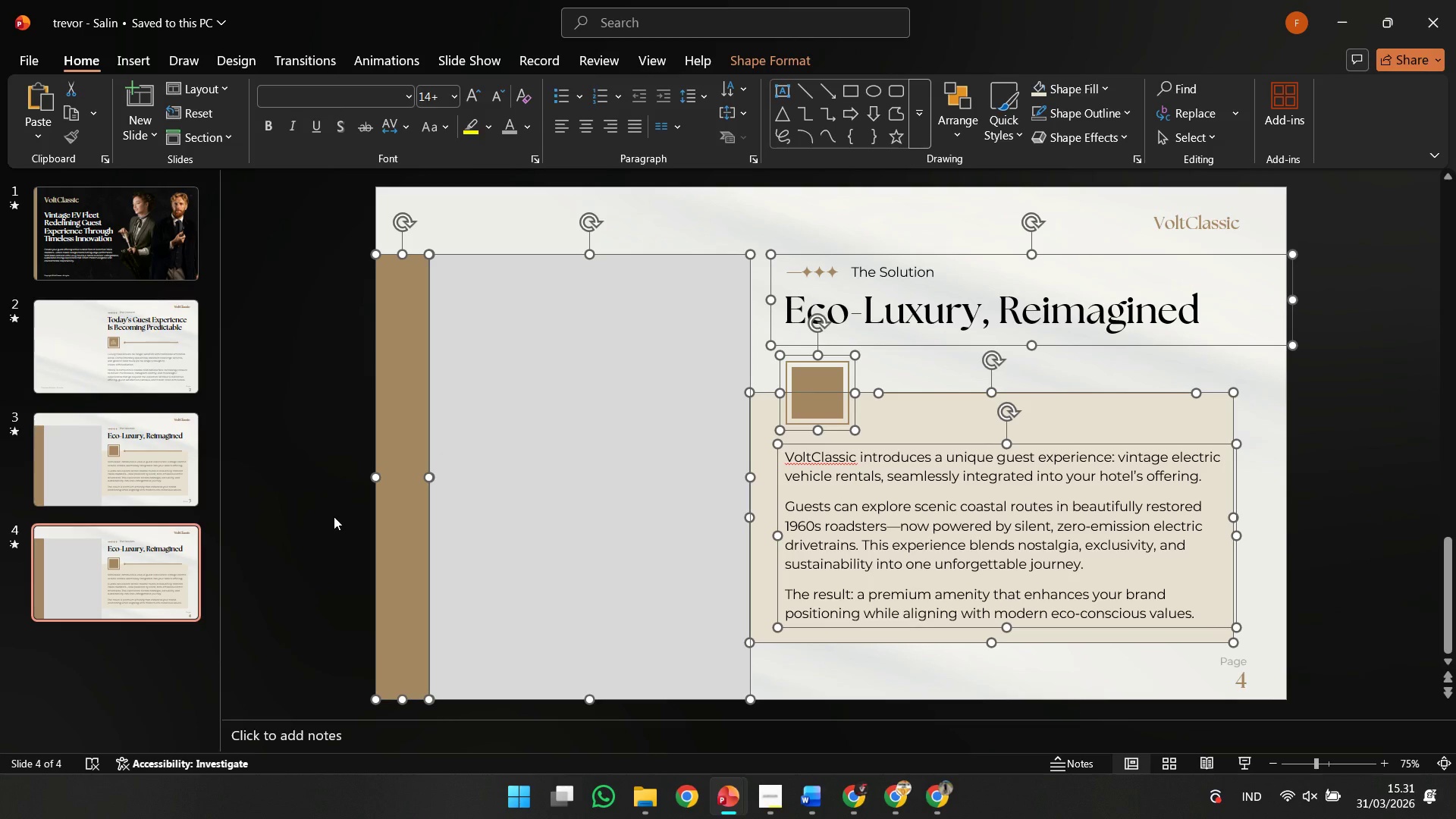 
key(Delete)
 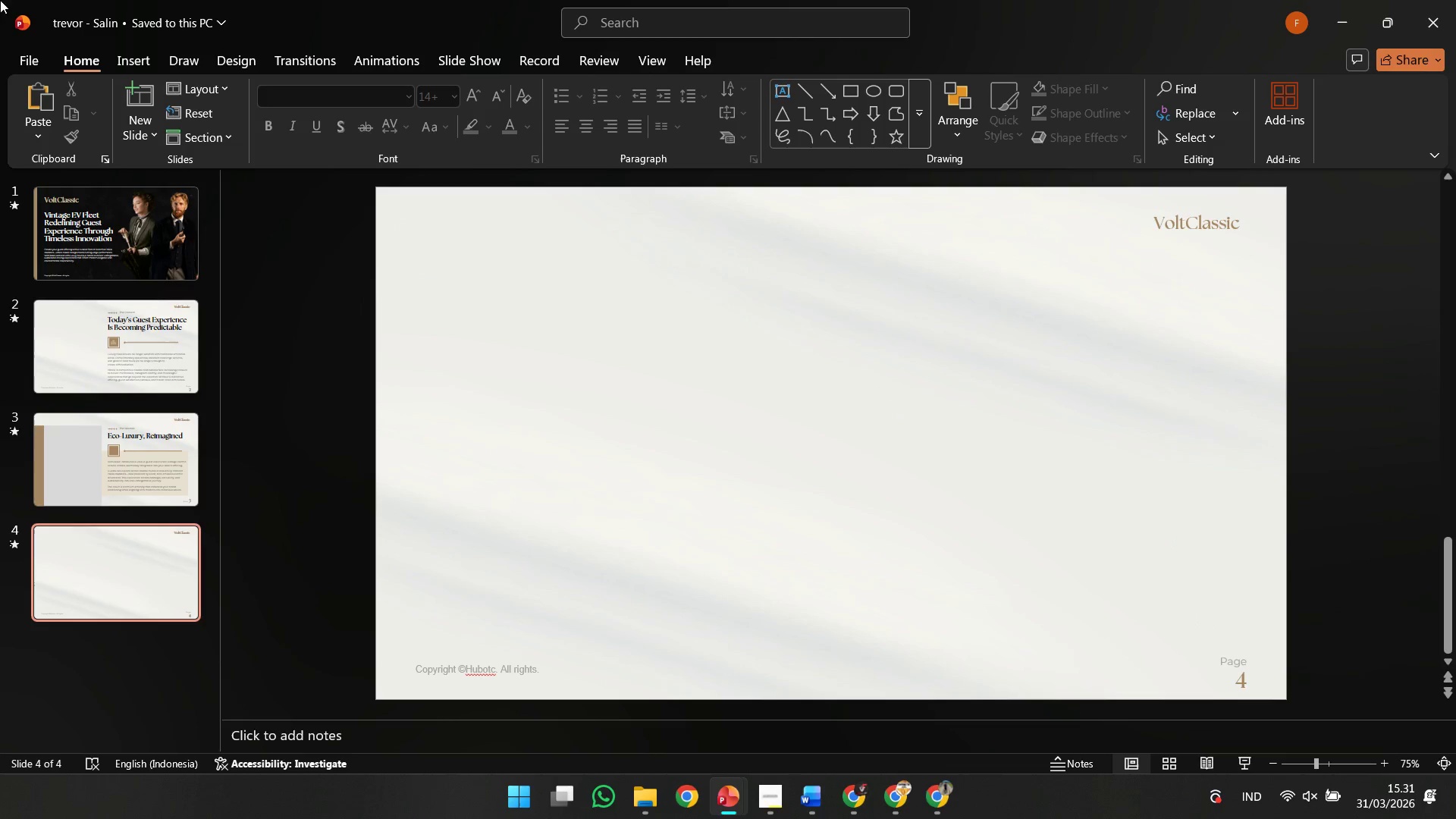 
key(Control+Z)
 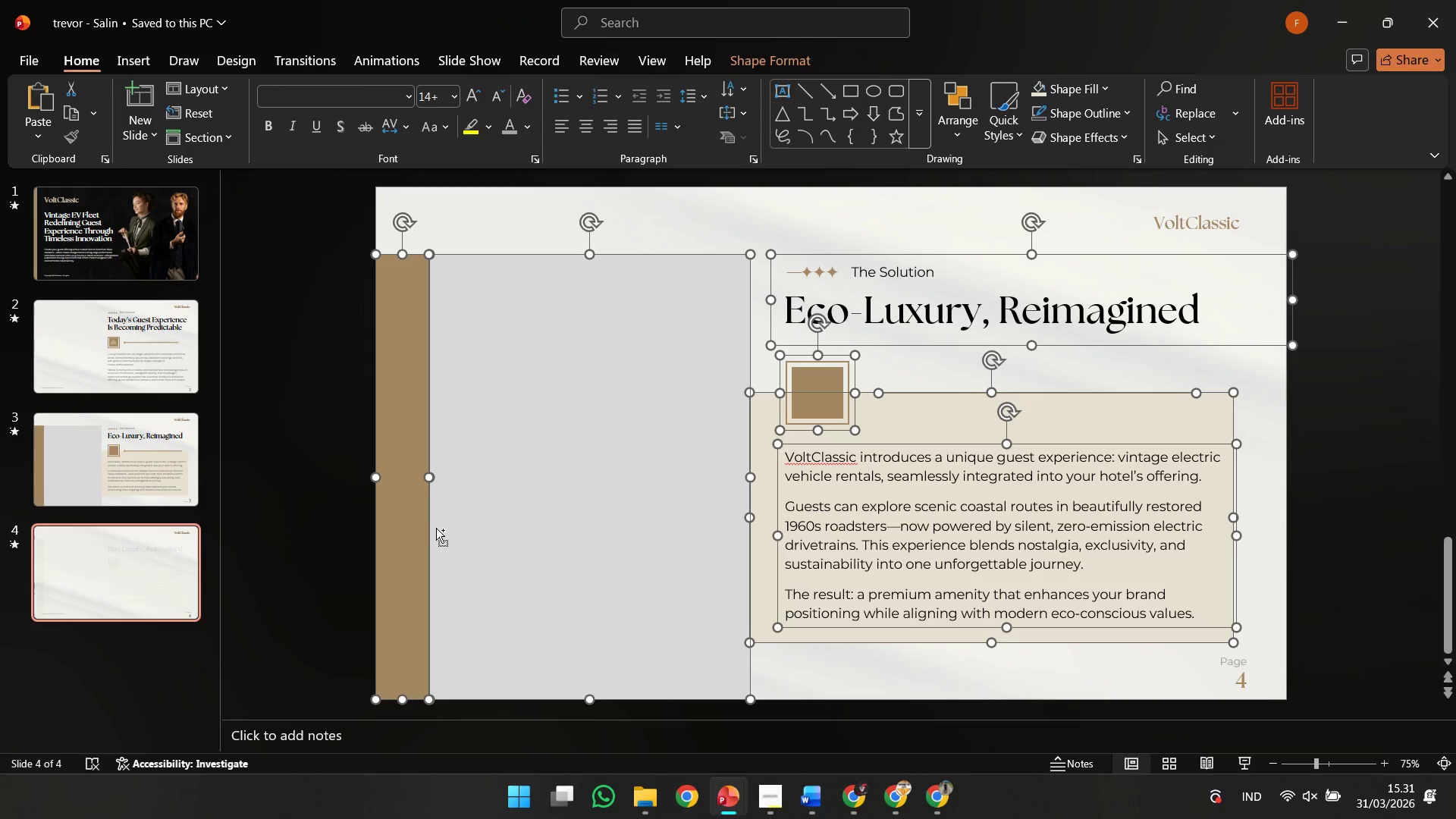 
key(Control+Z)
 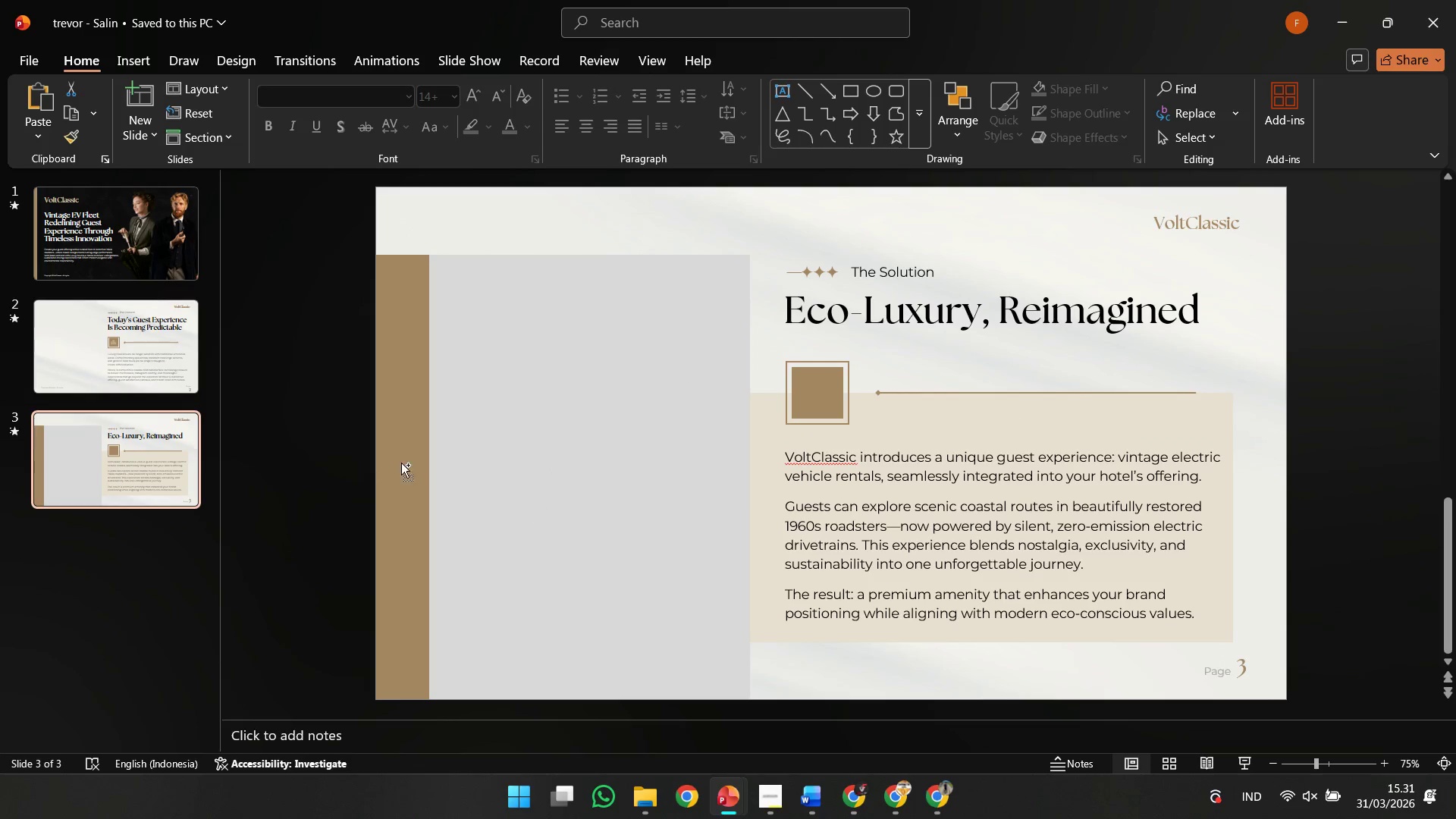 
key(Control+C)
 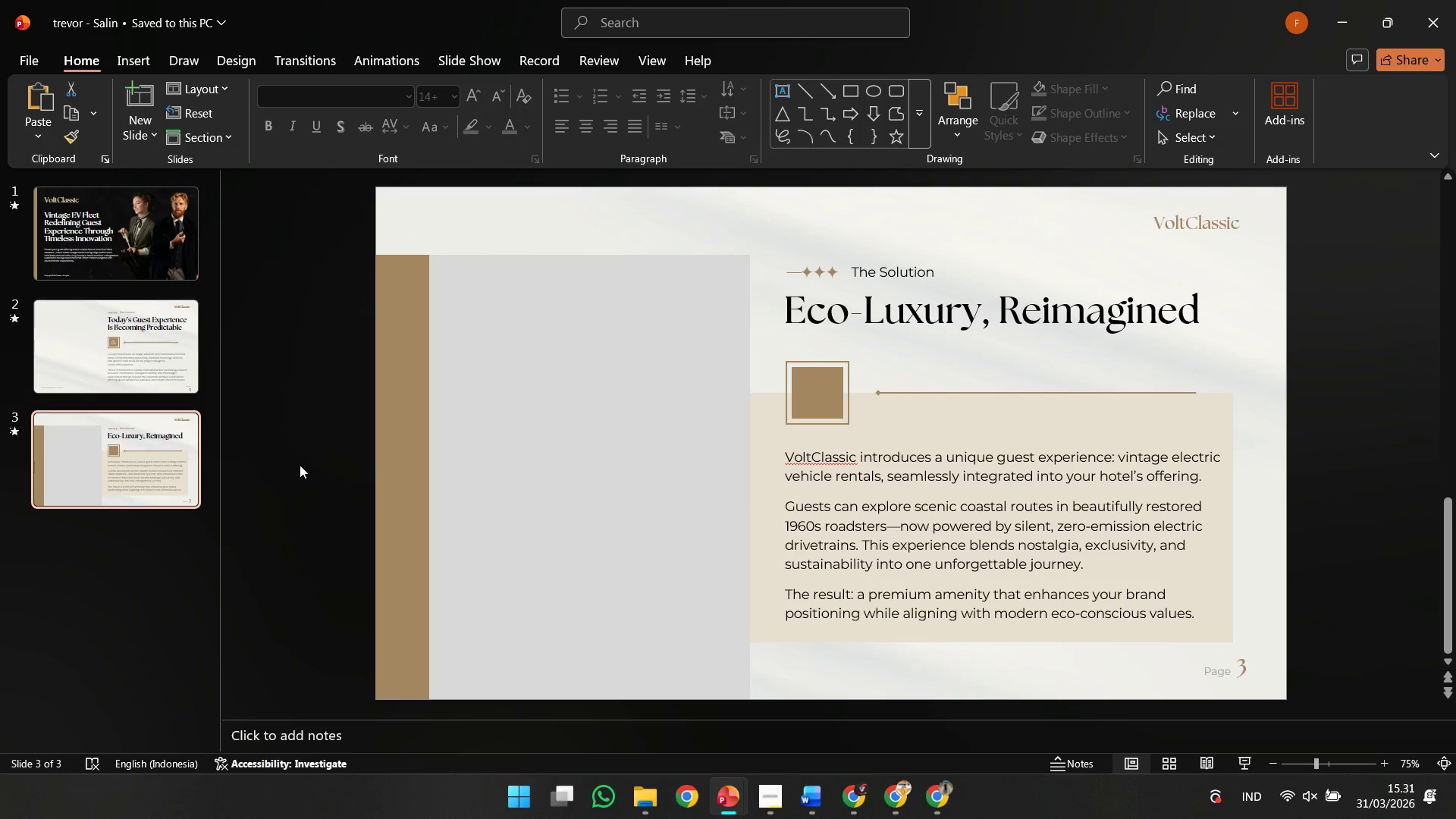 
key(Control+V)
 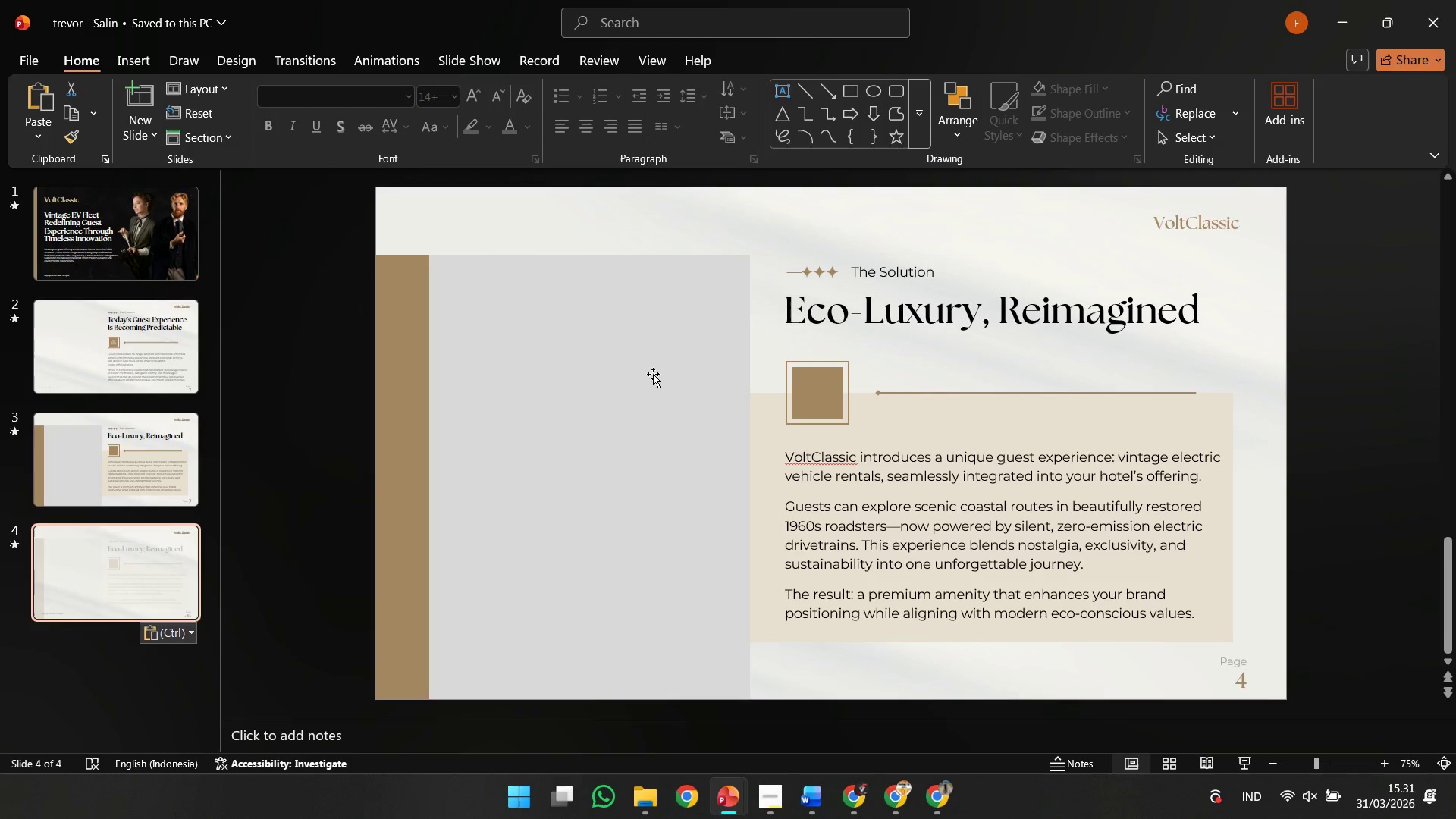 
left_click([690, 381])
 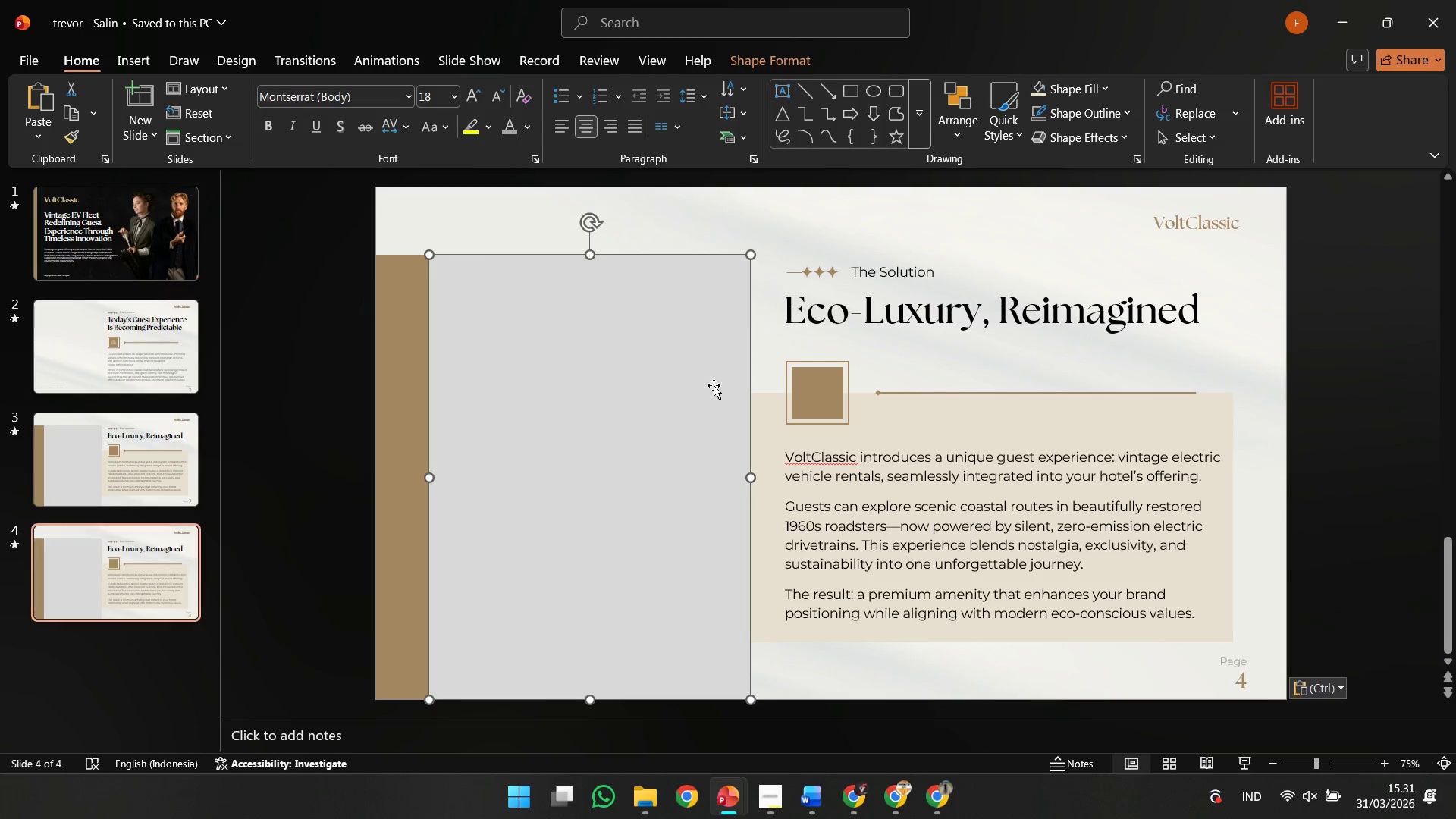 
key(Shift+ShiftLeft)
 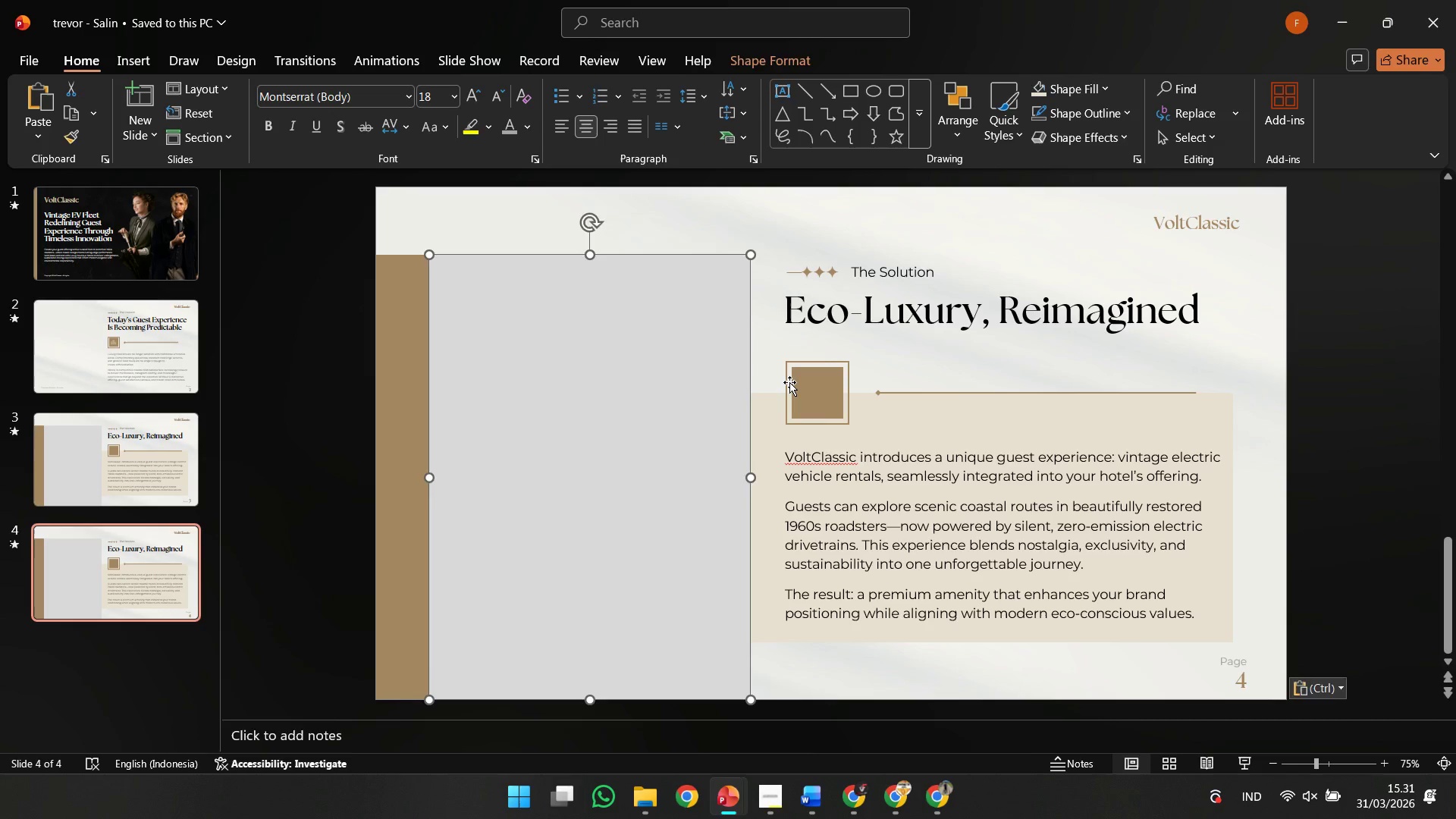 
key(Delete)
 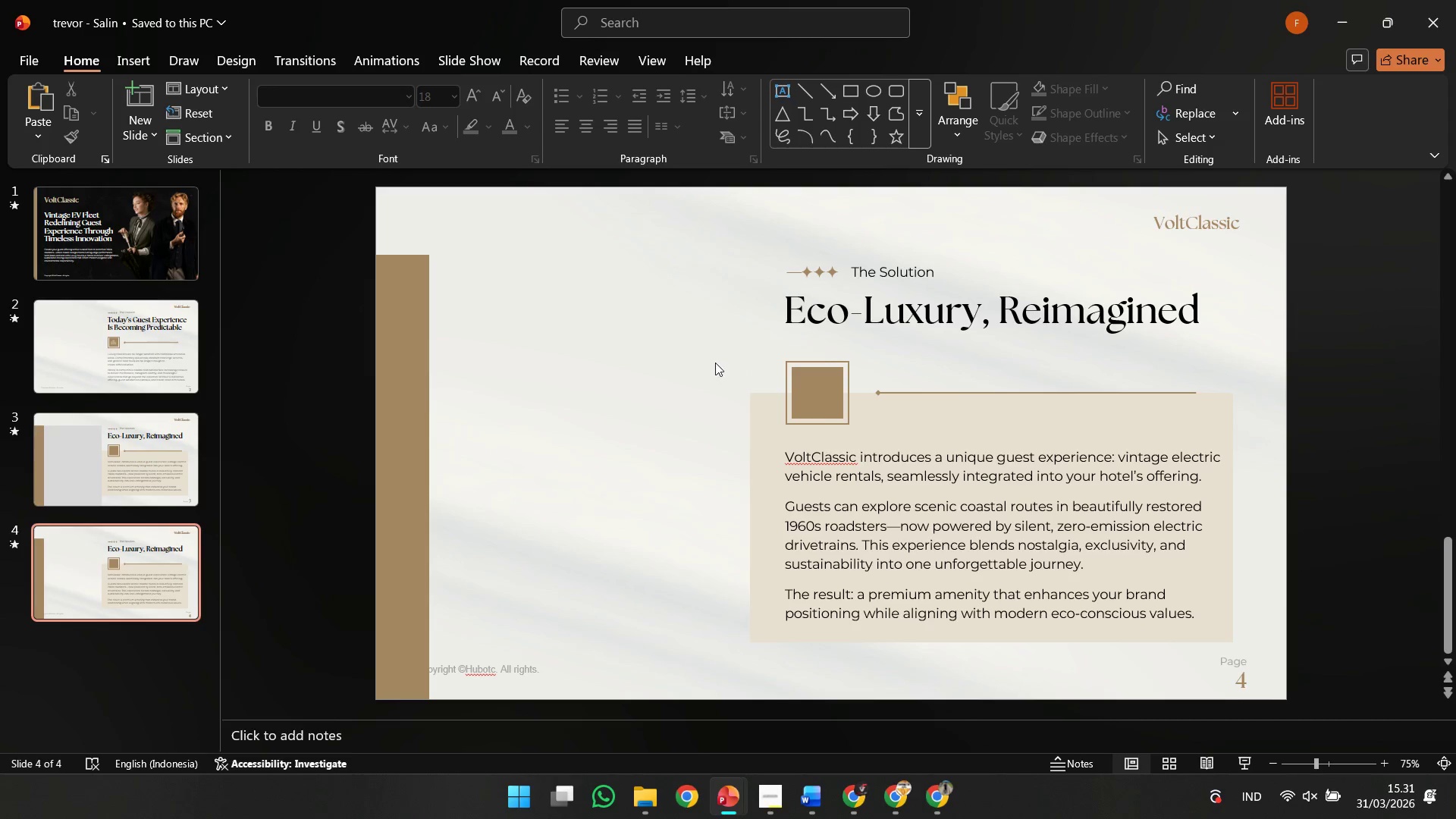 
left_click_drag(start_coordinate=[715, 362], to_coordinate=[1455, 818])
 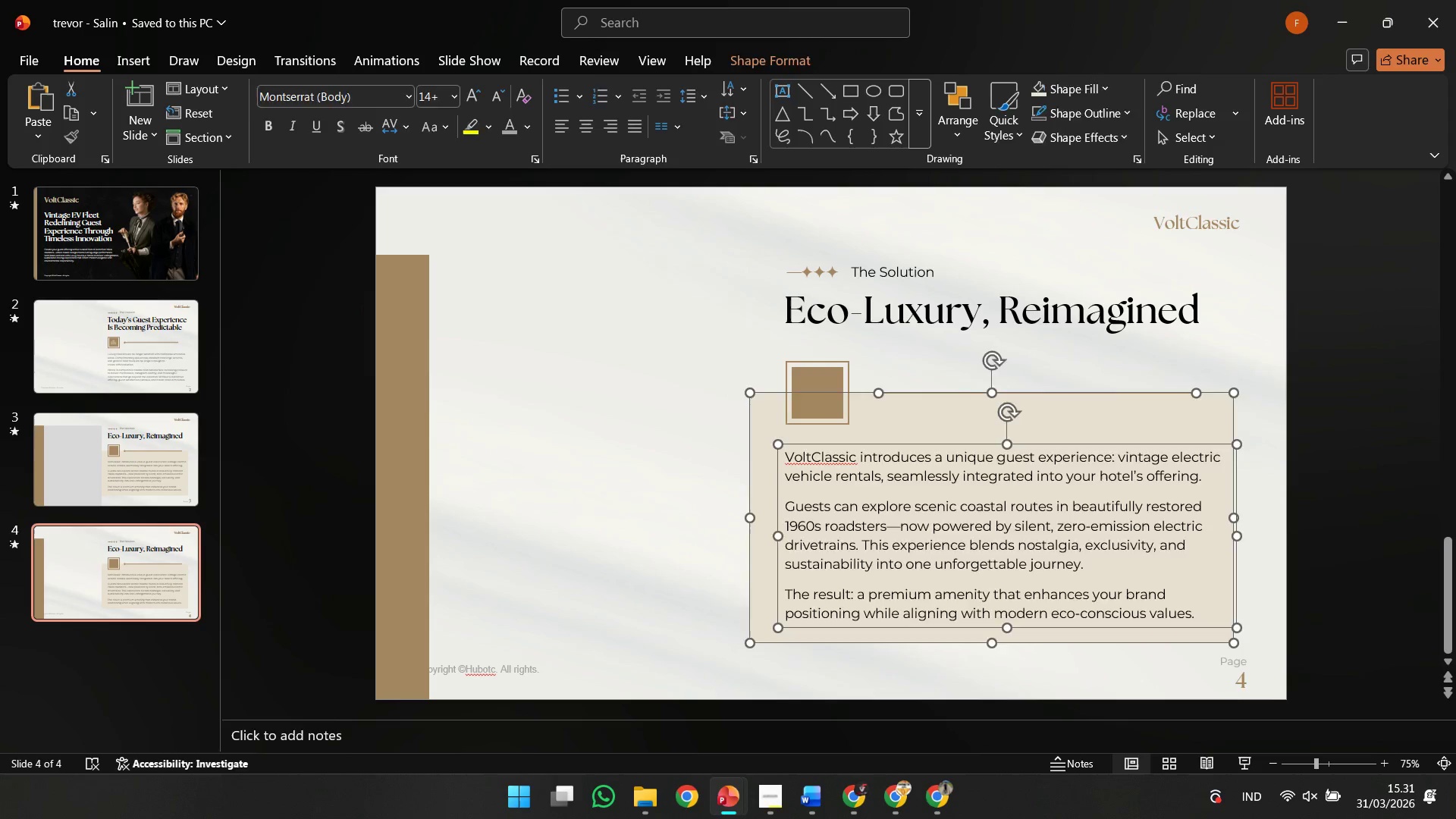 
key(Delete)
 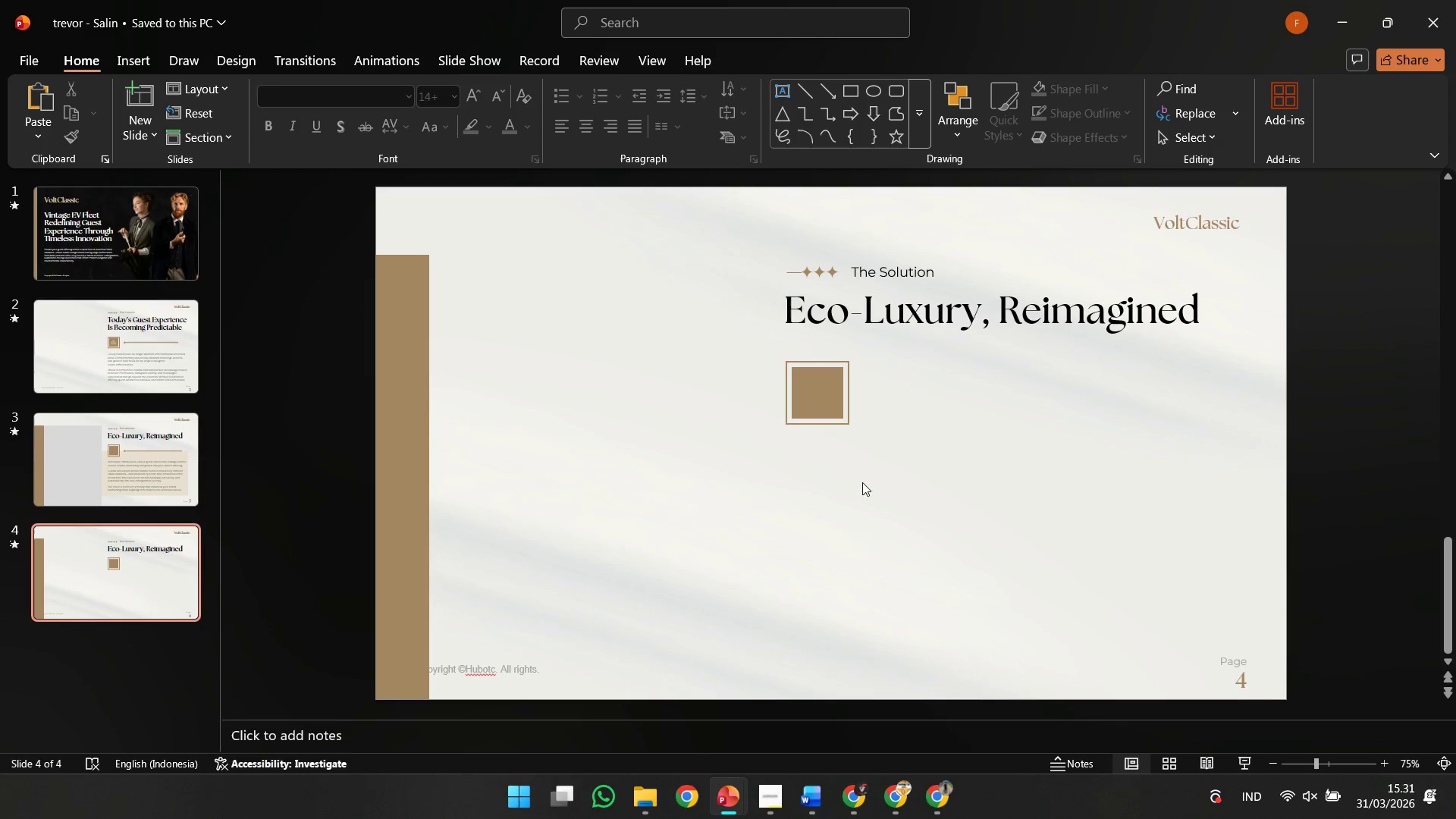 
left_click([826, 402])
 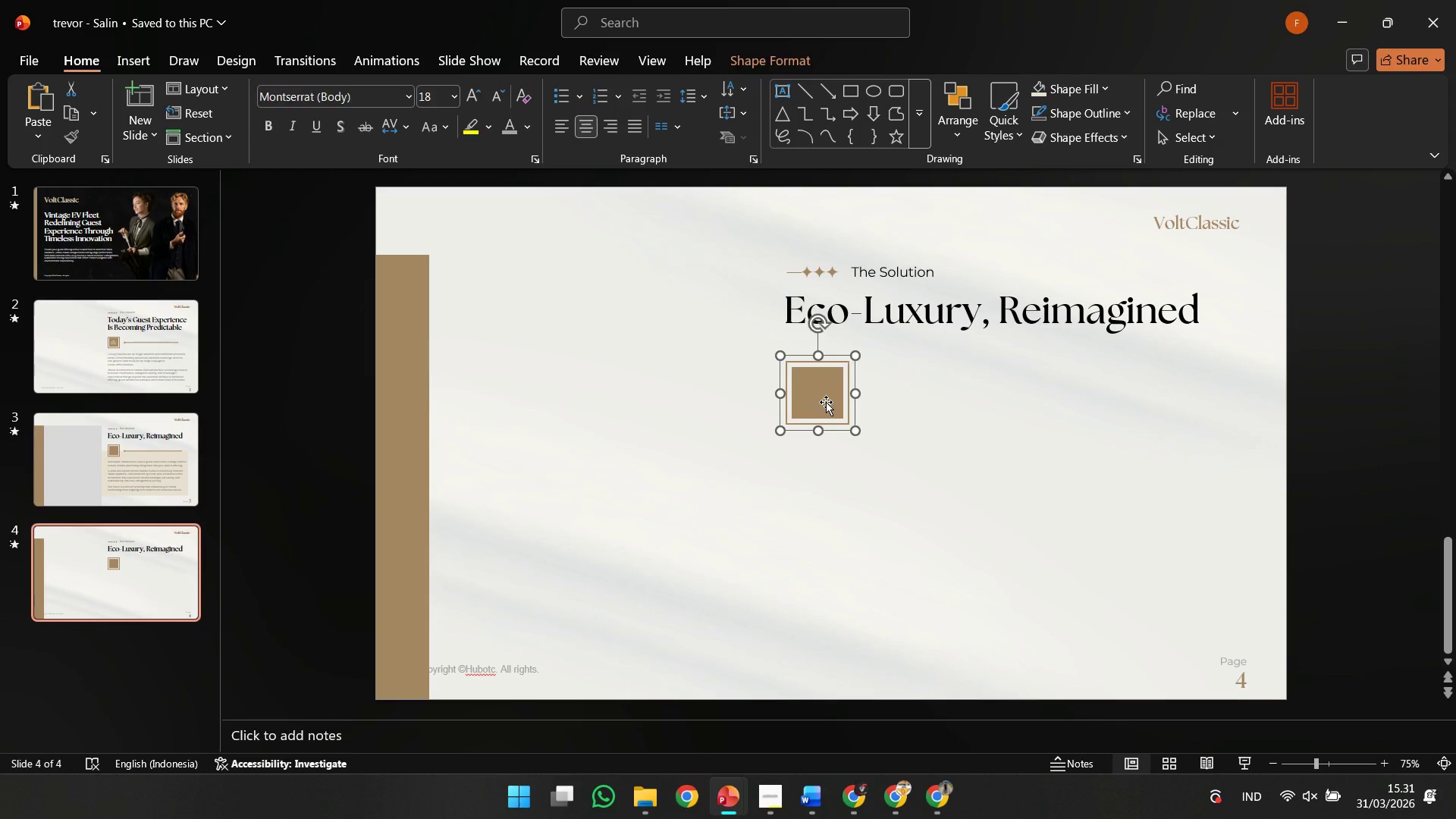 
key(Delete)
 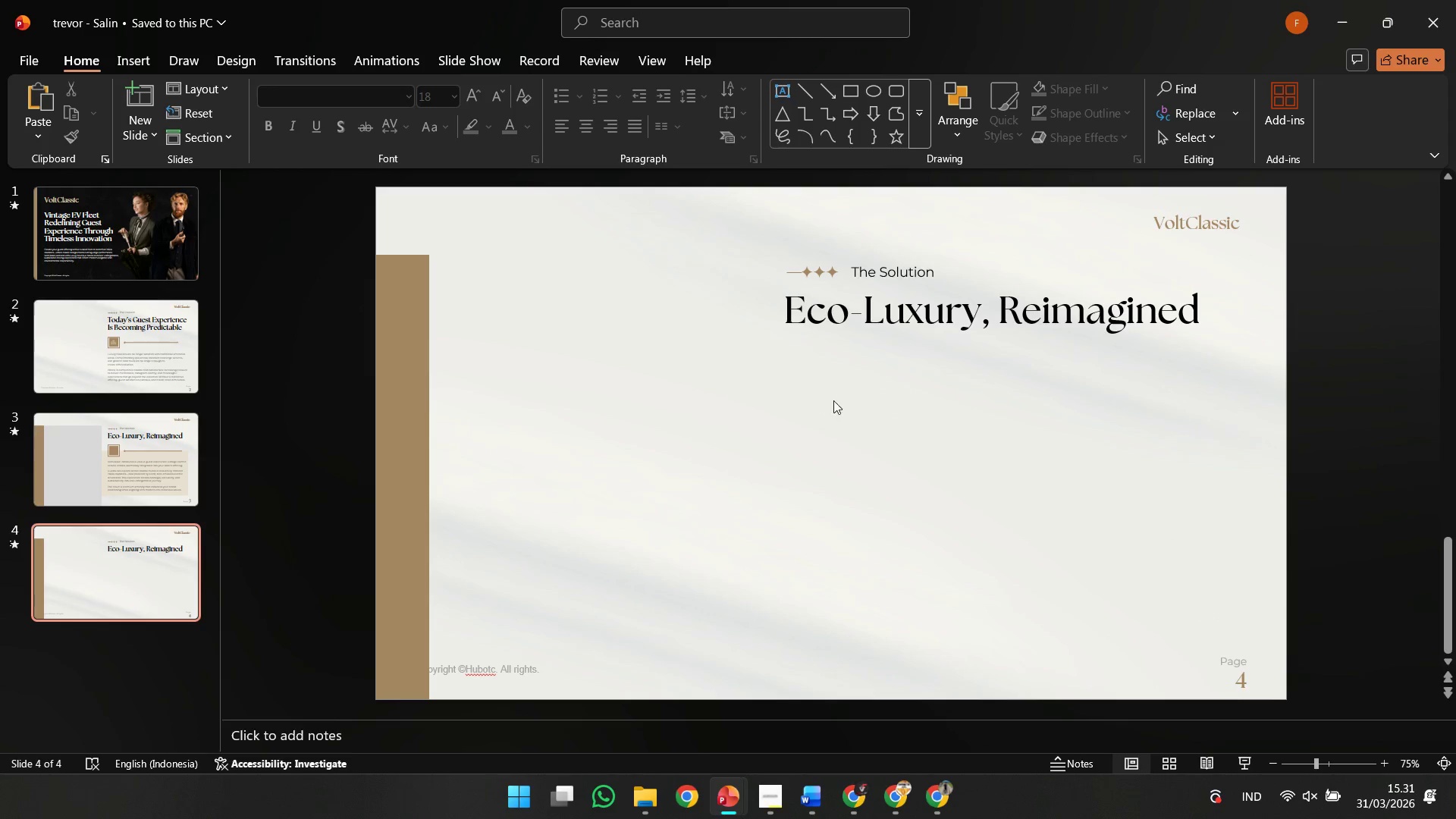 
left_click([942, 336])
 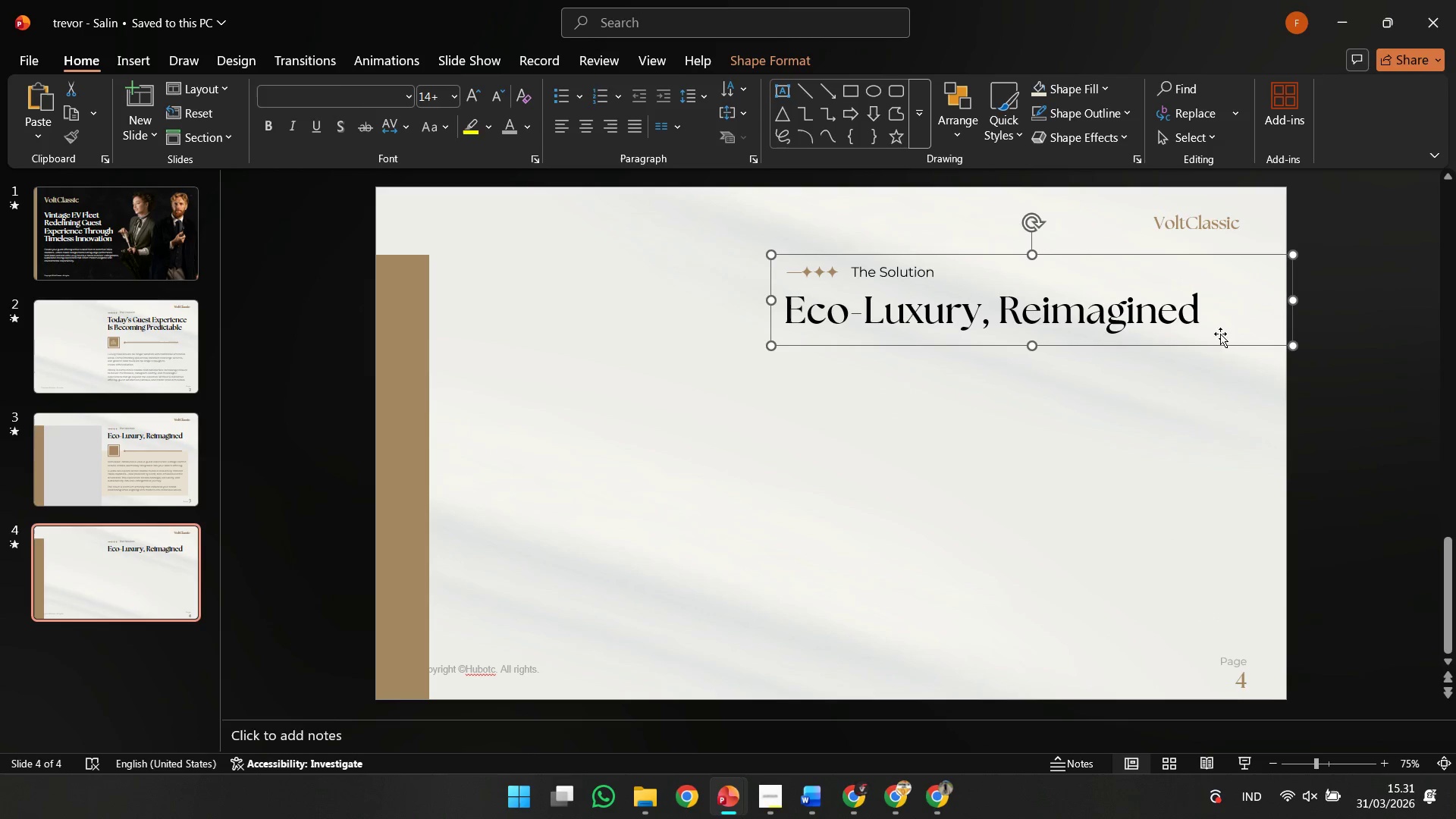 
left_click([1156, 314])
 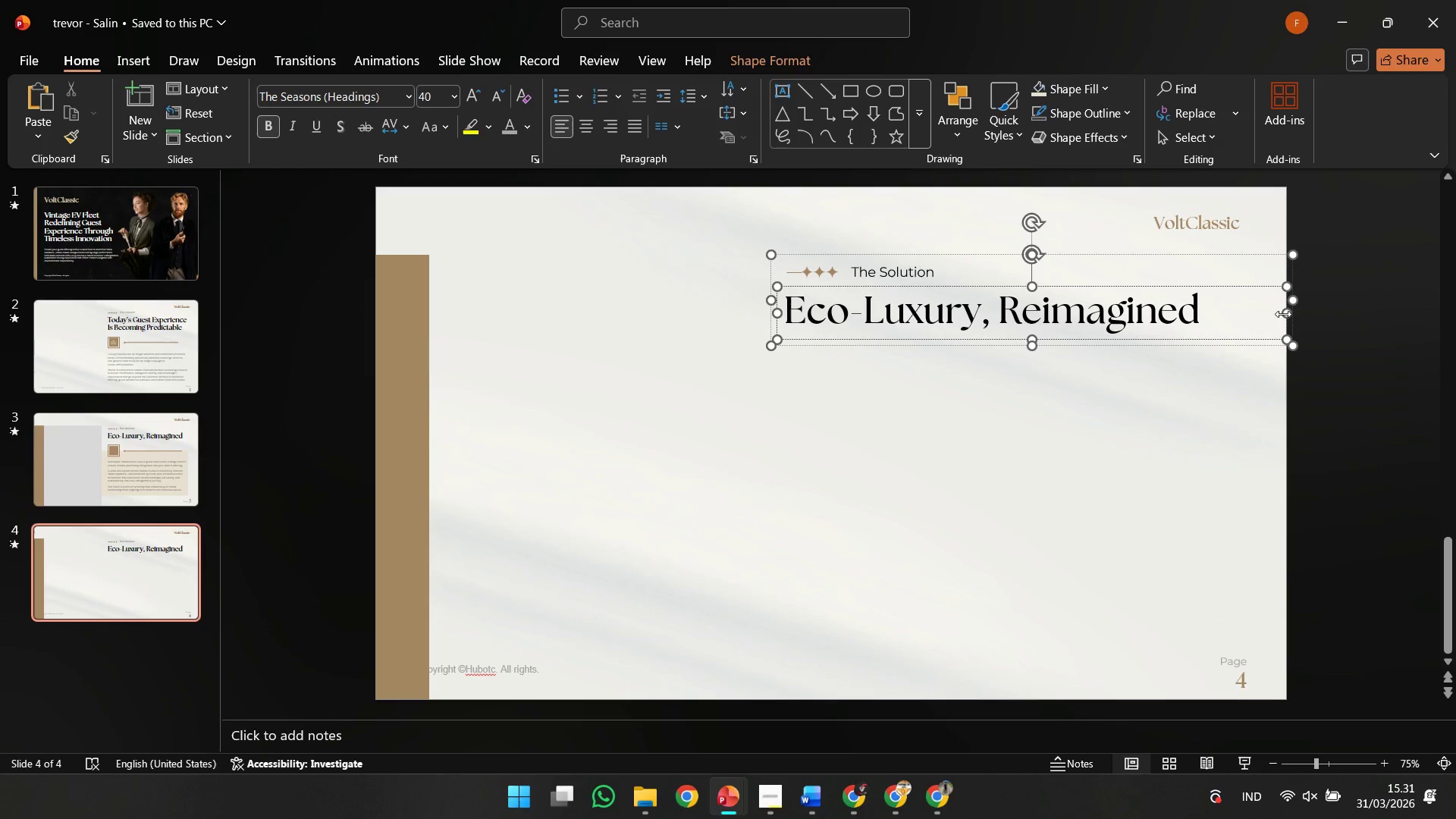 
left_click_drag(start_coordinate=[1283, 314], to_coordinate=[1166, 337])
 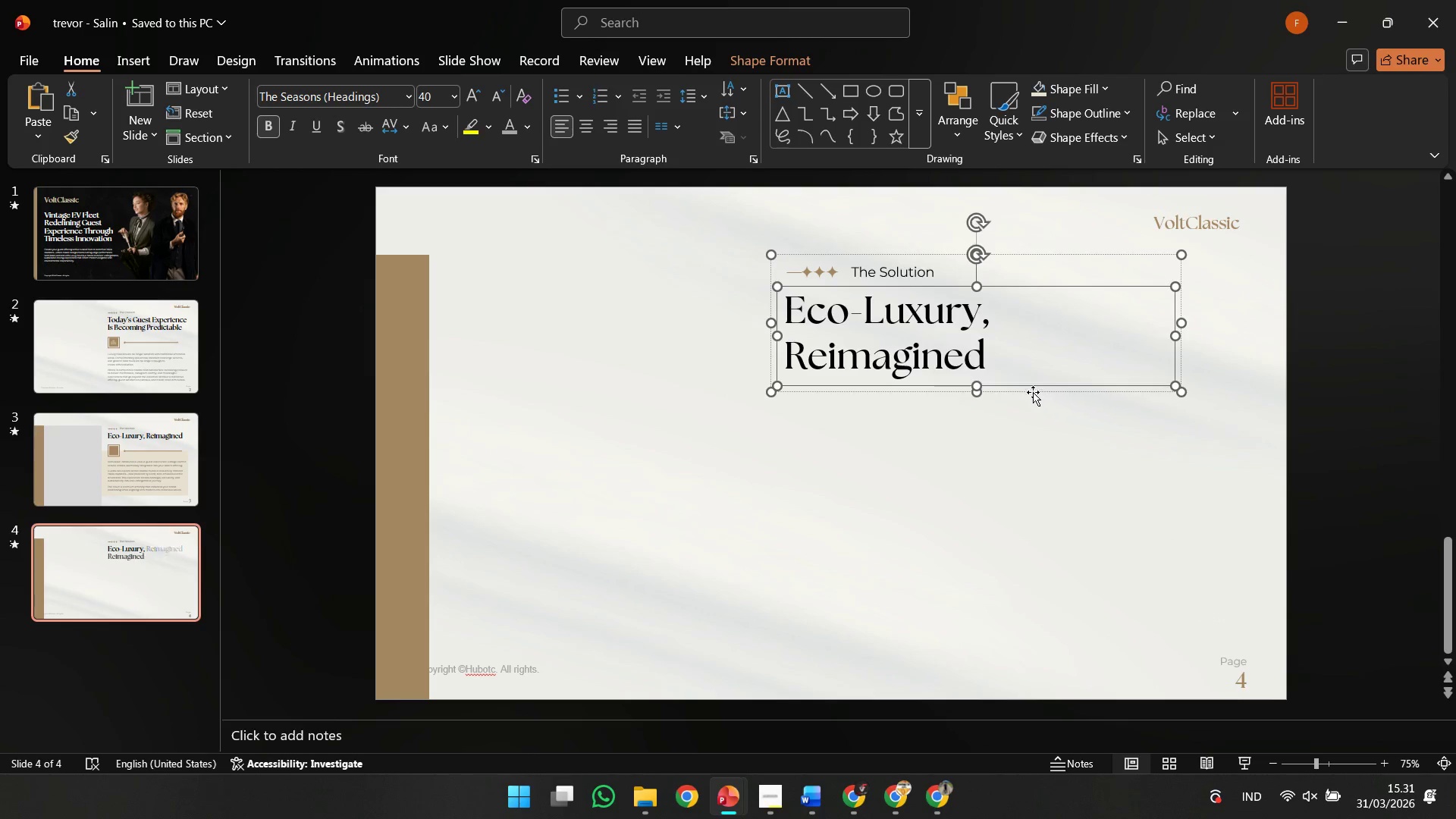 
hold_key(key=ShiftLeft, duration=3.06)
left_click_drag(start_coordinate=[1033, 392], to_coordinate=[675, 397])
 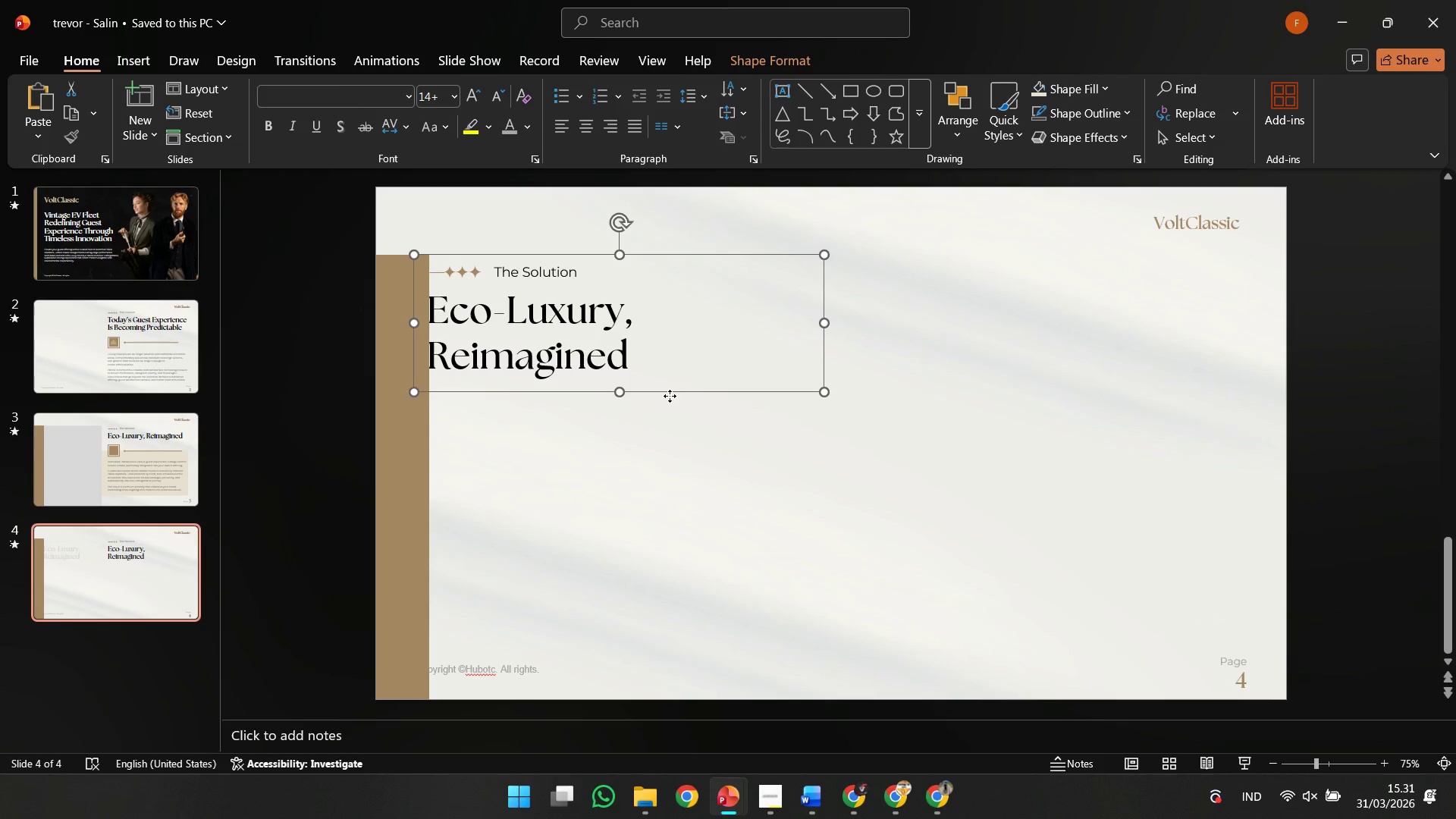 
hold_key(key=ShiftLeft, duration=1.34)
left_click_drag(start_coordinate=[670, 396], to_coordinate=[679, 366])
 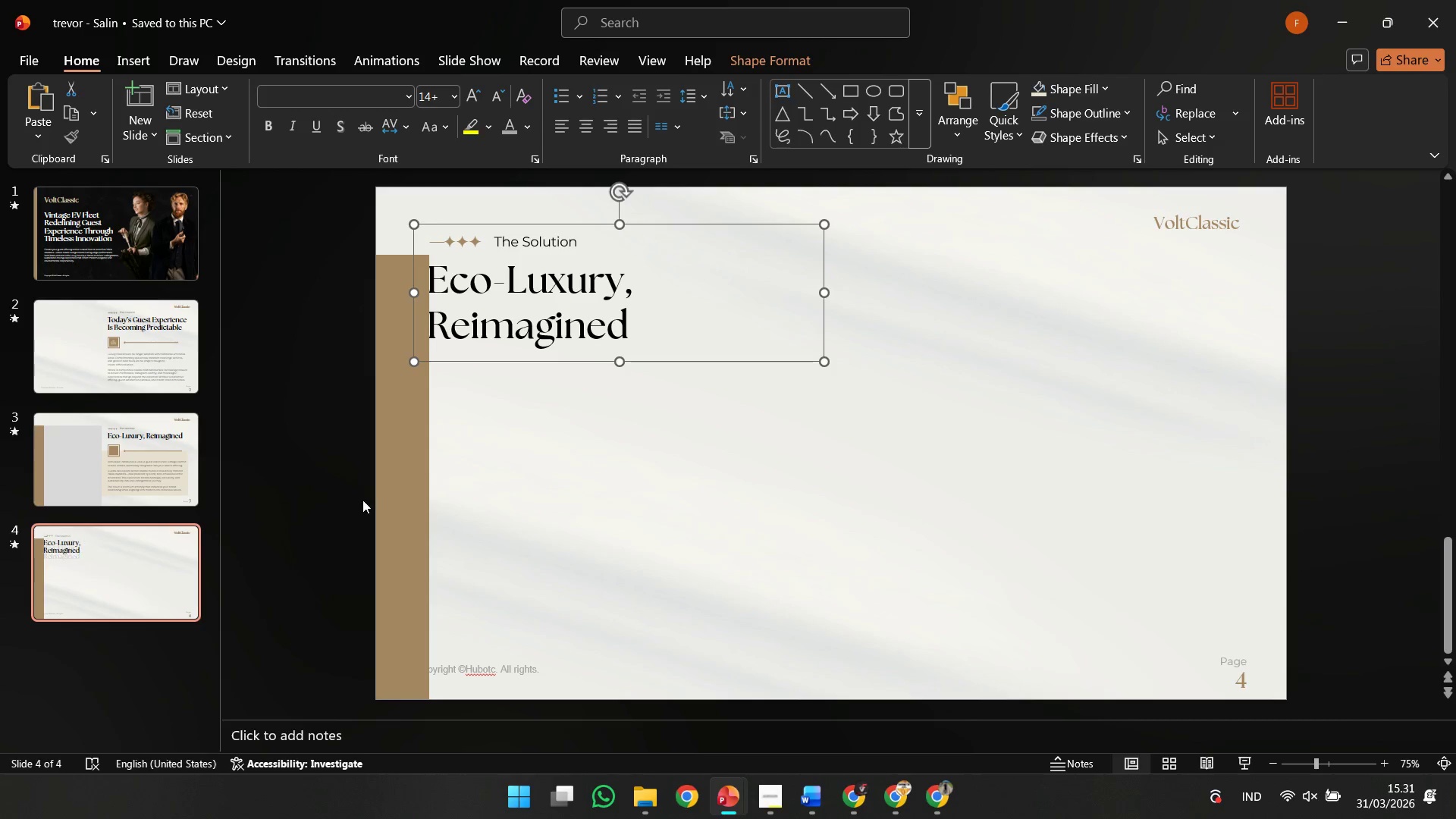 
left_click([381, 505])
 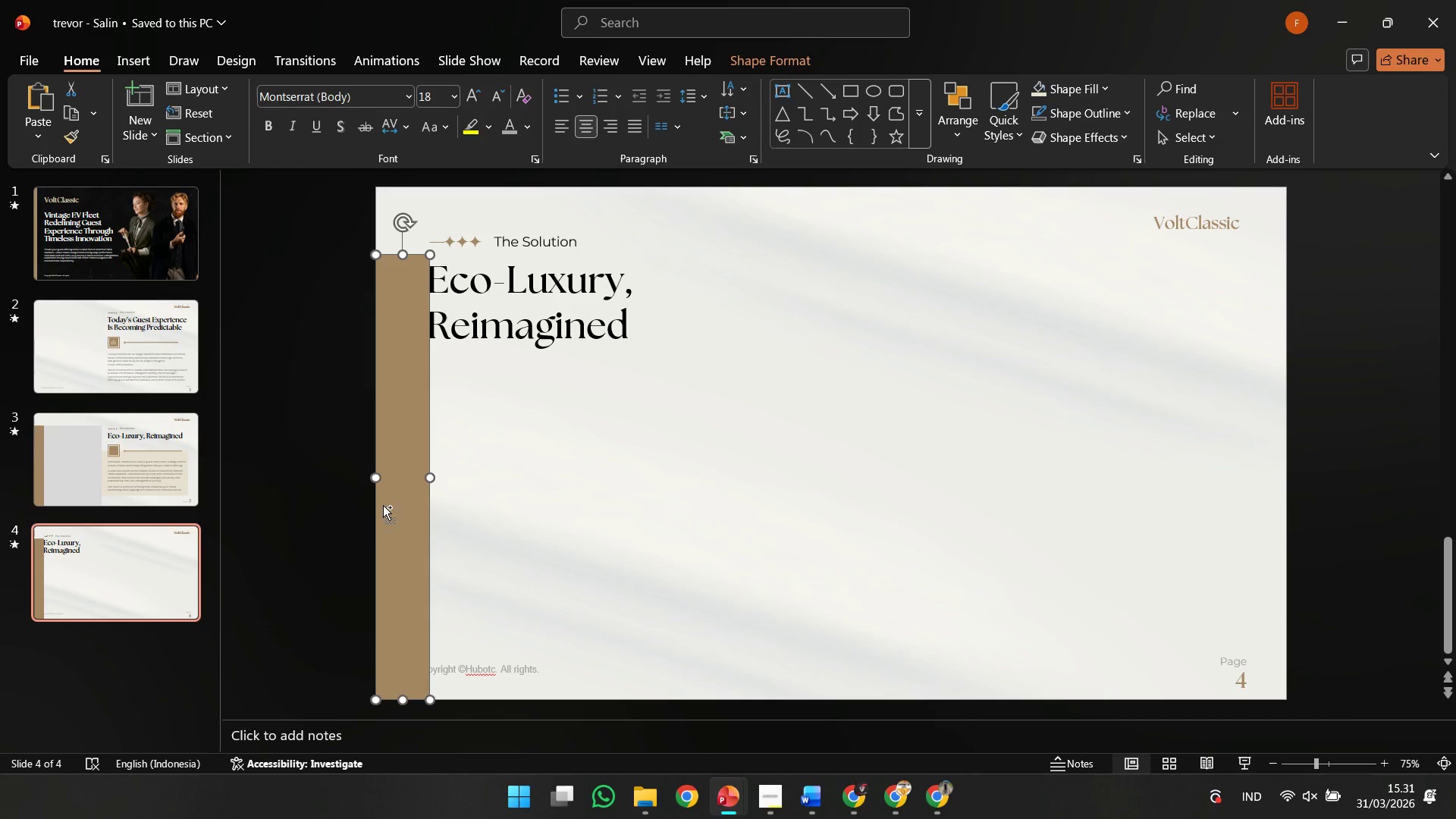 
hold_key(key=ControlLeft, duration=1.83)
left_click_drag(start_coordinate=[383, 505], to_coordinate=[1234, 511])
 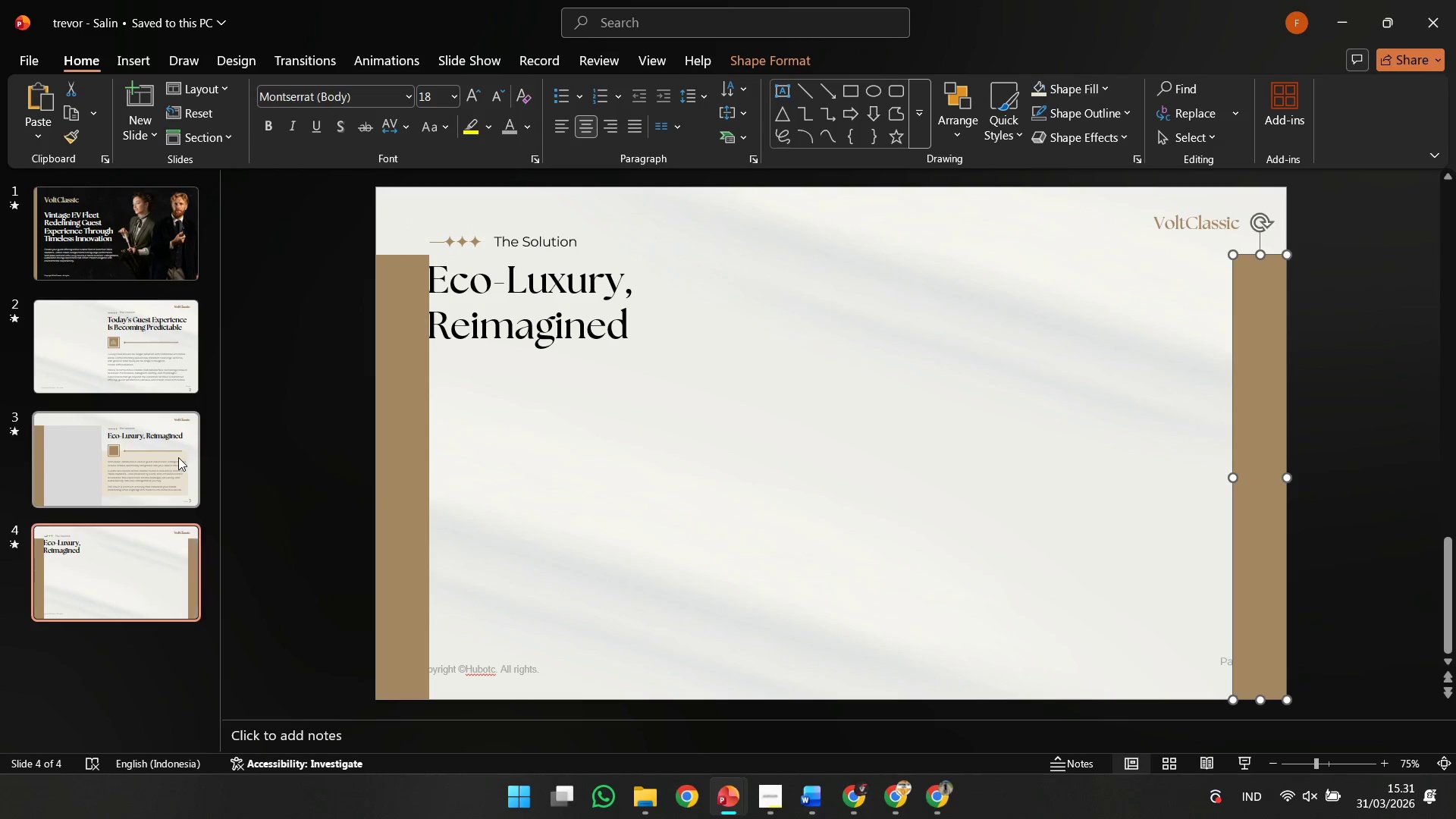 
hold_key(key=ShiftLeft, duration=1.66)
 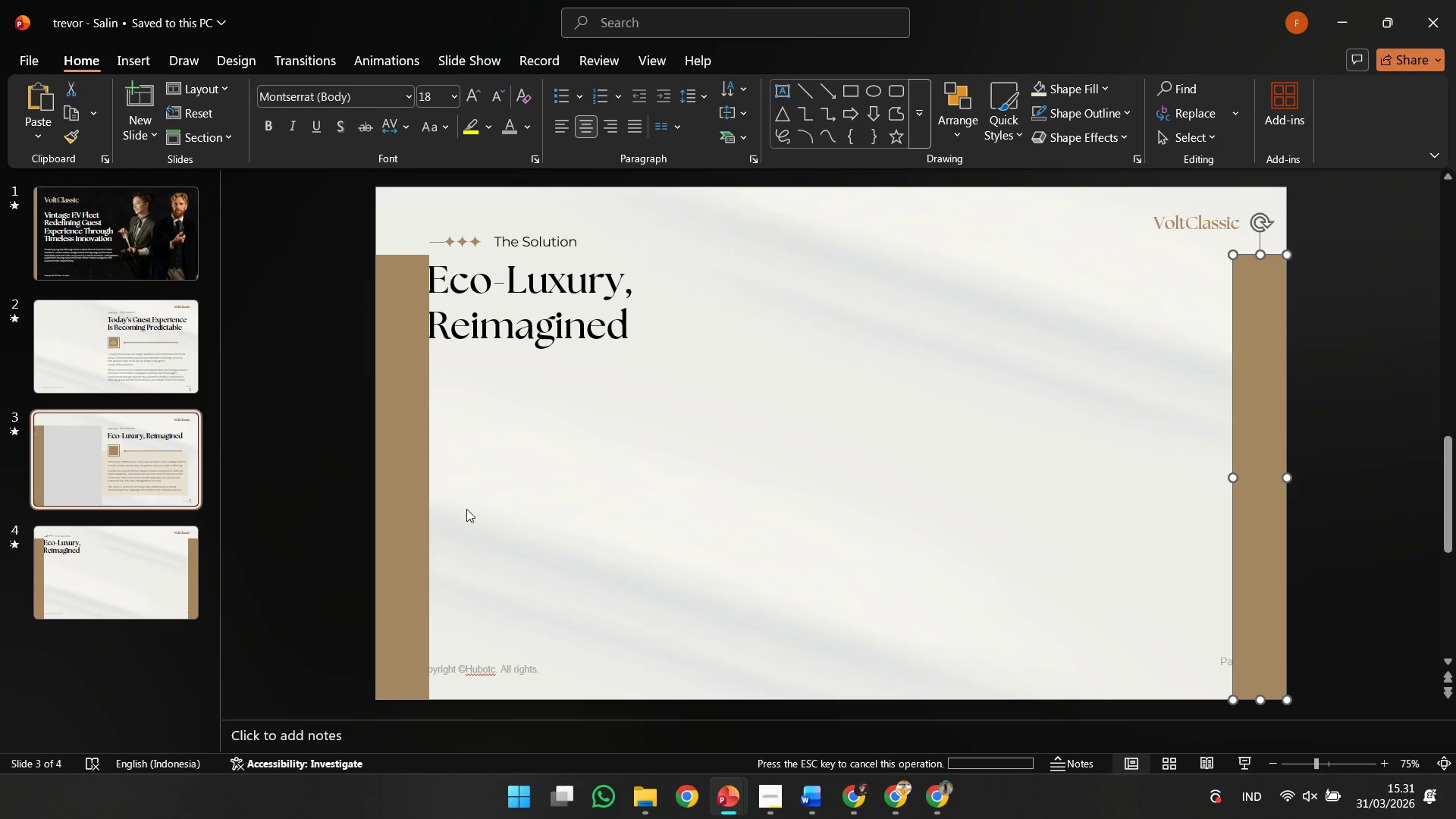 
double_click([512, 521])
 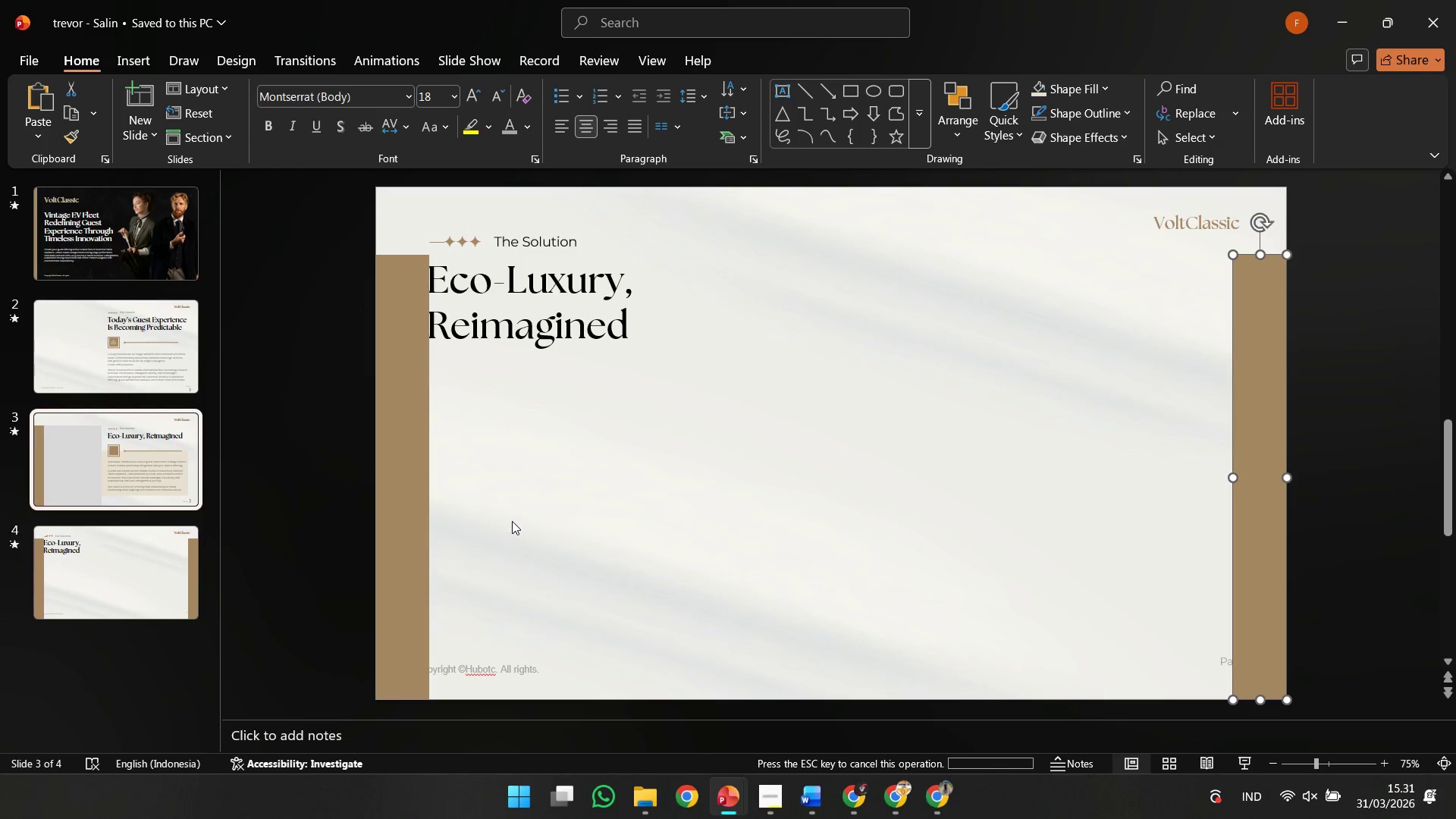 
key(Control+C)
 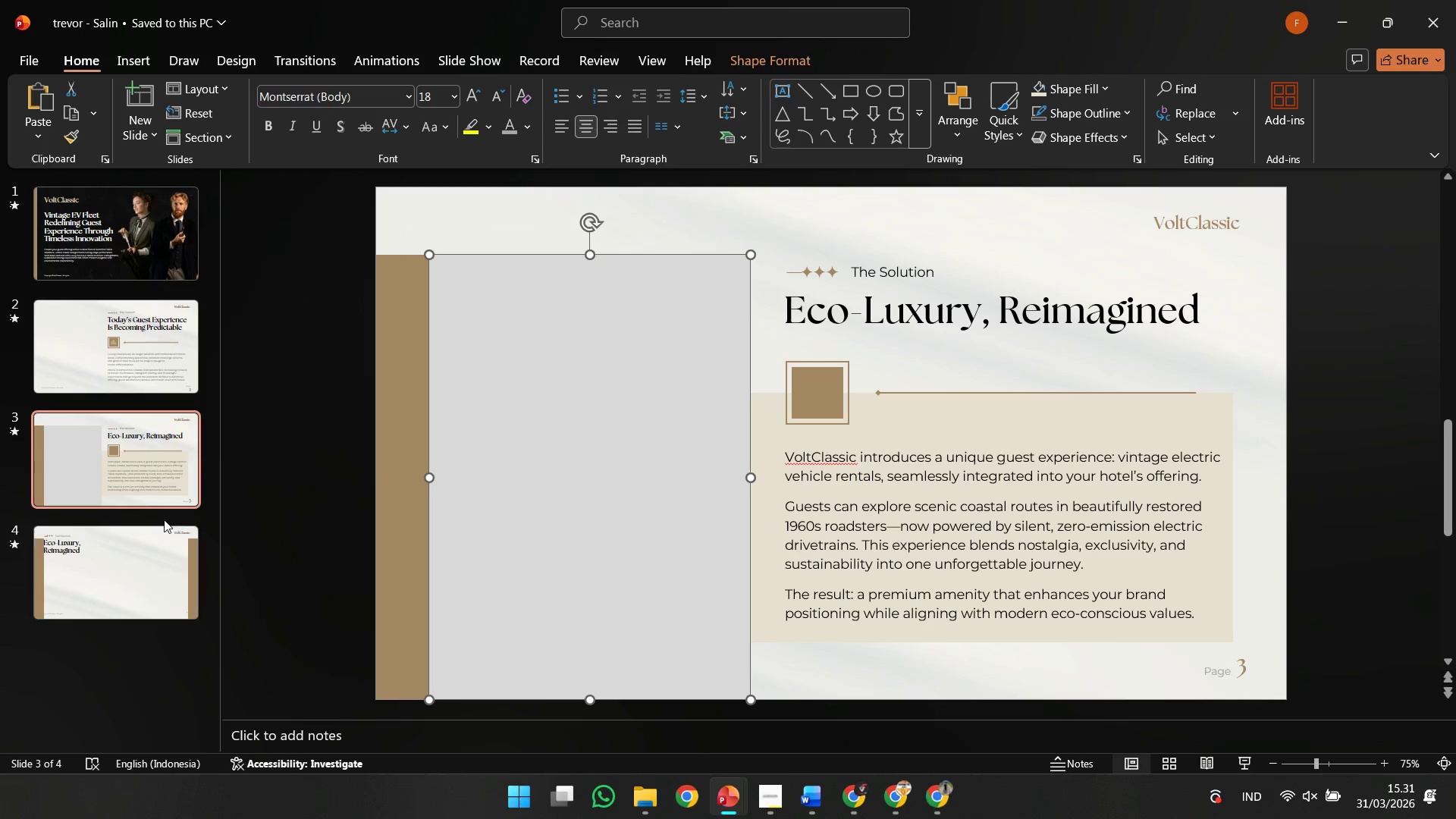 
left_click([164, 519])
 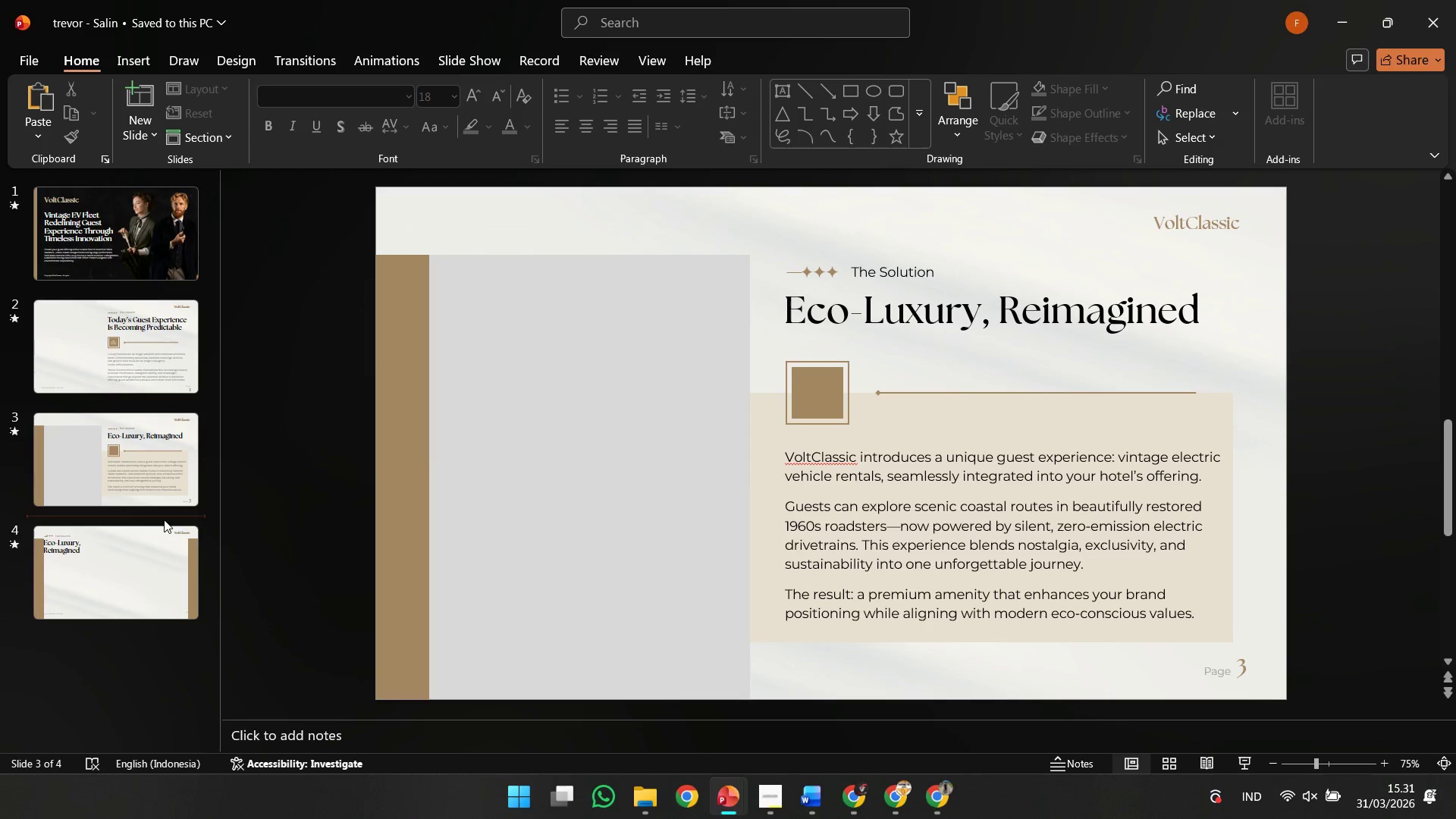 
key(Control+ControlLeft)
 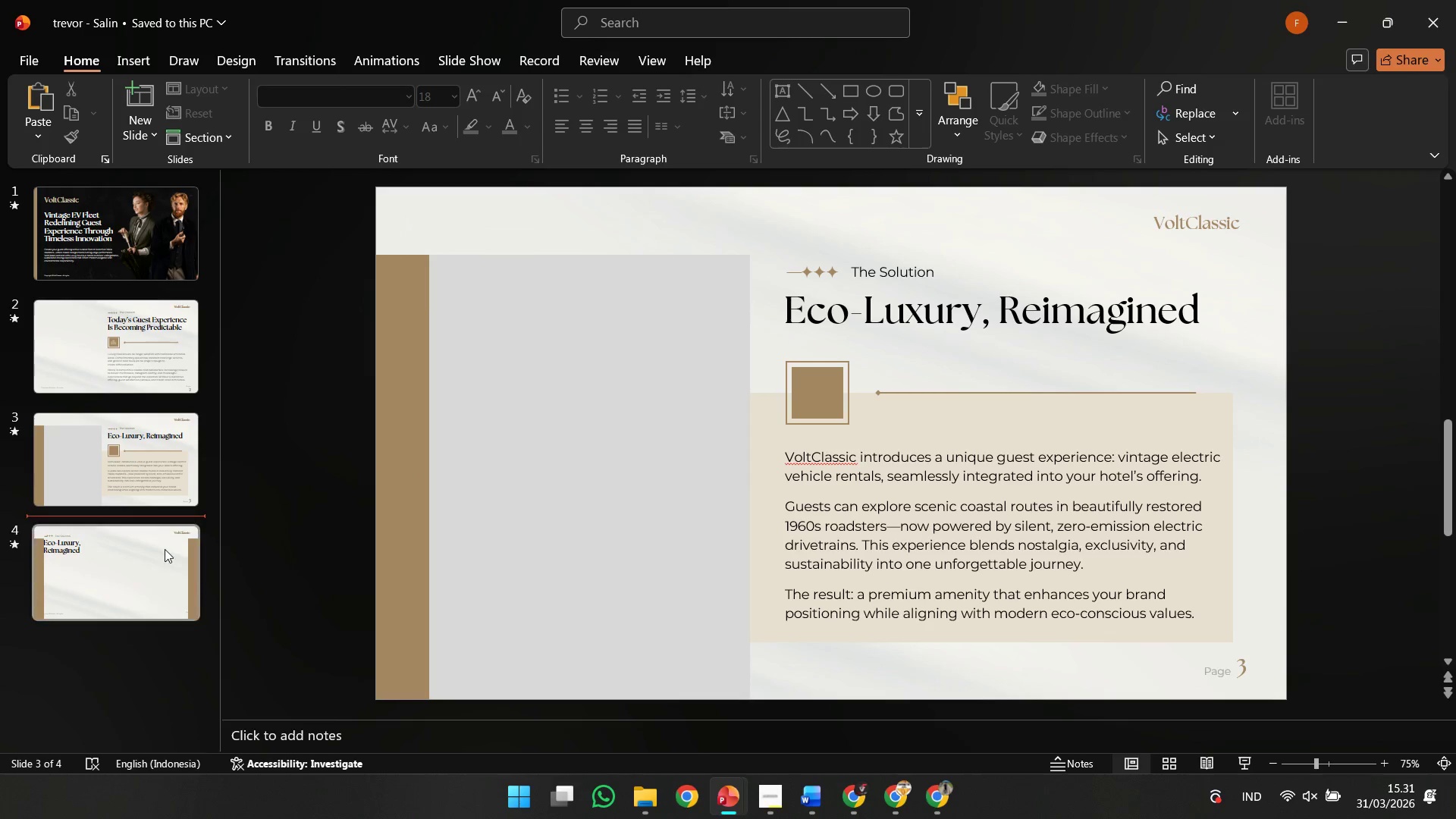 
double_click([165, 550])
 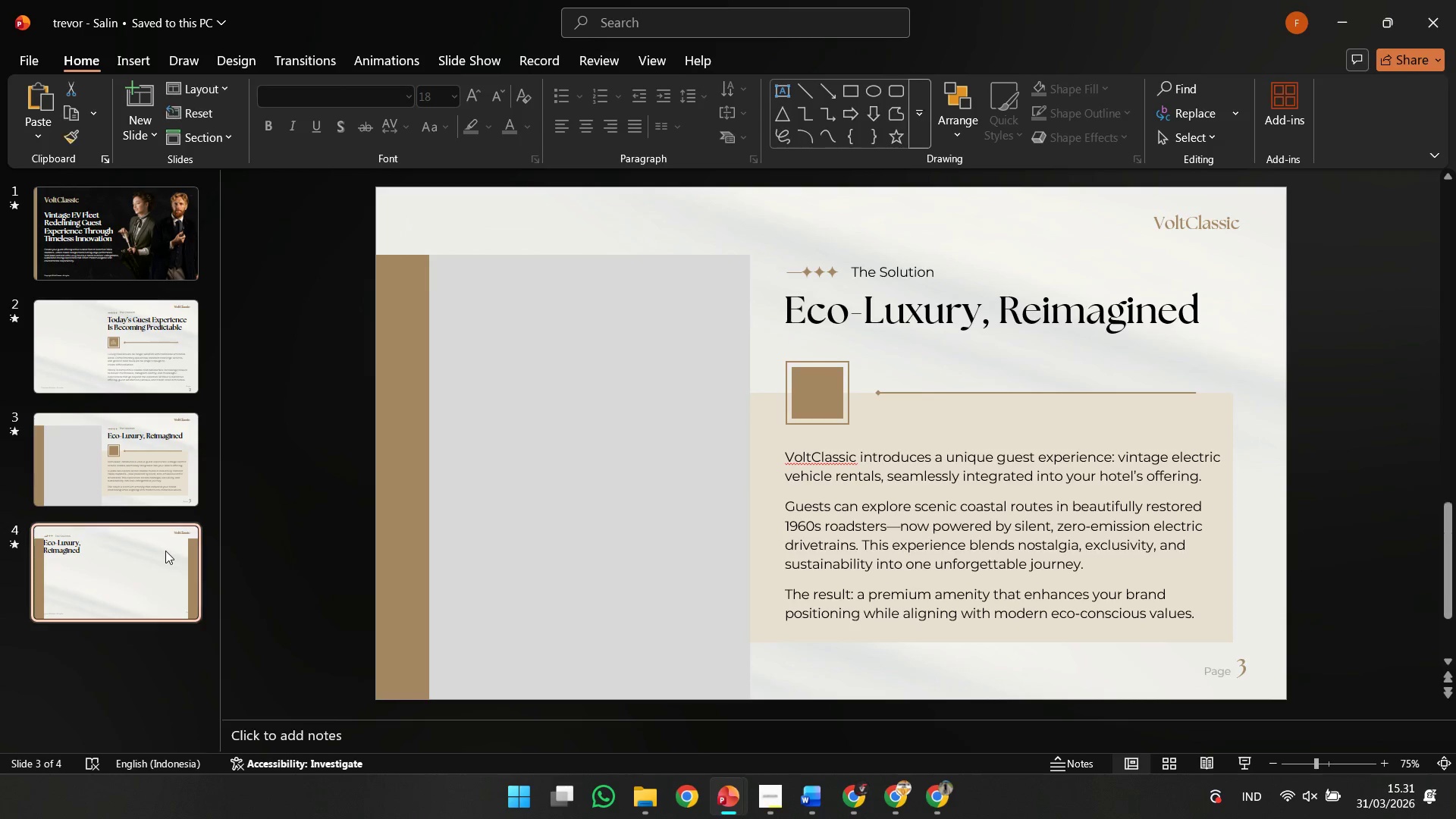 
key(Control+V)
 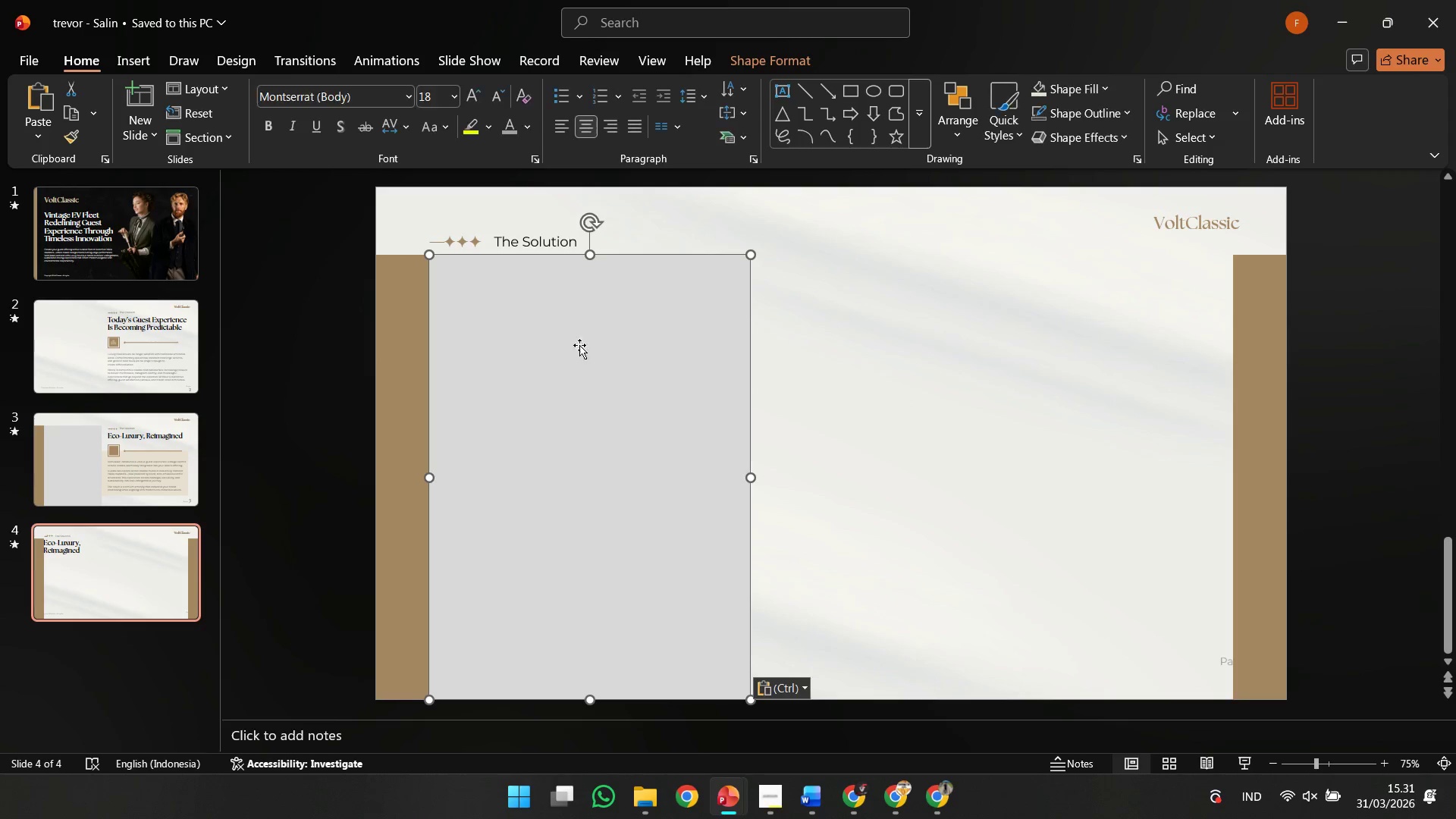 
hold_key(key=ShiftLeft, duration=1.67)
left_click_drag(start_coordinate=[590, 253], to_coordinate=[566, 376])
 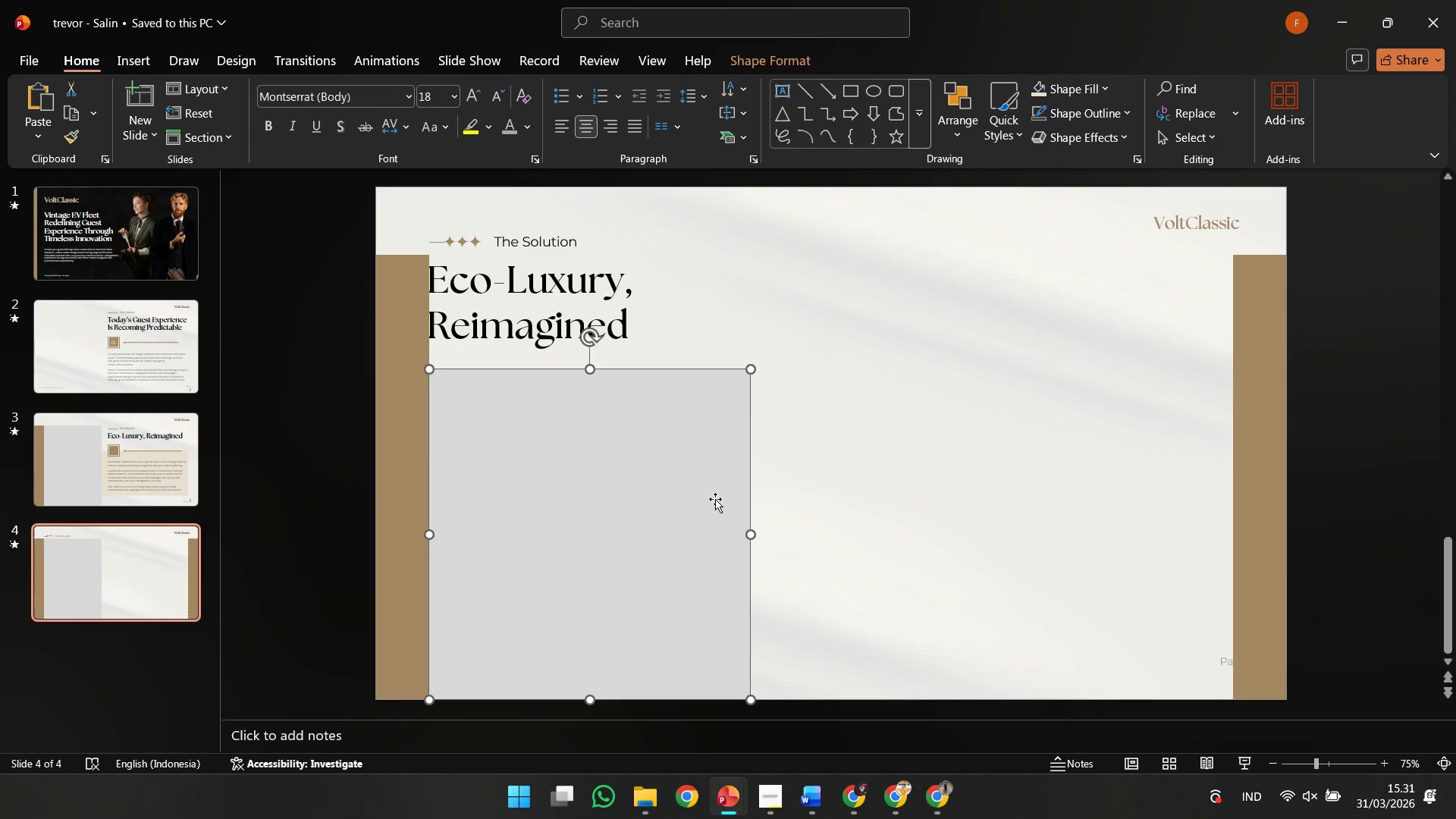 
hold_key(key=ShiftLeft, duration=1.75)
left_click_drag(start_coordinate=[748, 537], to_coordinate=[639, 538])
 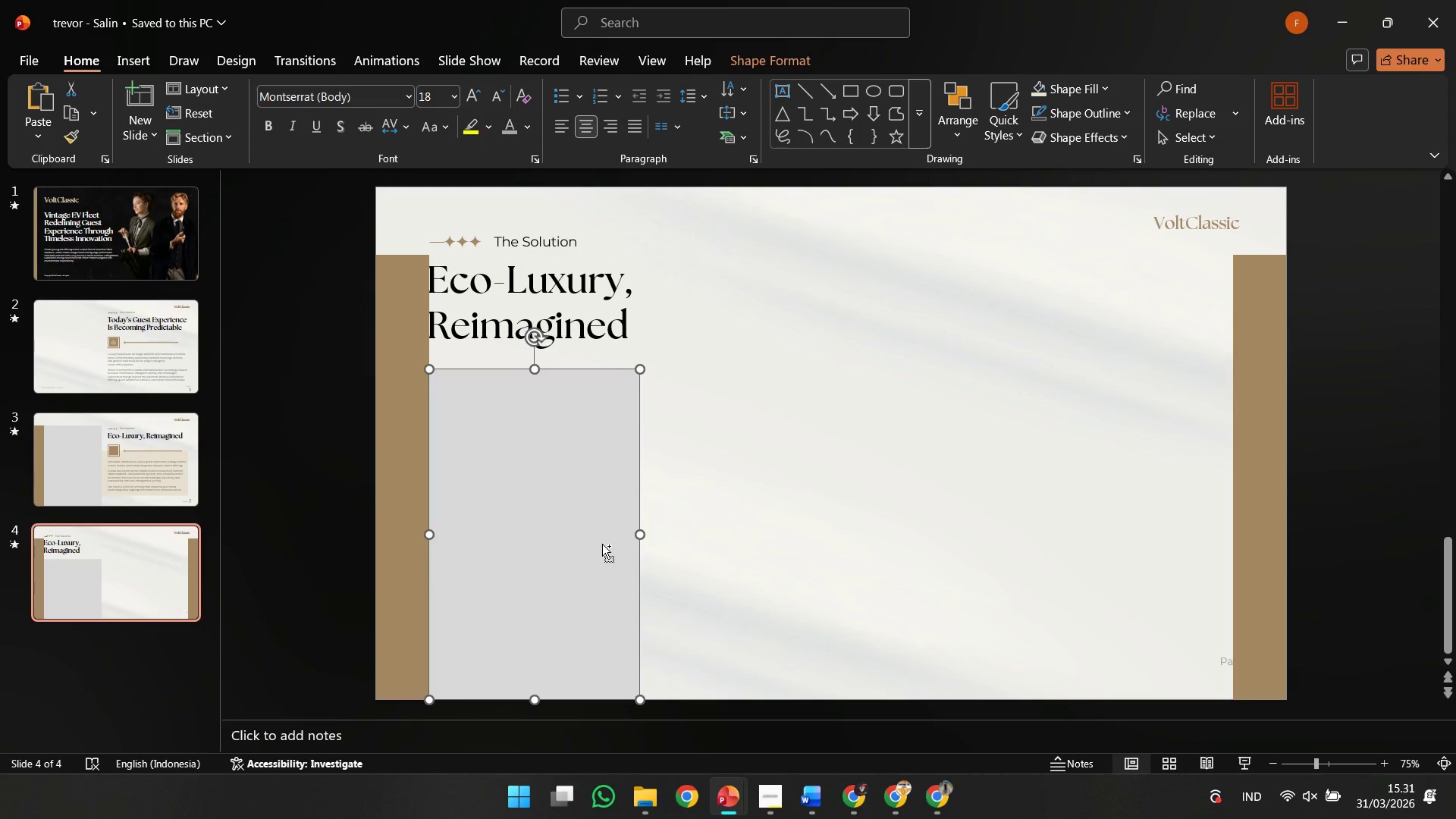 
hold_key(key=ControlLeft, duration=2.62)
left_click_drag(start_coordinate=[587, 544], to_coordinate=[872, 544])
 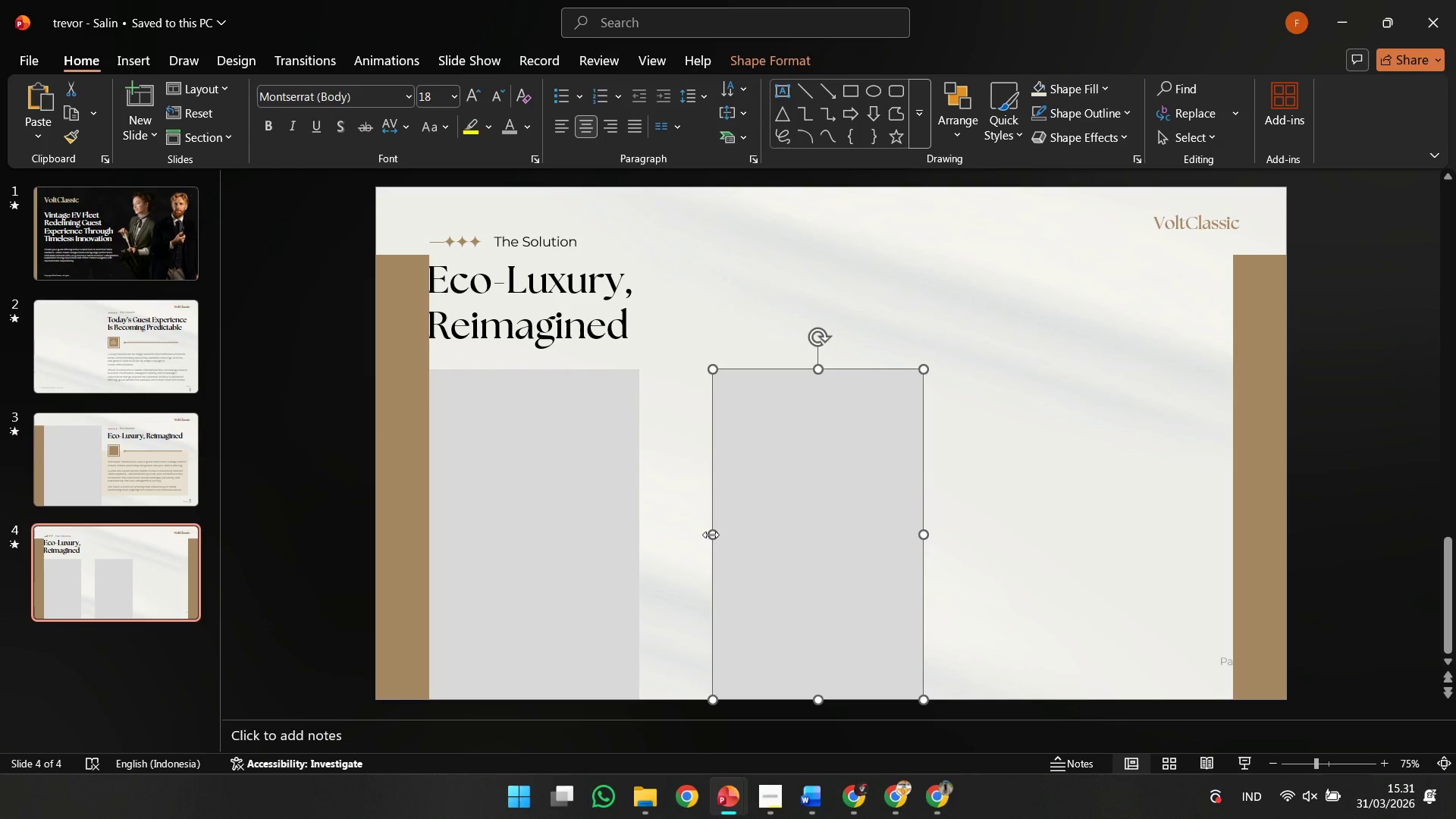 
hold_key(key=ShiftLeft, duration=2.44)
 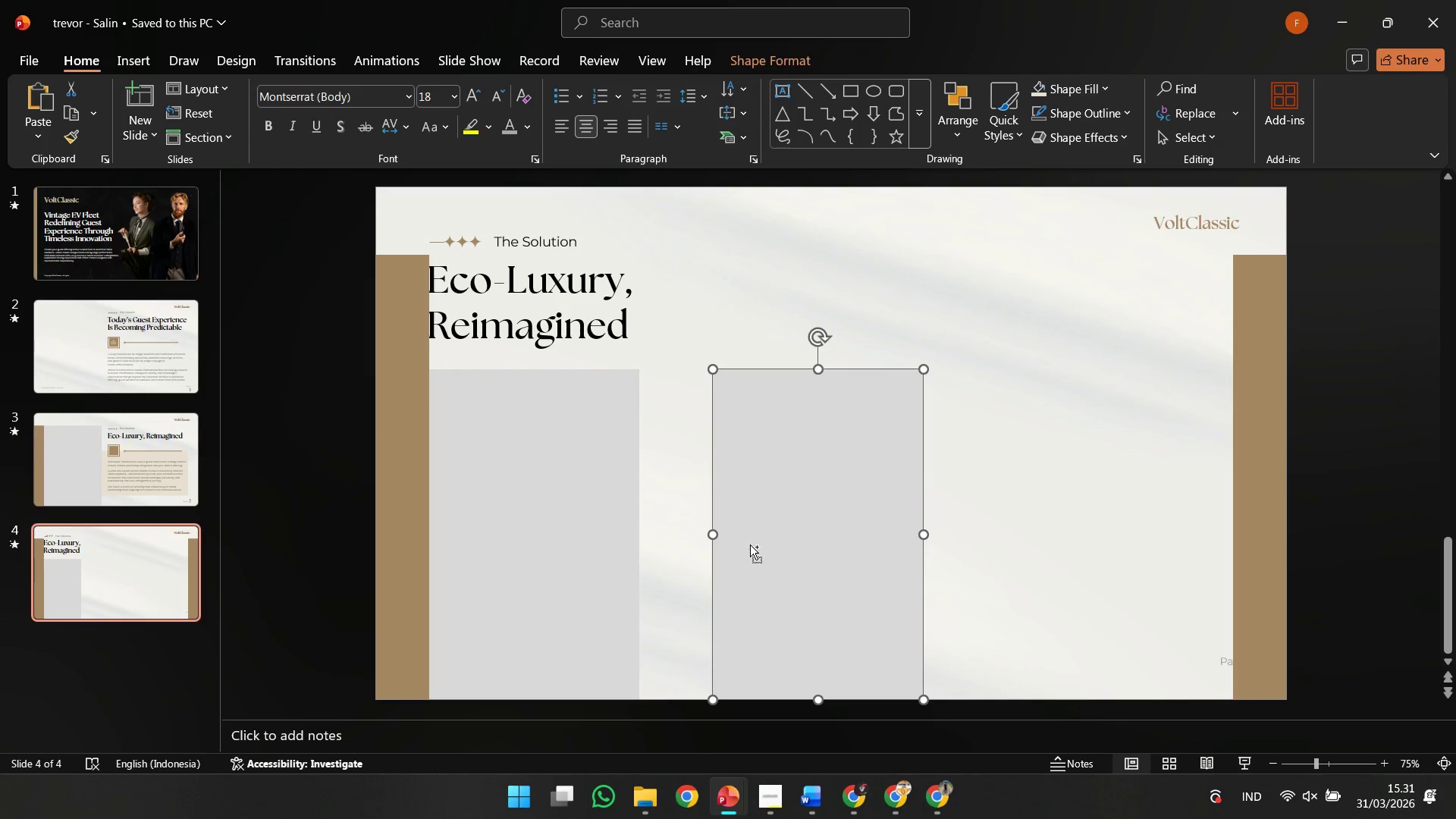 
hold_key(key=ControlLeft, duration=1.2)
hold_key(key=ShiftLeft, duration=1.11)
left_click_drag(start_coordinate=[711, 535], to_coordinate=[682, 535])
 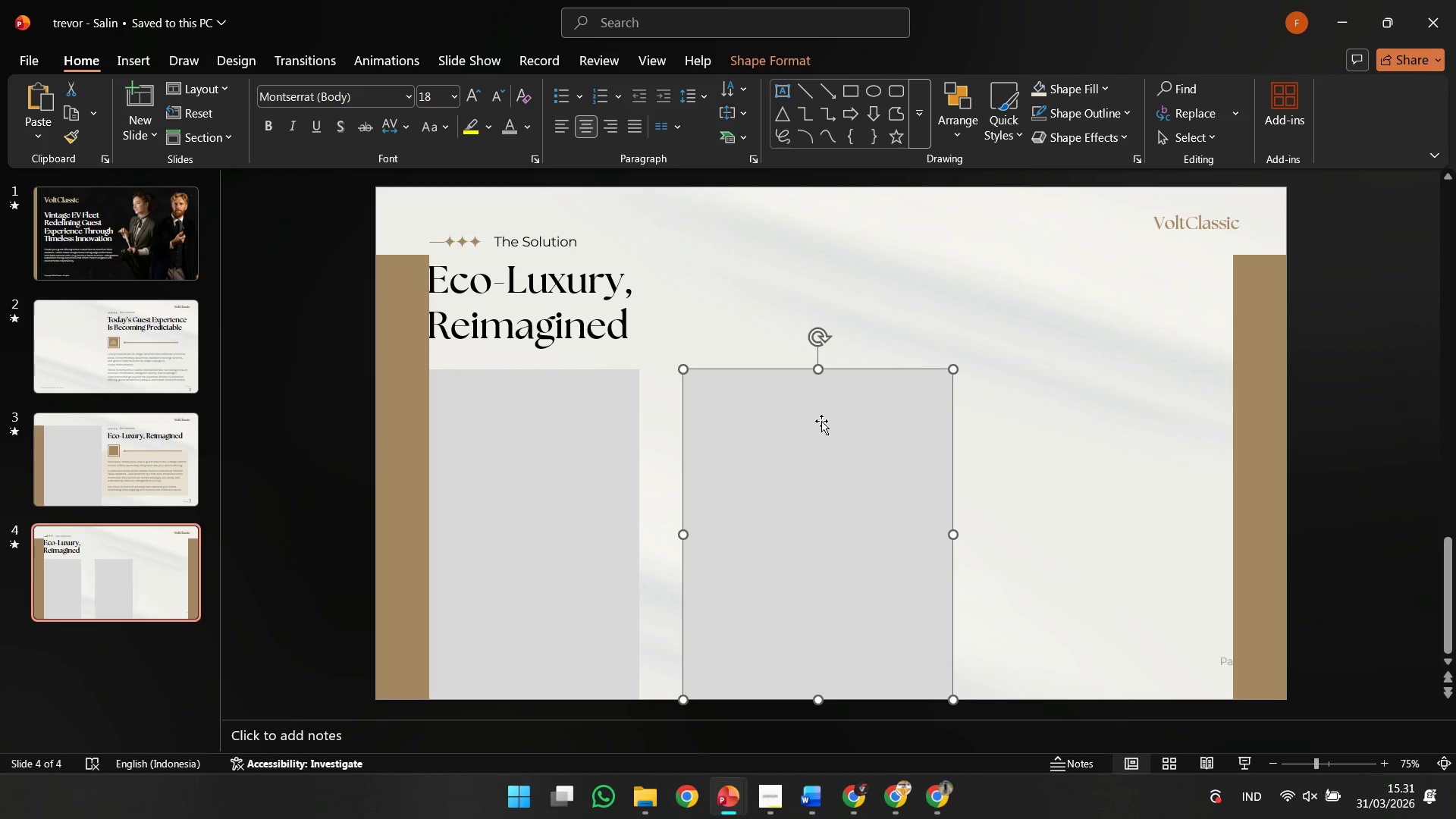 
hold_key(key=ShiftLeft, duration=1.72)
left_click_drag(start_coordinate=[820, 370], to_coordinate=[814, 224])
 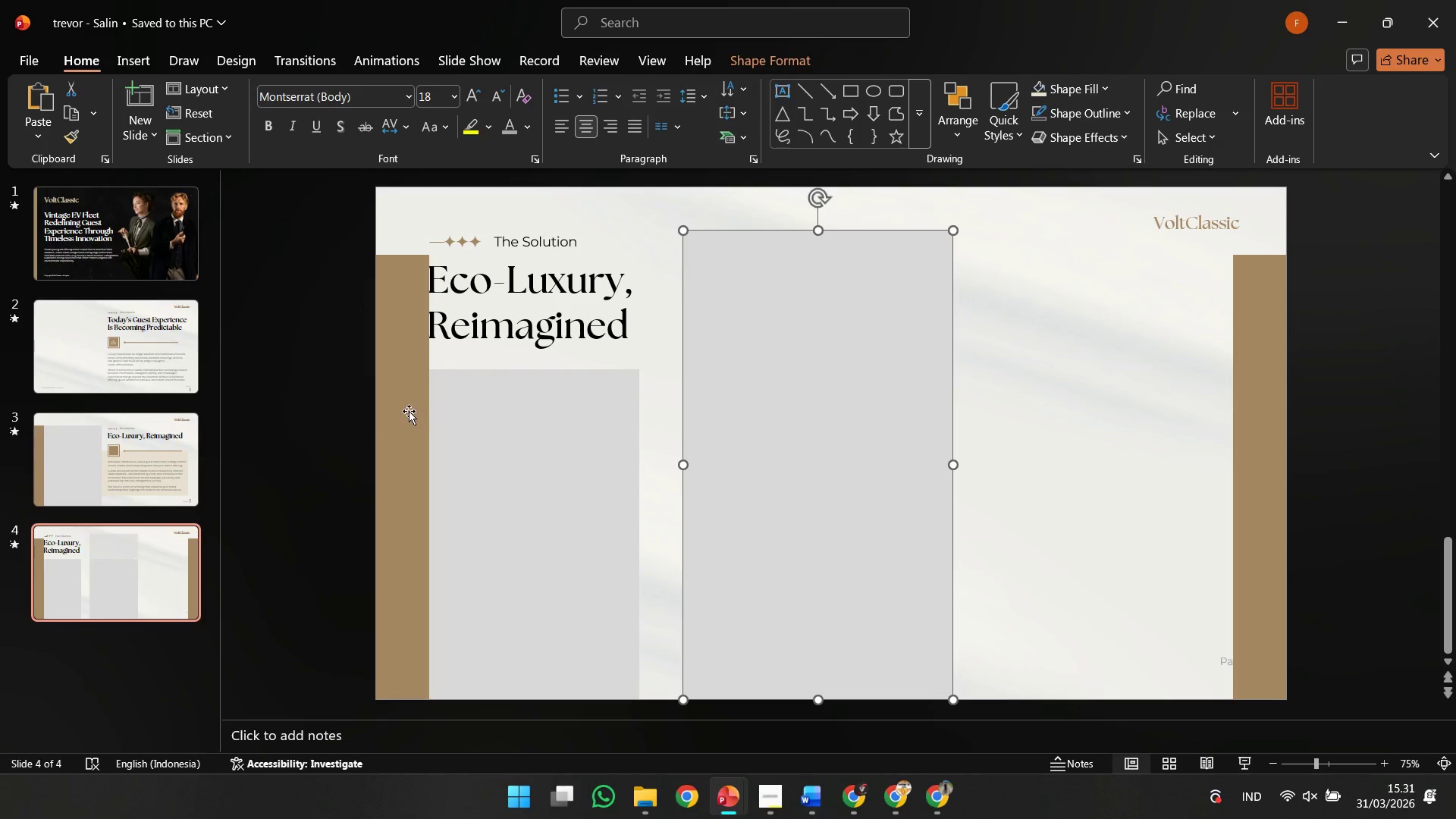 
left_click([409, 411])
 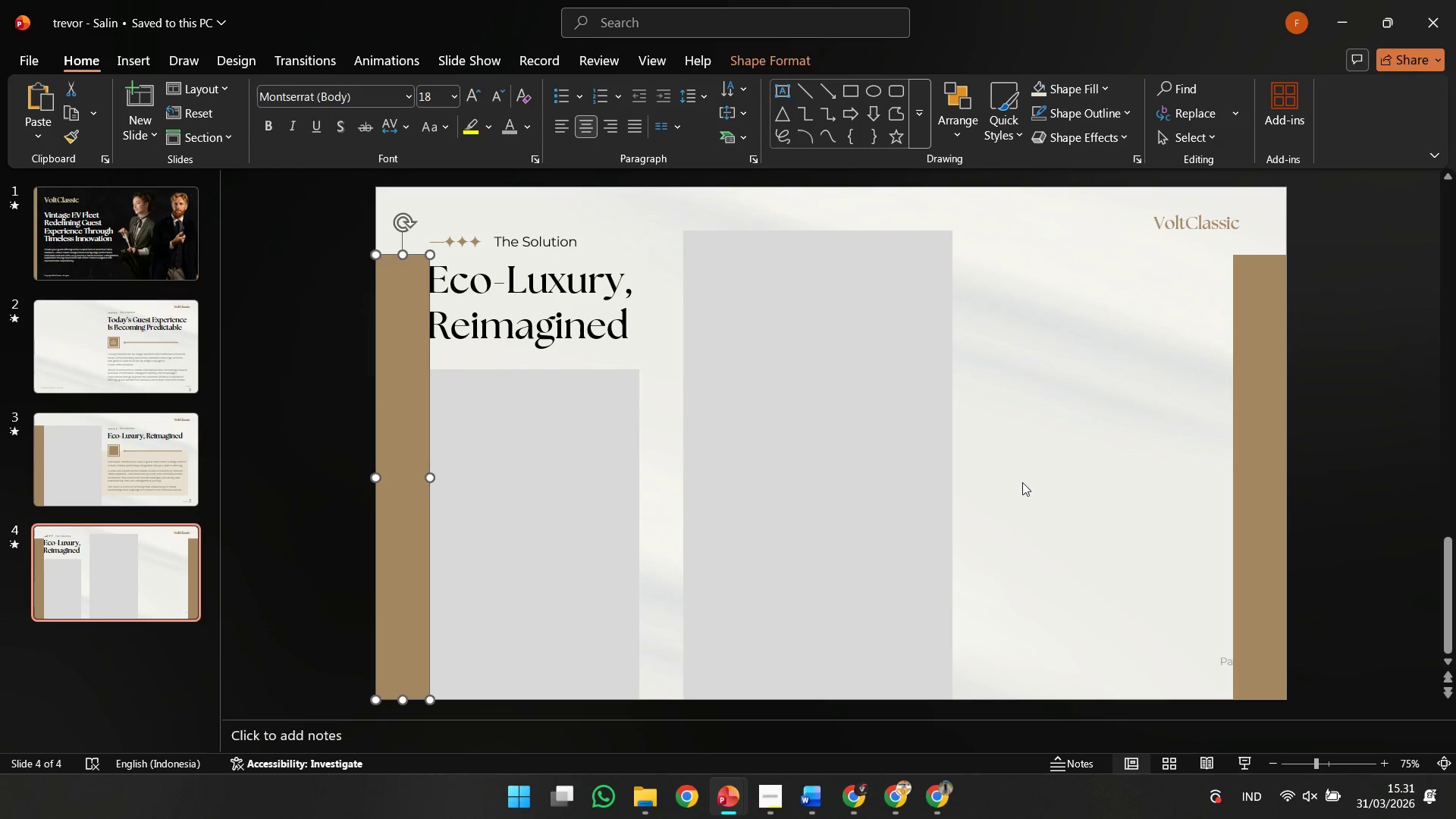 
hold_key(key=ShiftLeft, duration=0.77)
left_click([1249, 504])
 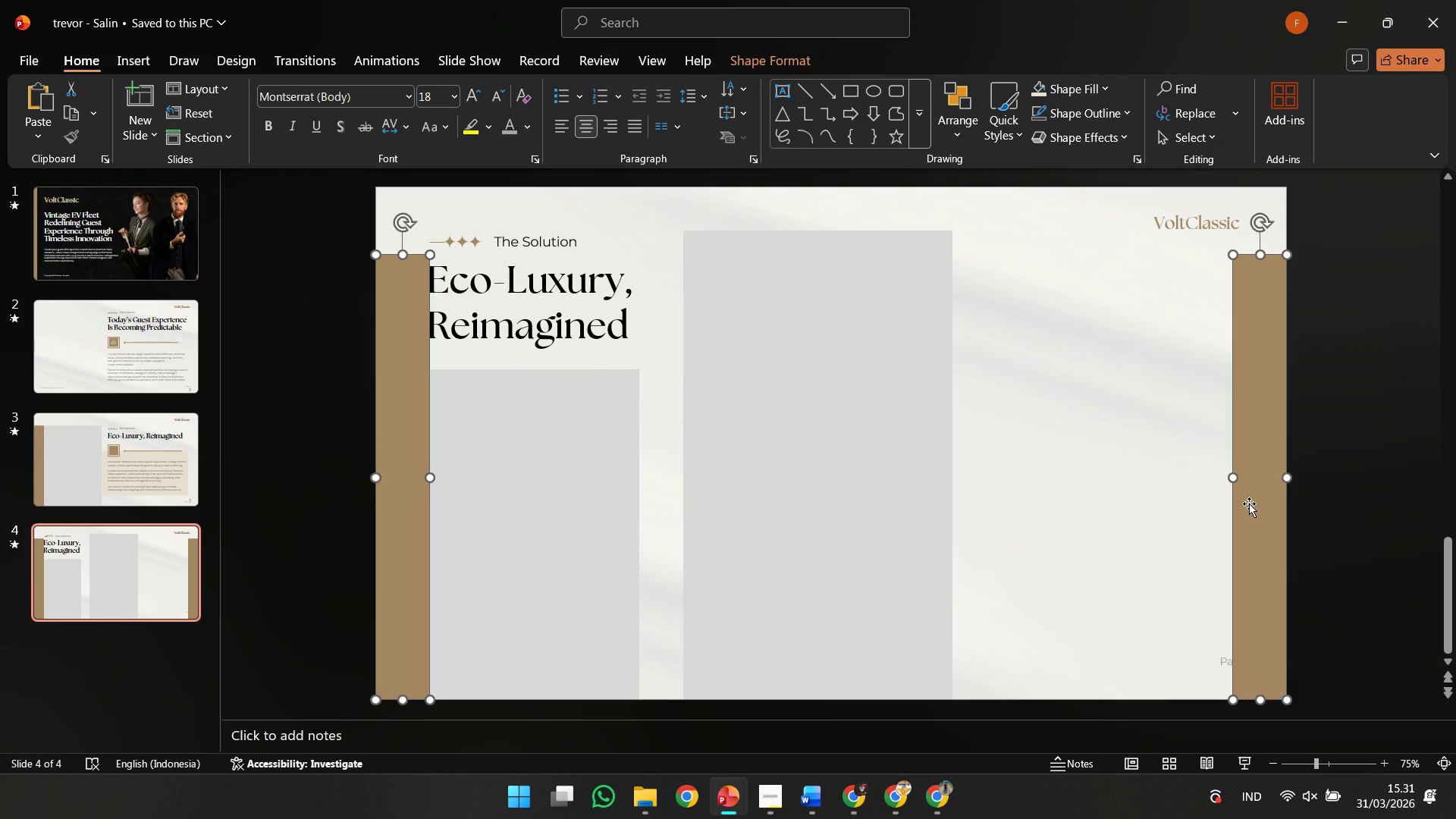 
key(Delete)
 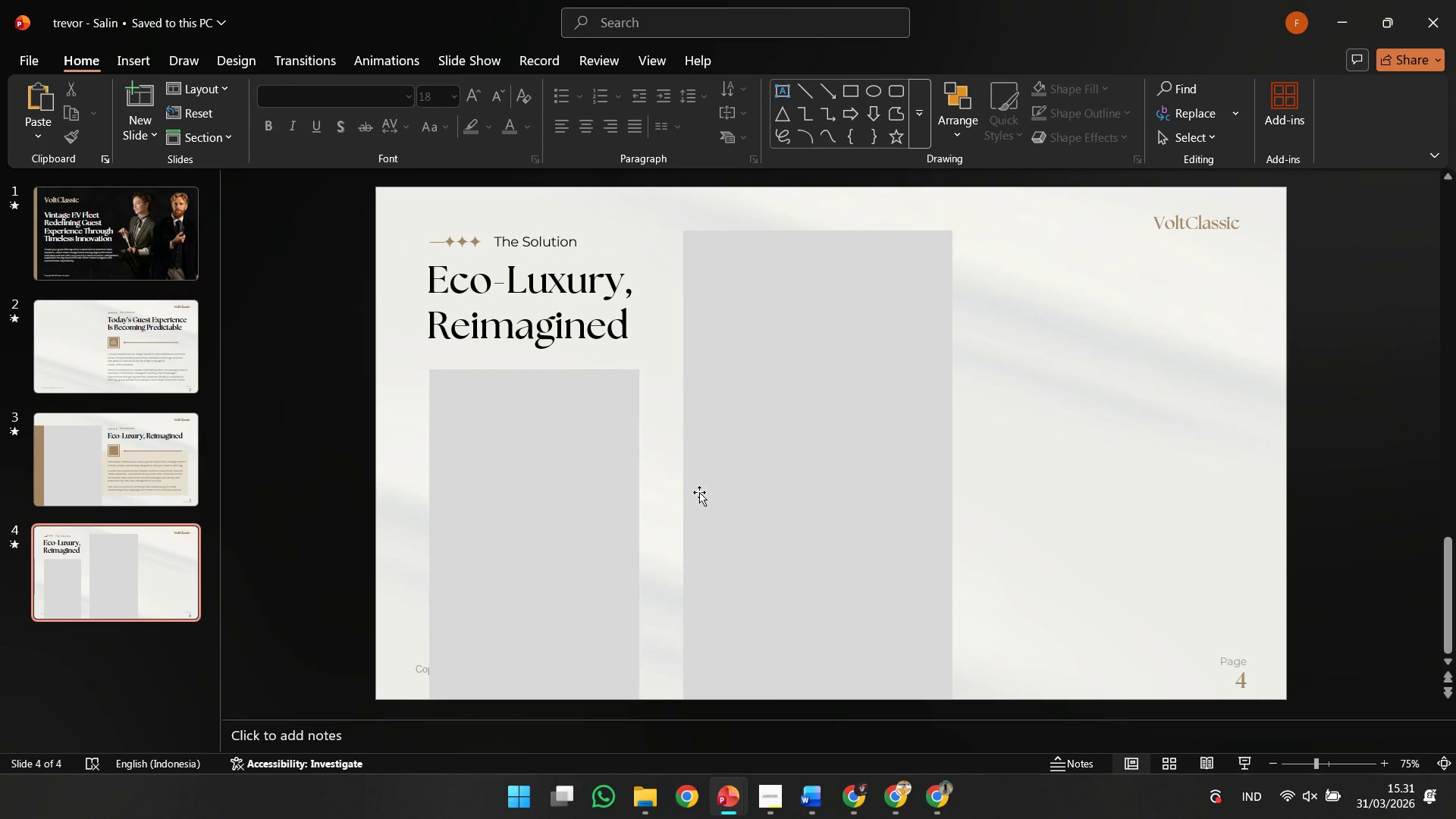 
left_click([553, 539])
 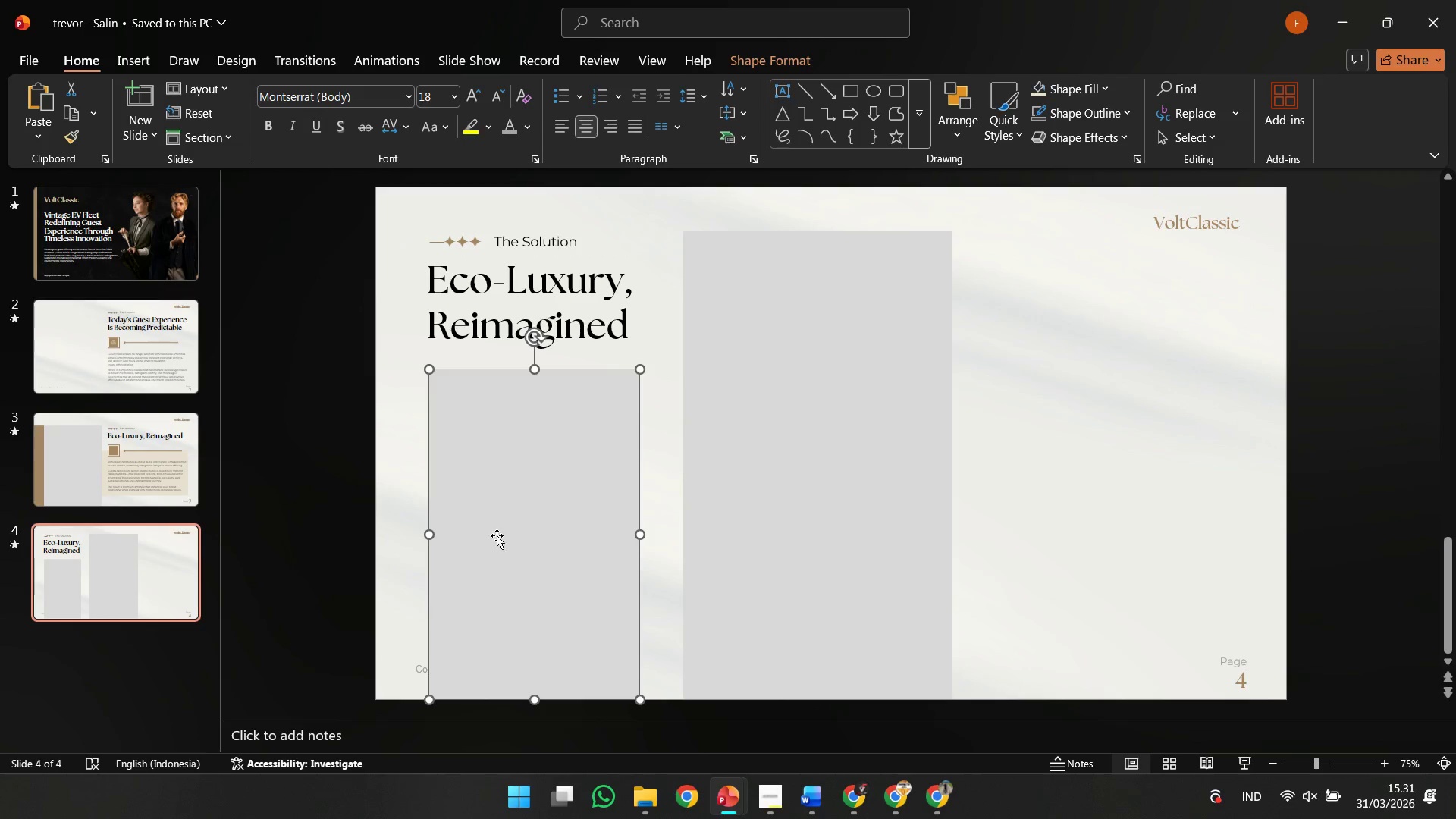 
hold_key(key=ShiftLeft, duration=2.42)
left_click_drag(start_coordinate=[429, 531], to_coordinate=[377, 539])
 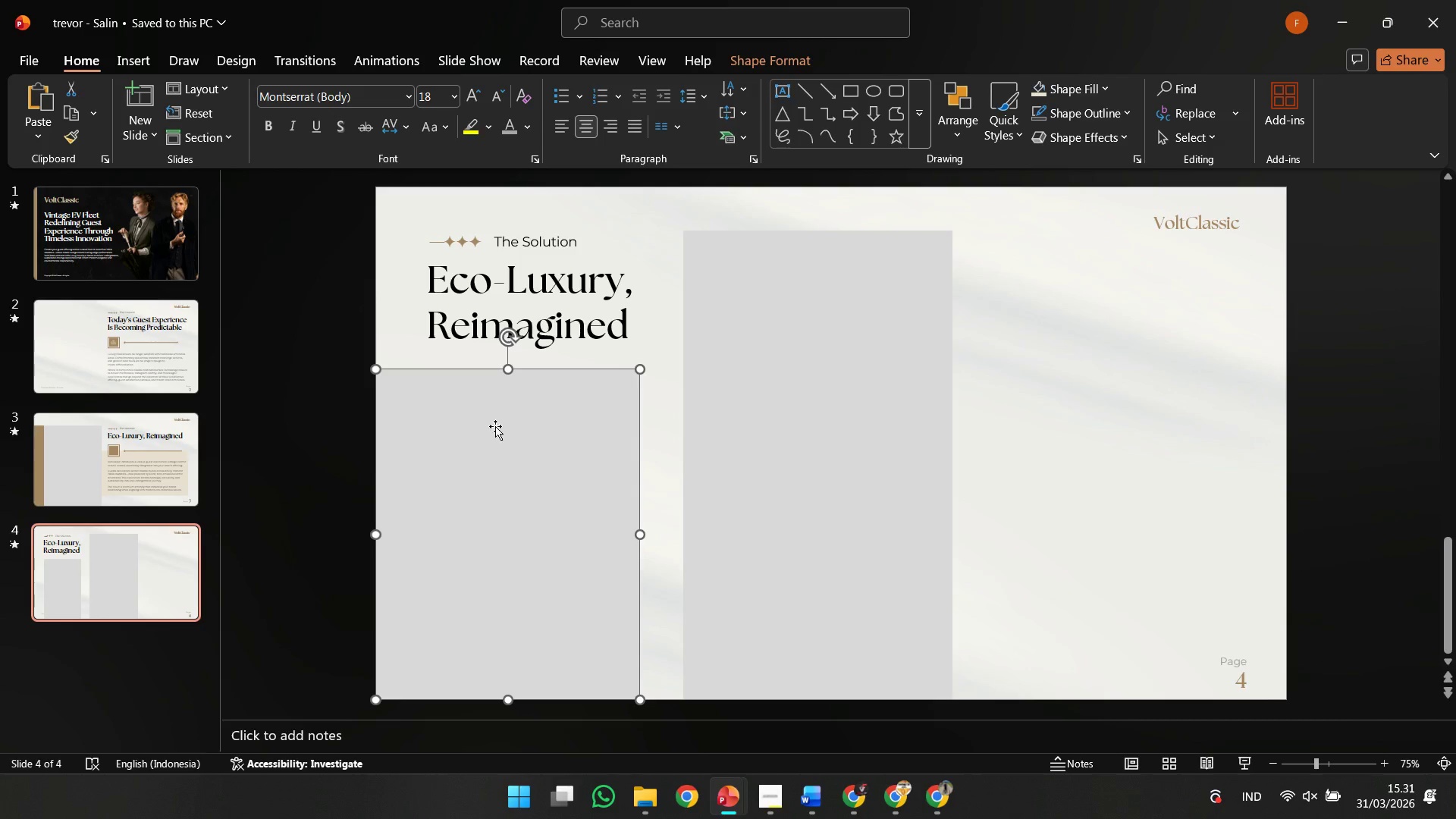 
hold_key(key=ShiftLeft, duration=0.59)
 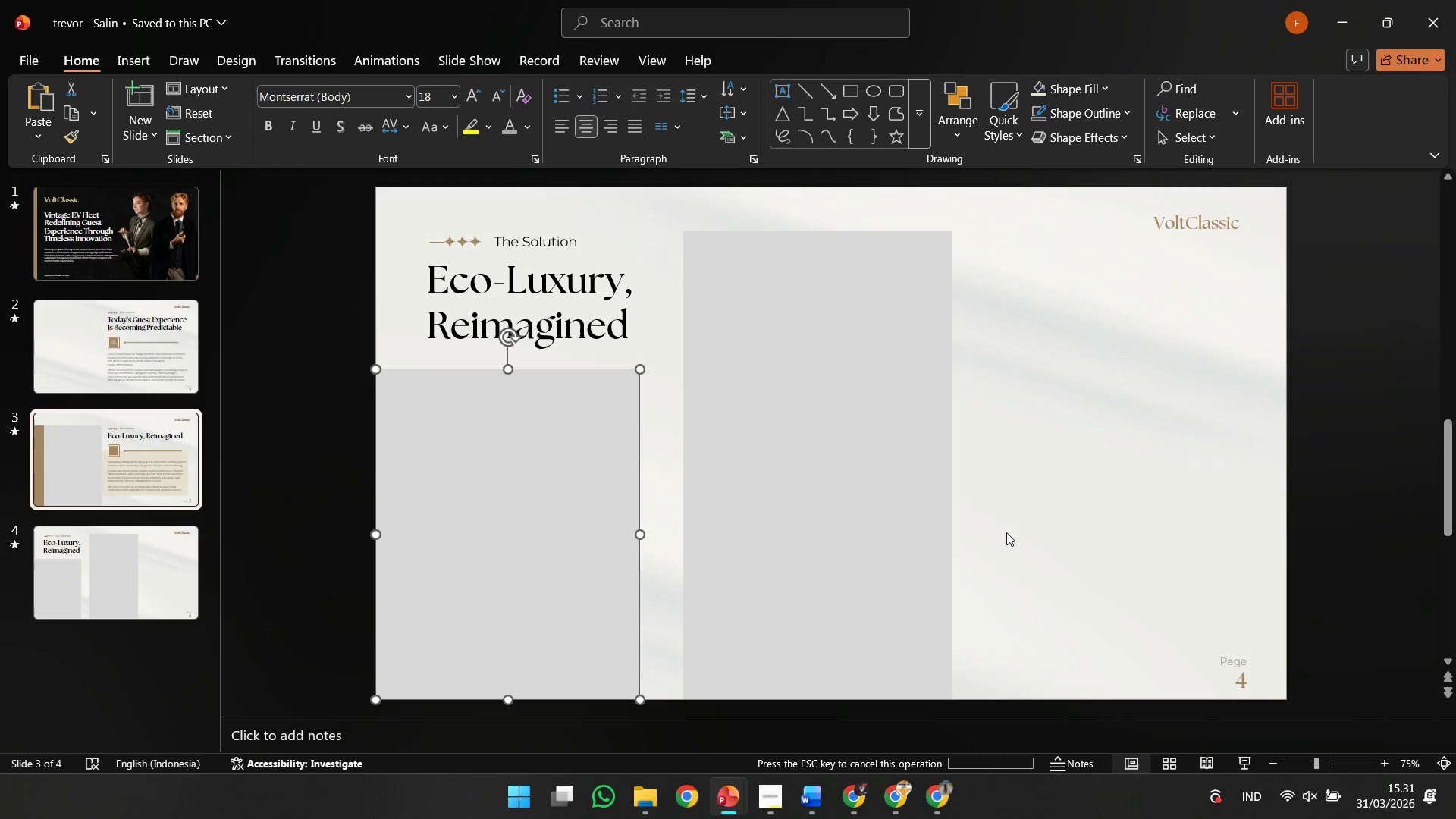 
left_click([1072, 525])
 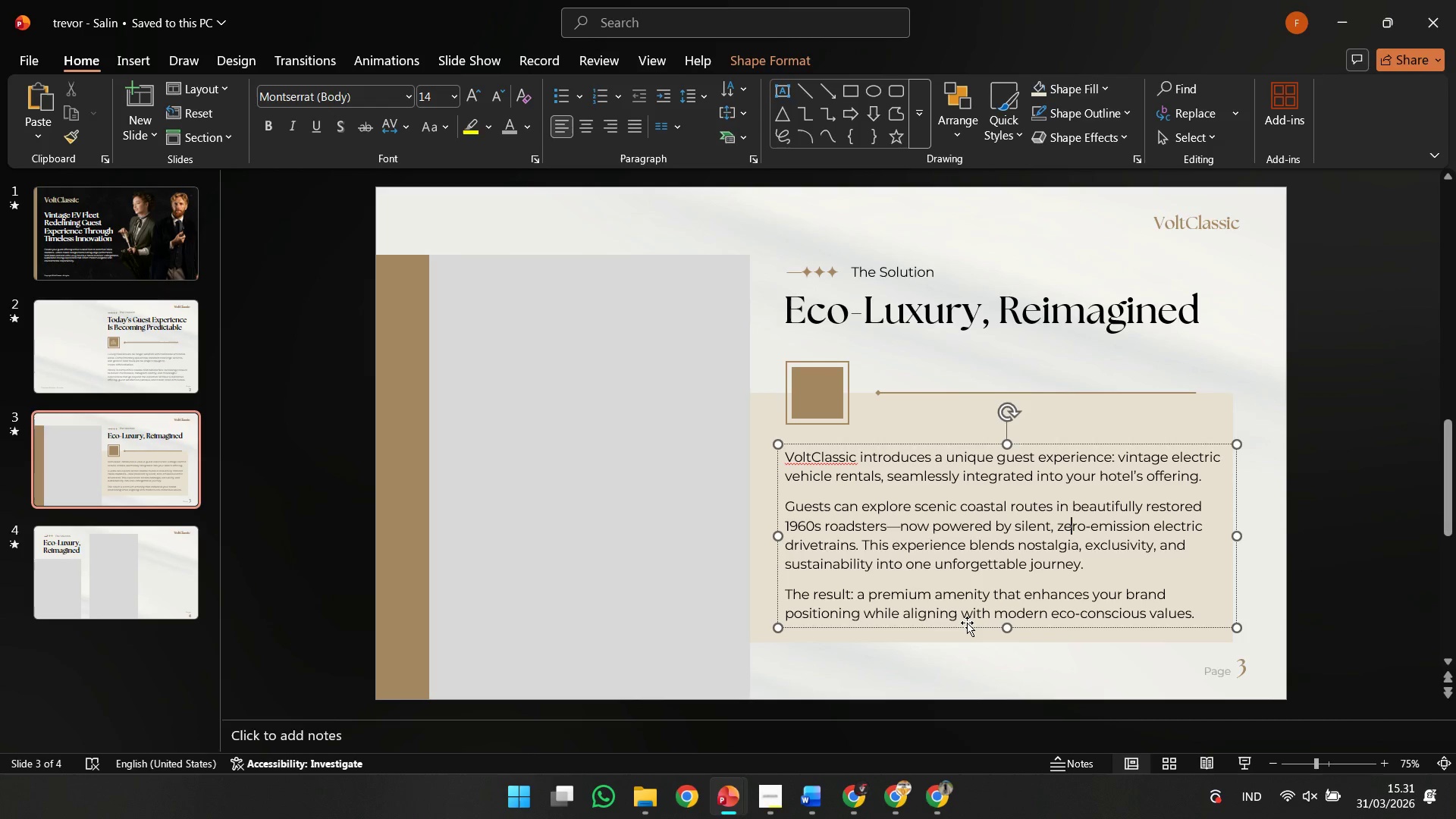 
left_click([967, 623])
 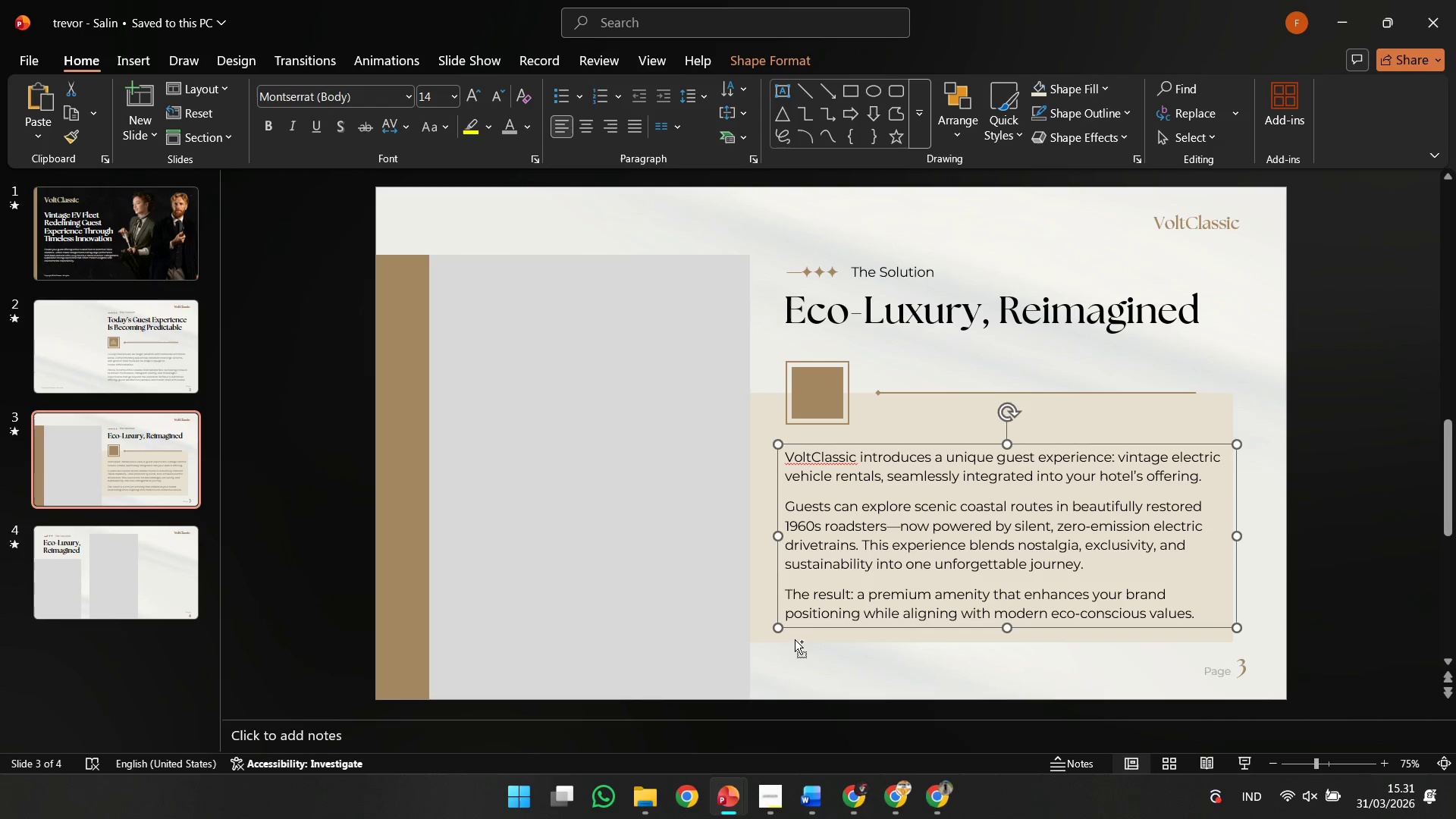 
key(Control+C)
 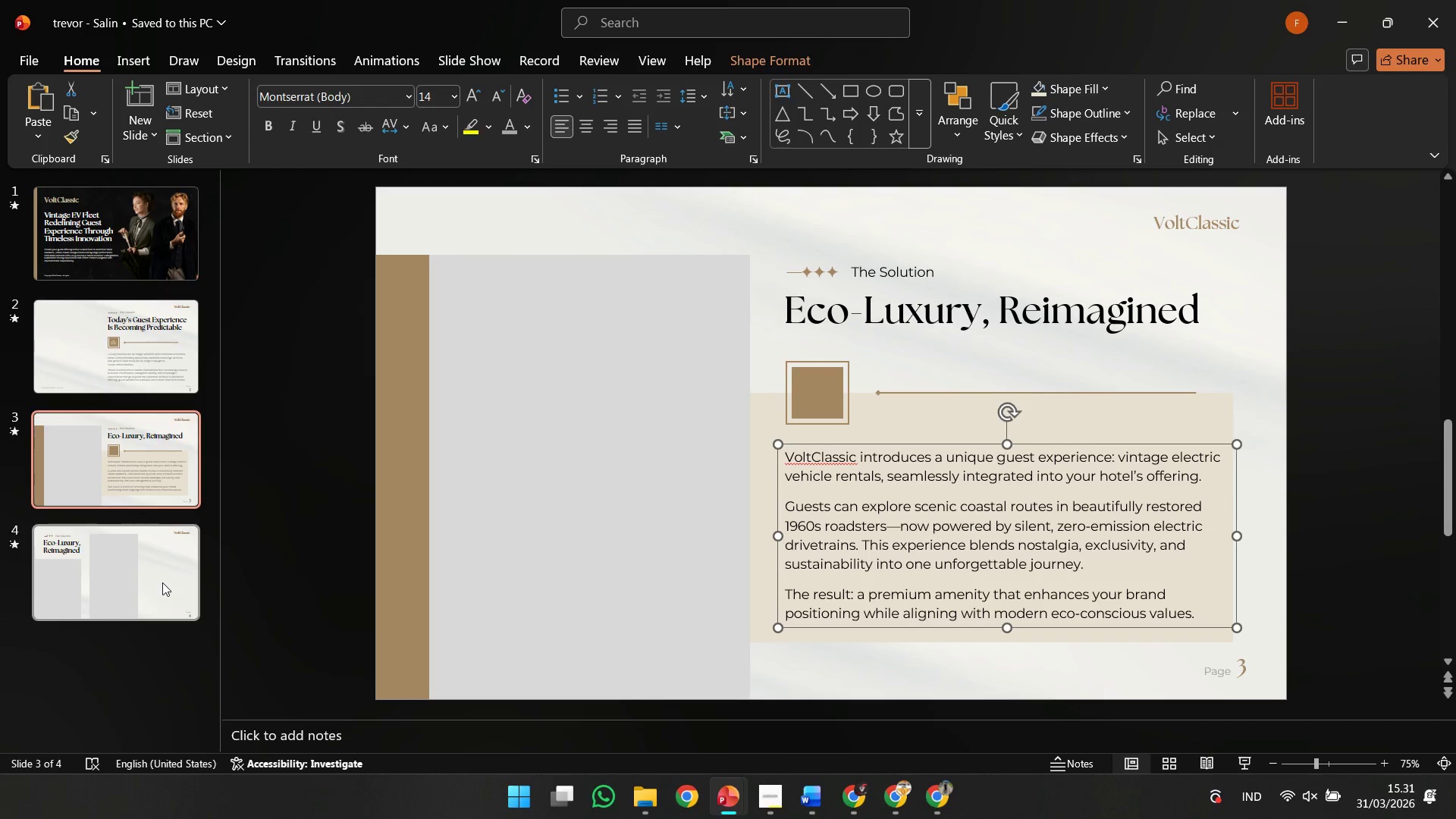 
left_click([162, 582])
 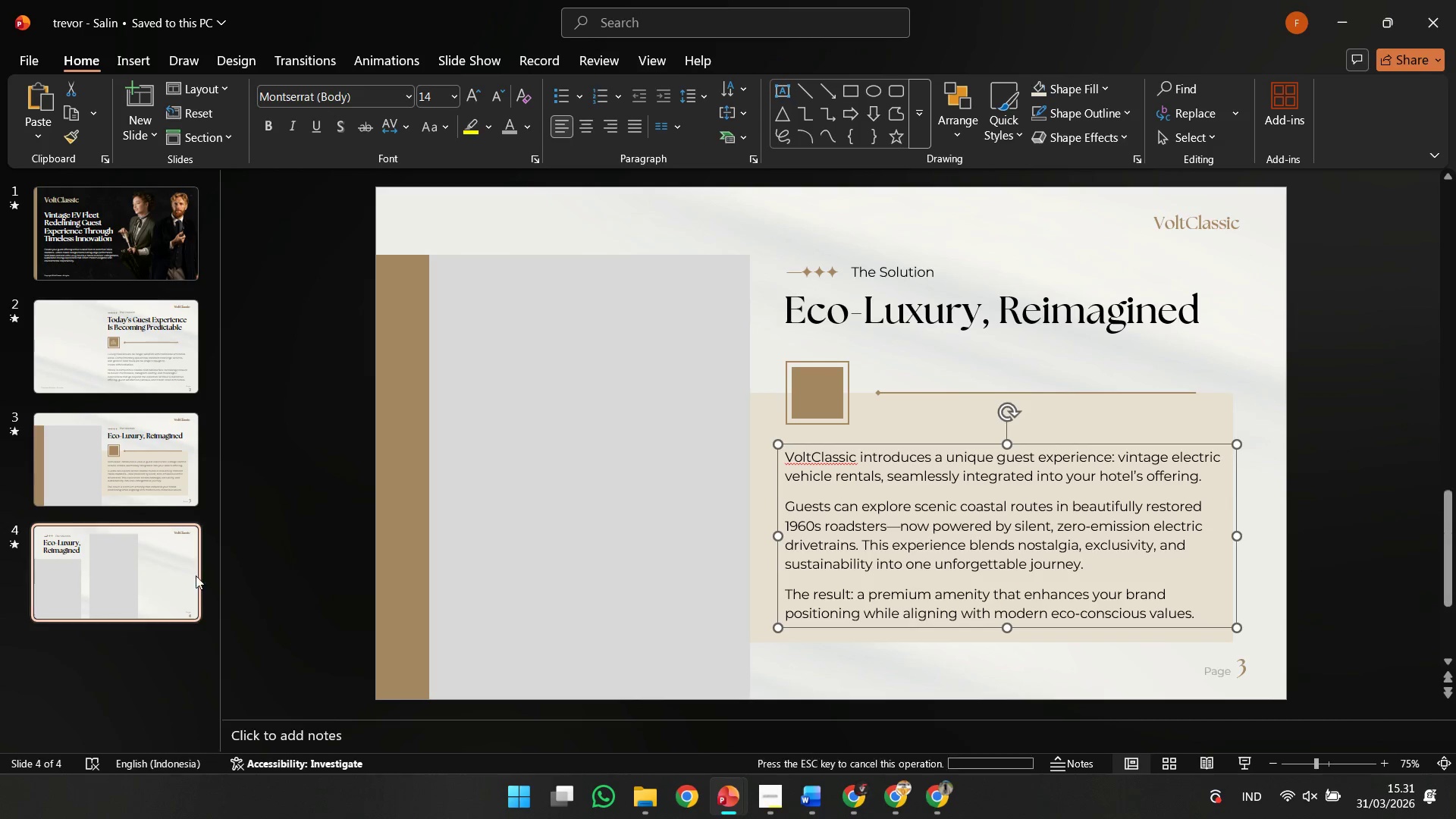 
key(Control+V)
 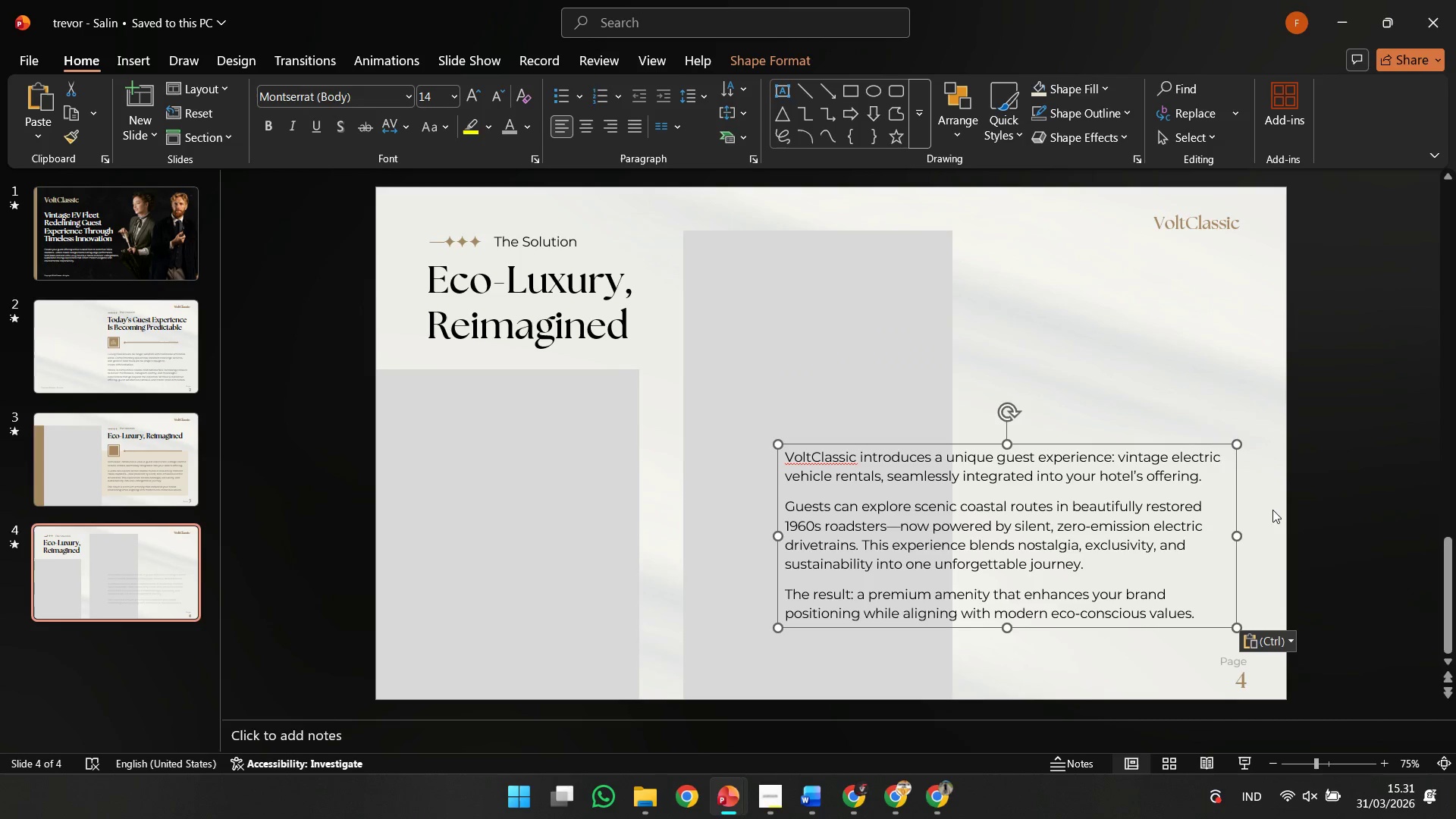 
hold_key(key=ShiftLeft, duration=1.61)
left_click_drag(start_coordinate=[1239, 530], to_coordinate=[1052, 564])
 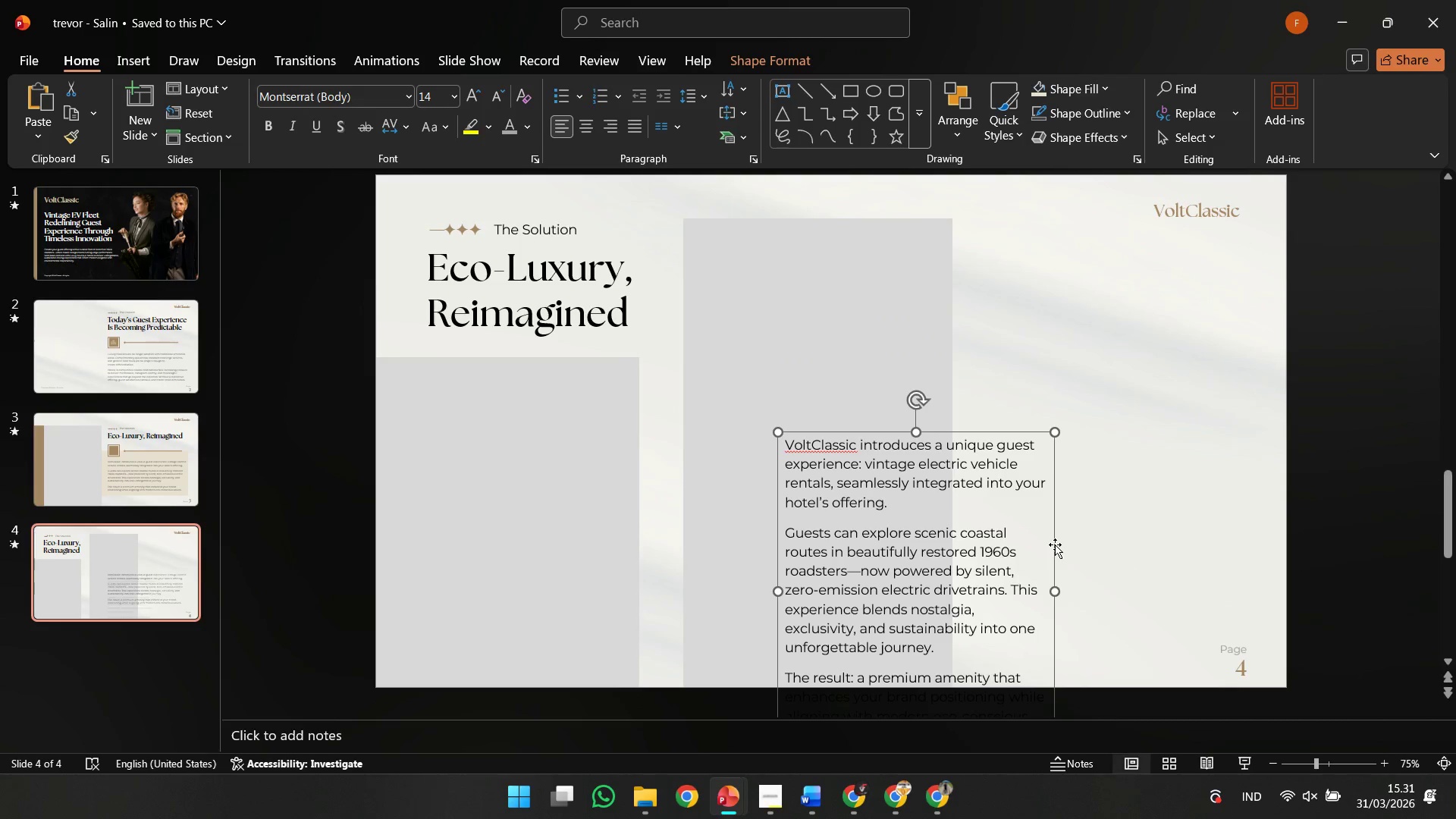 
left_click_drag(start_coordinate=[1055, 544], to_coordinate=[1240, 366])
 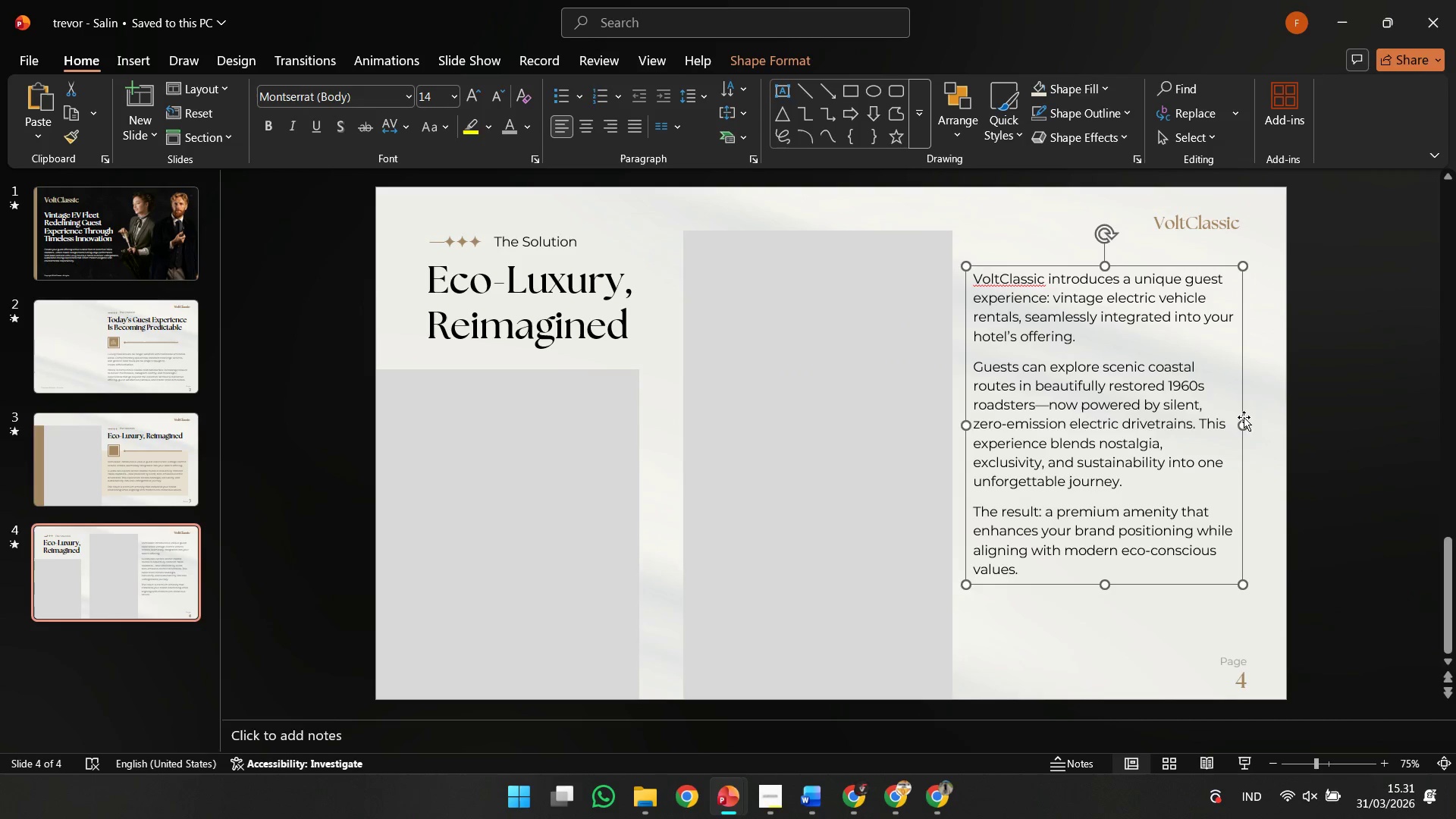 
left_click_drag(start_coordinate=[1241, 424], to_coordinate=[1213, 428])
 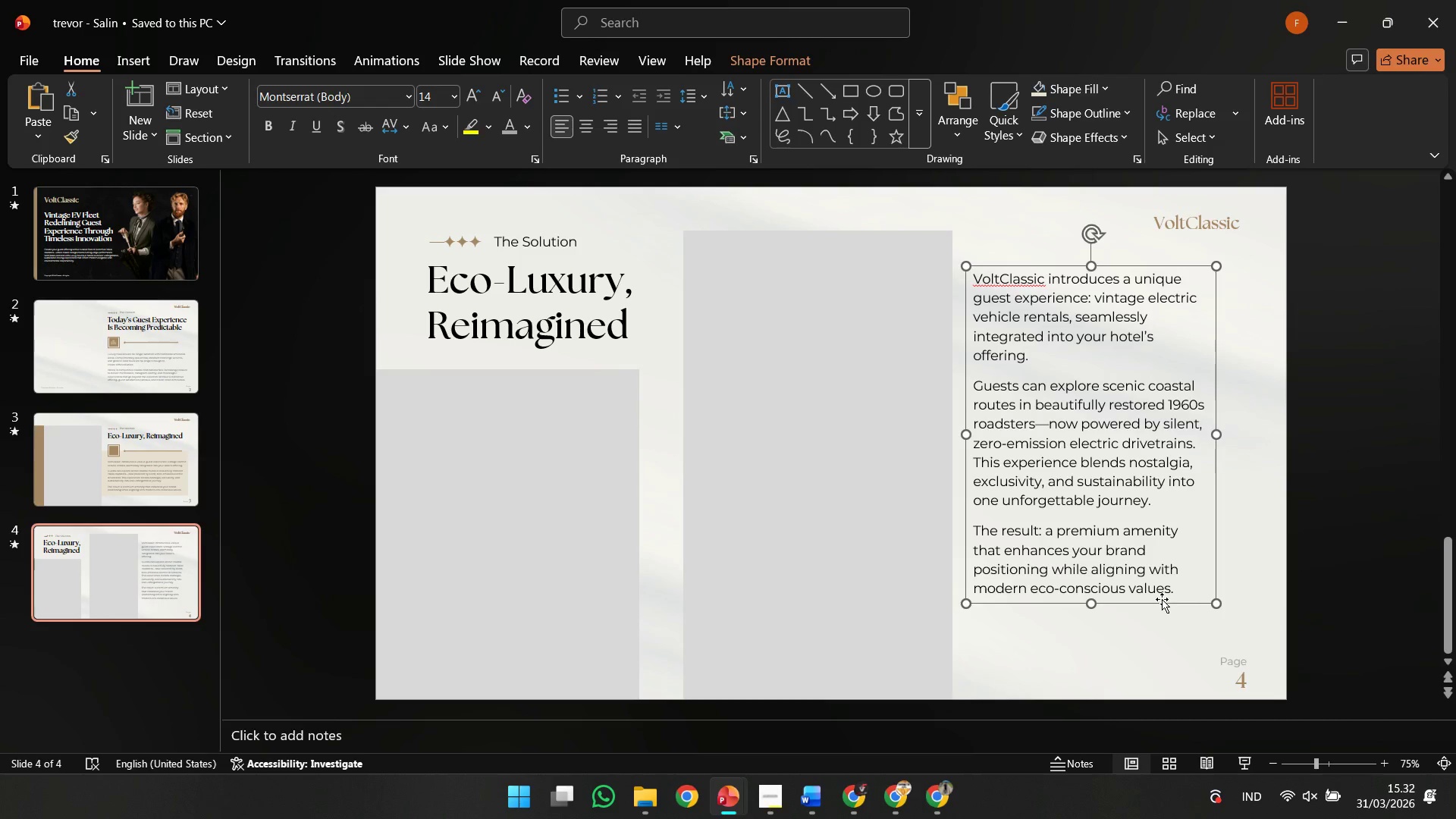 
left_click_drag(start_coordinate=[1162, 599], to_coordinate=[1178, 610])
 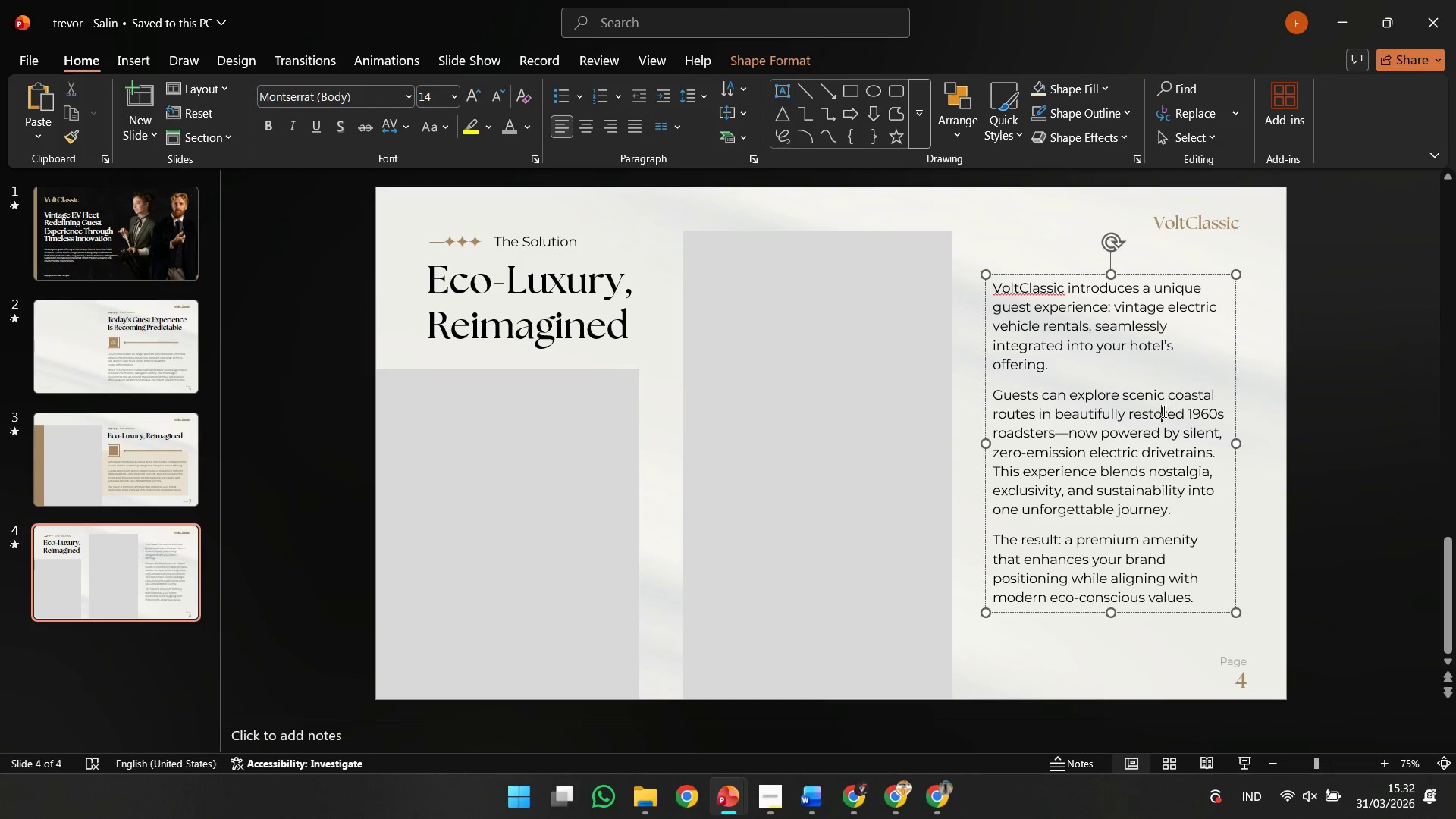 
key(Control+A)
 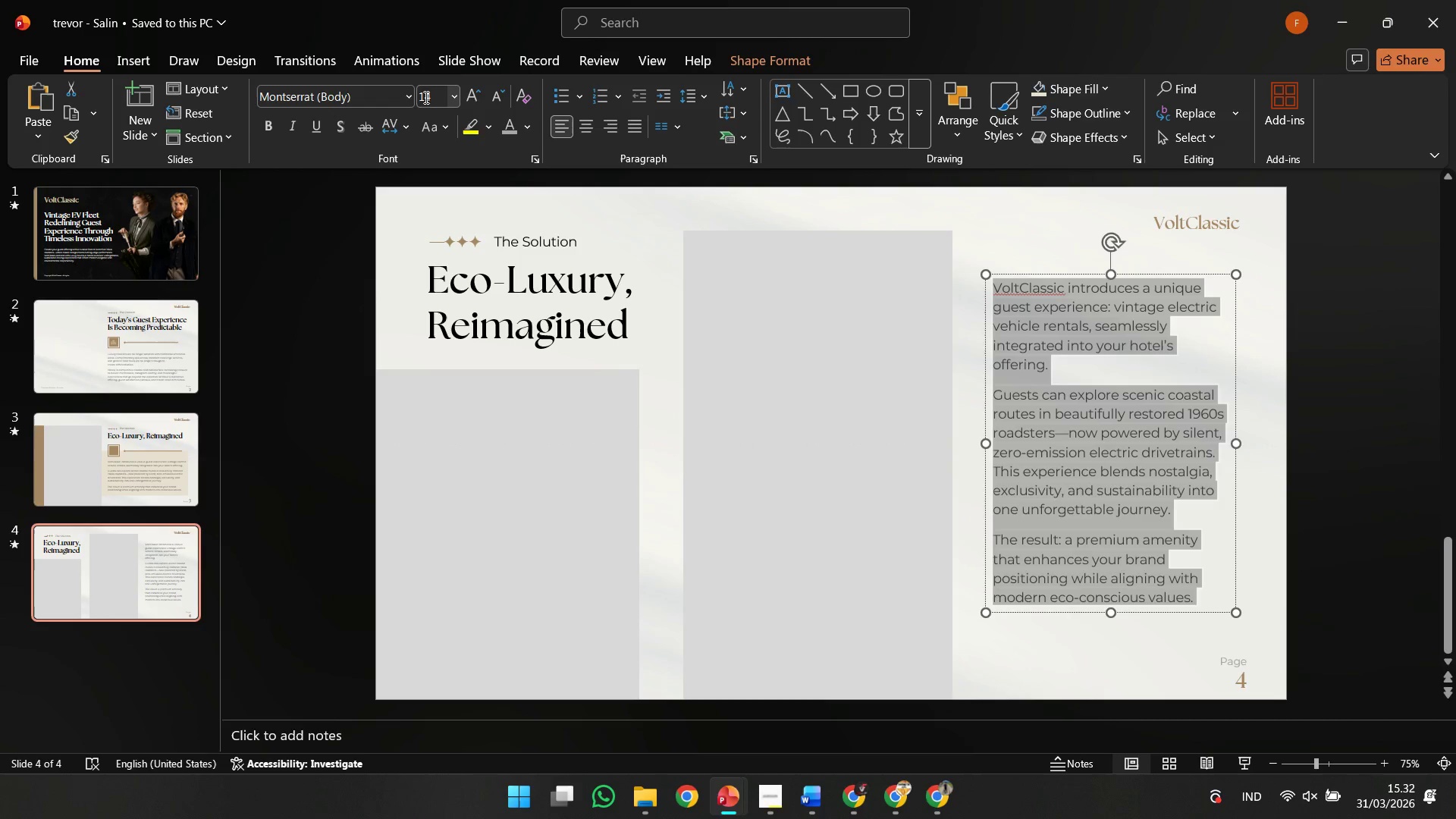 
left_click([424, 96])
 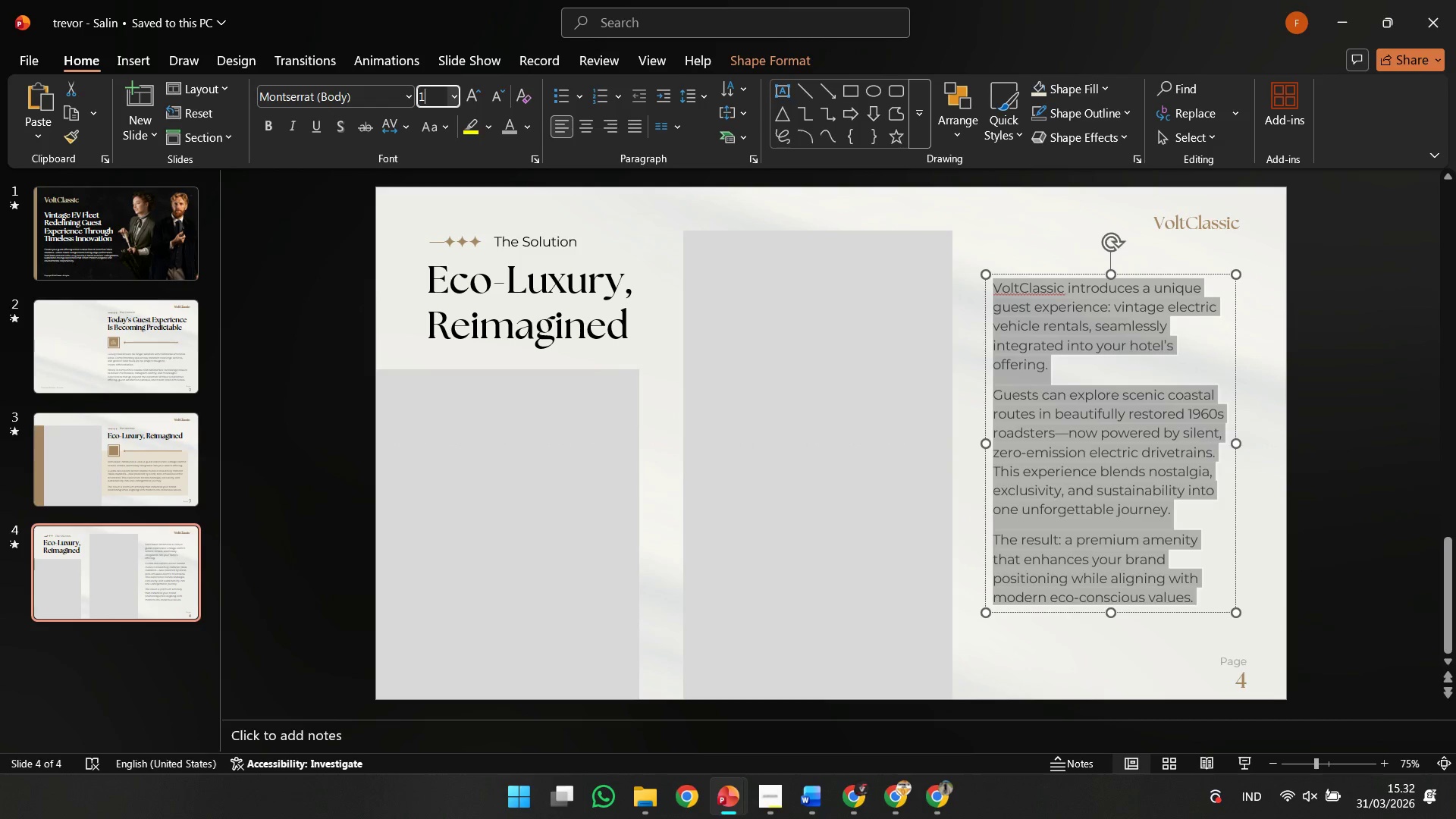 
type(15)
 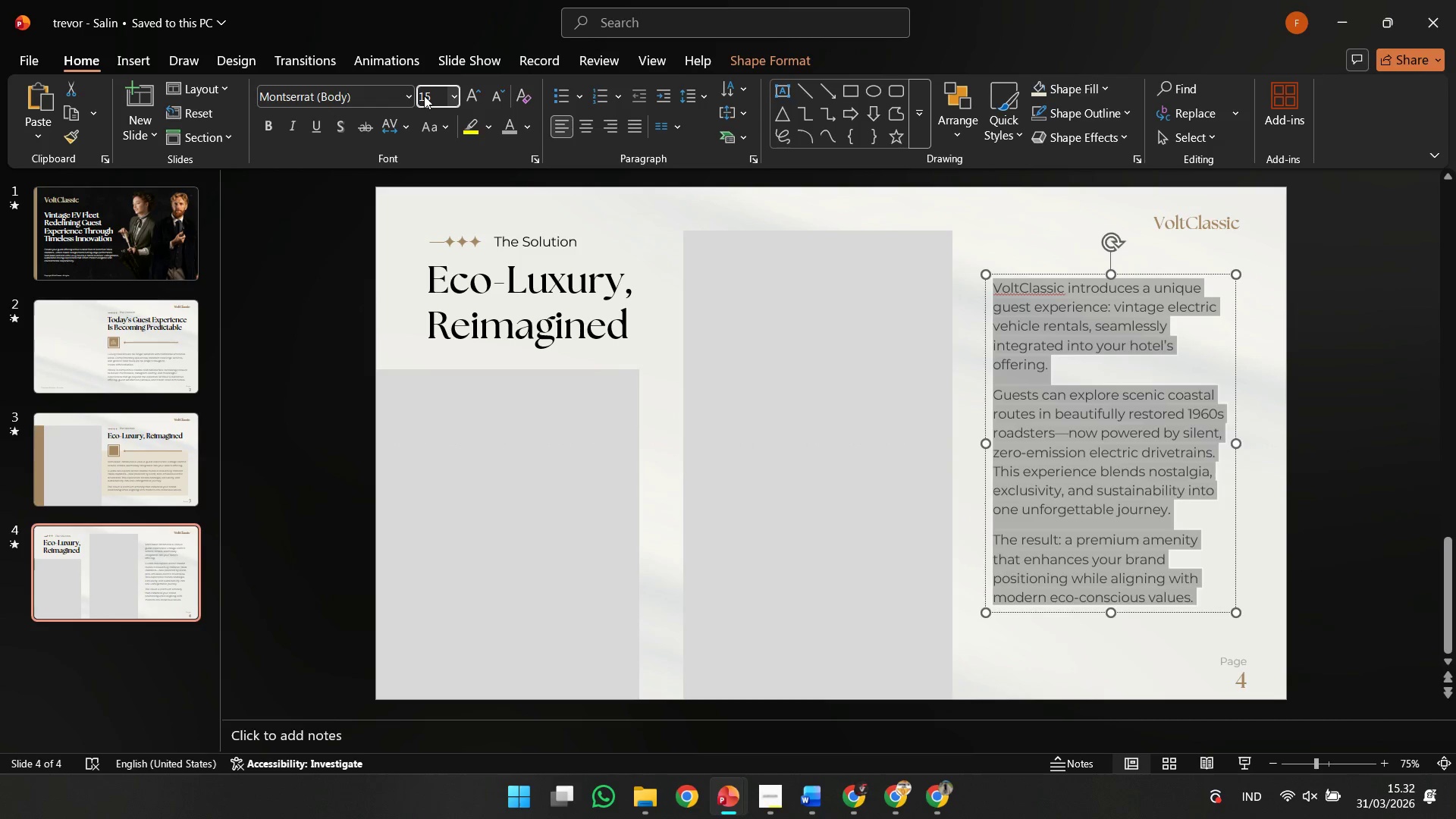 
key(Enter)
 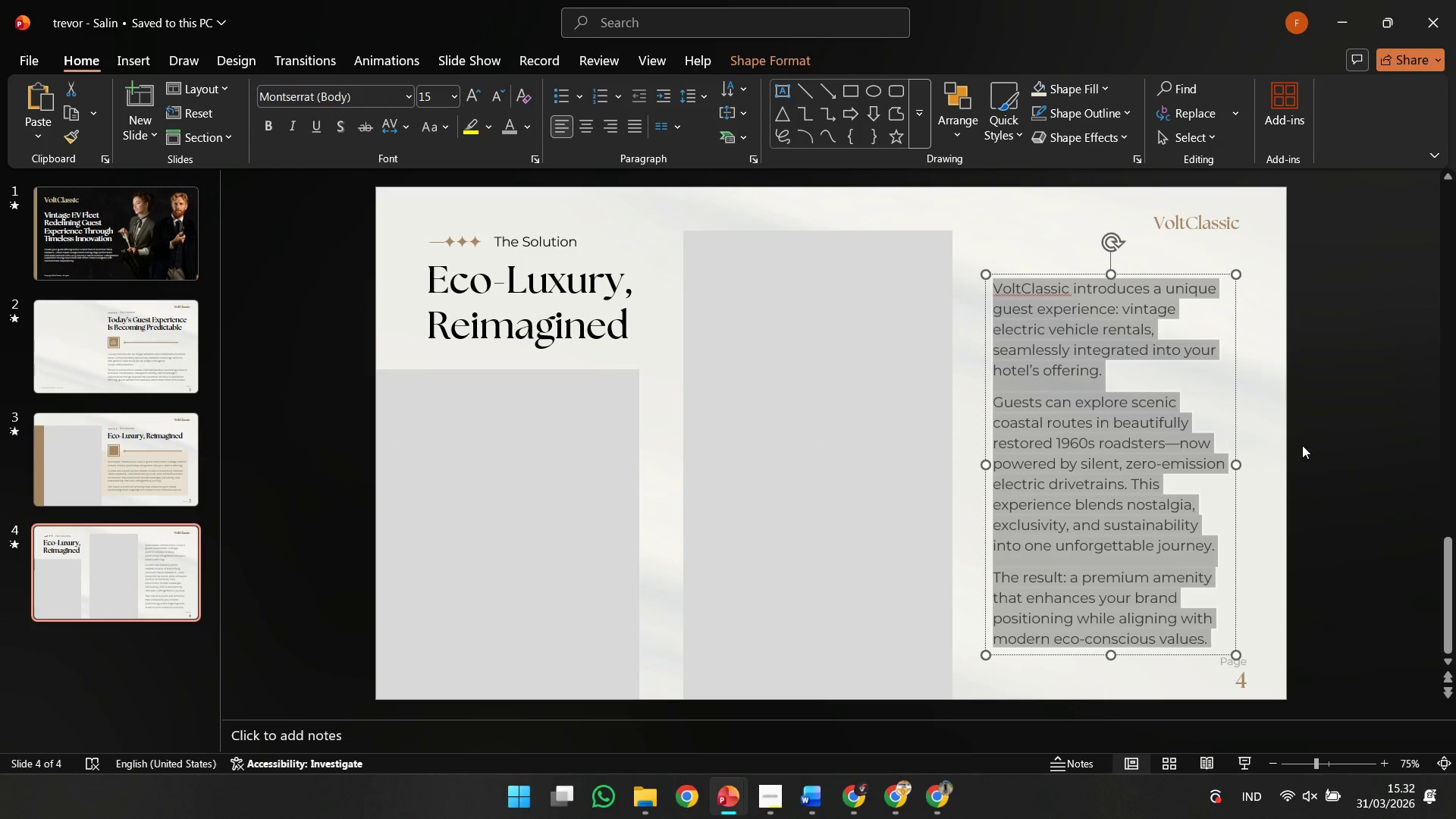 
left_click([1371, 472])
 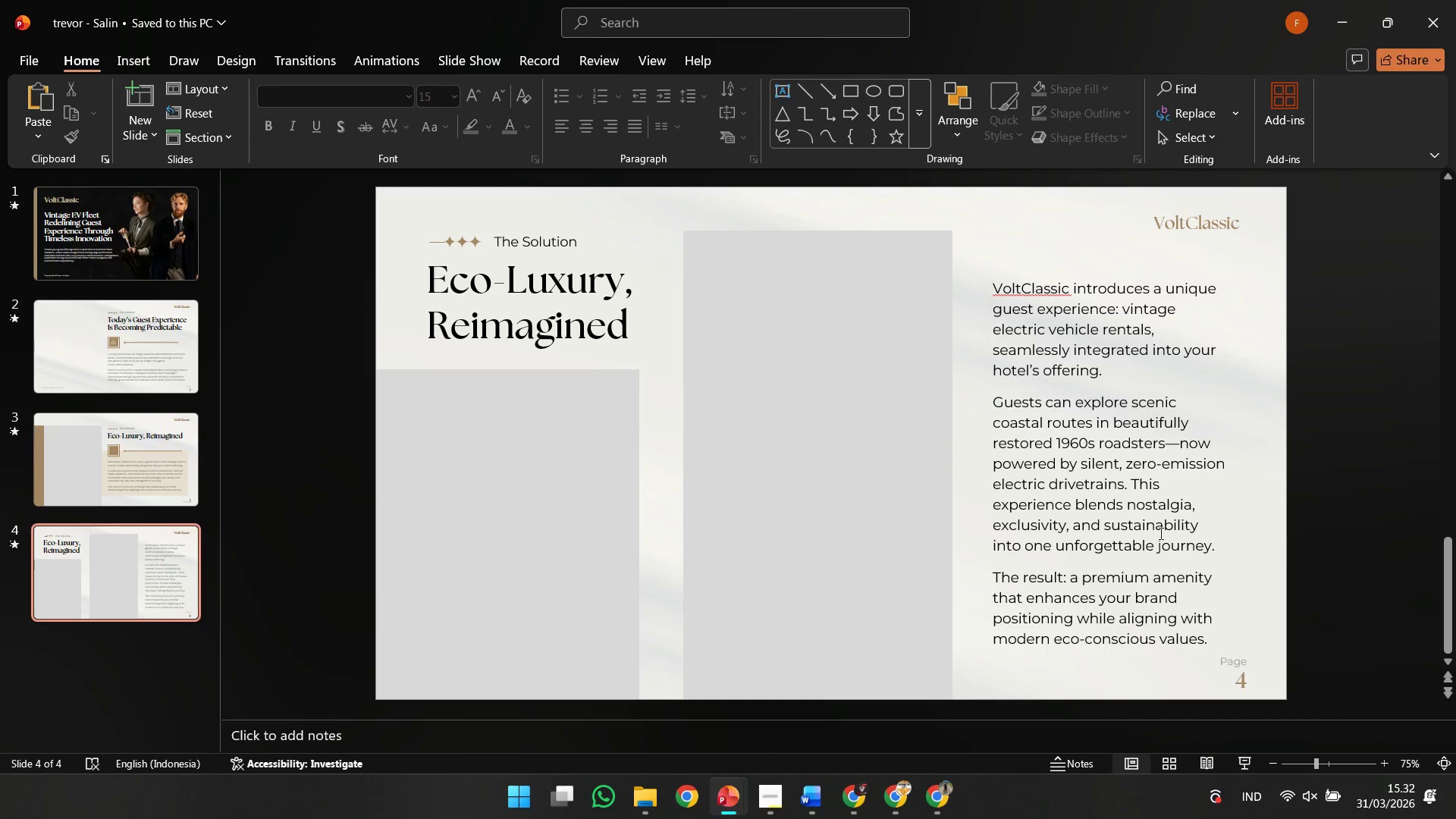 
left_click([1118, 541])
 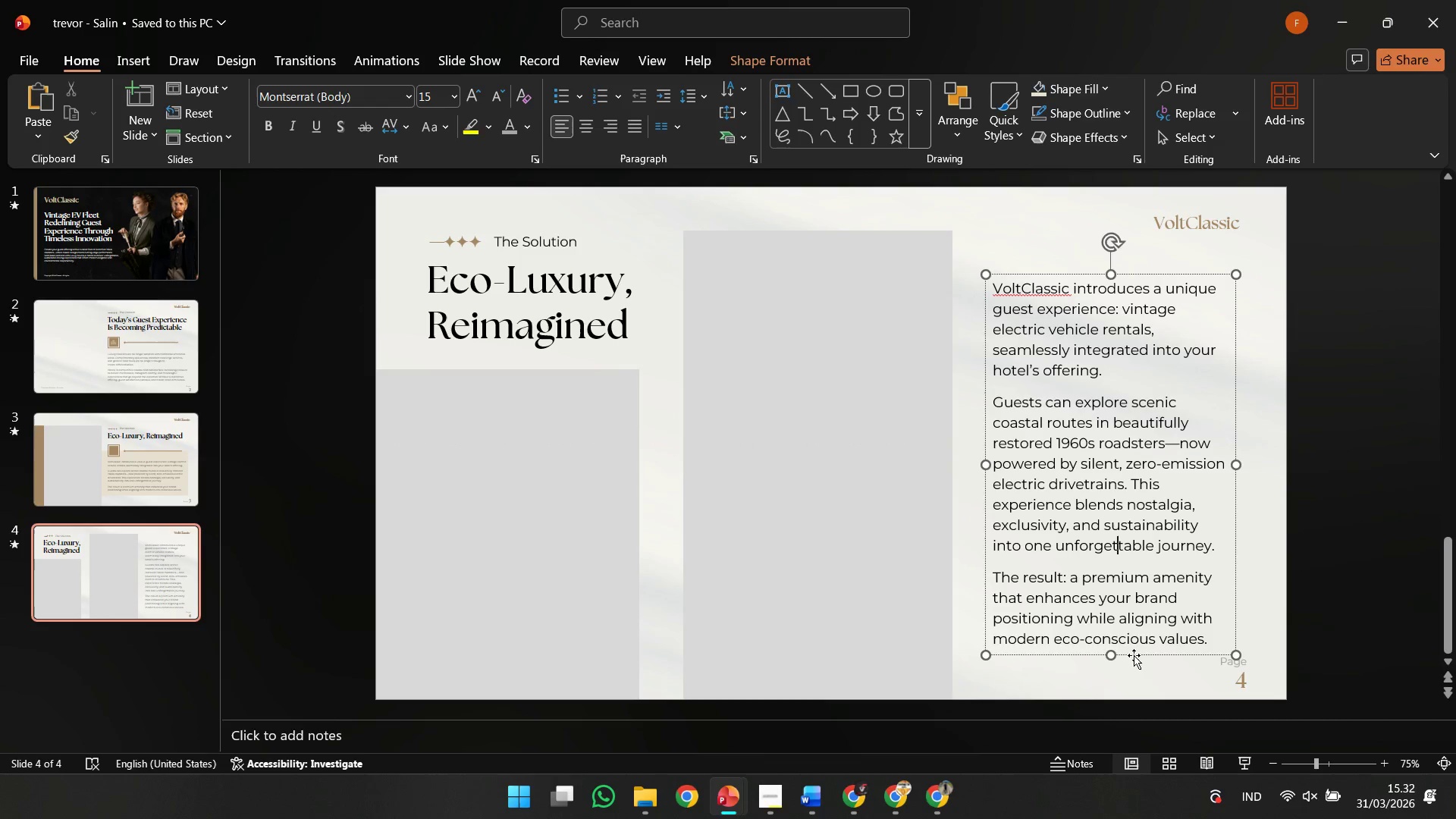 
left_click_drag(start_coordinate=[1134, 659], to_coordinate=[1128, 645])
 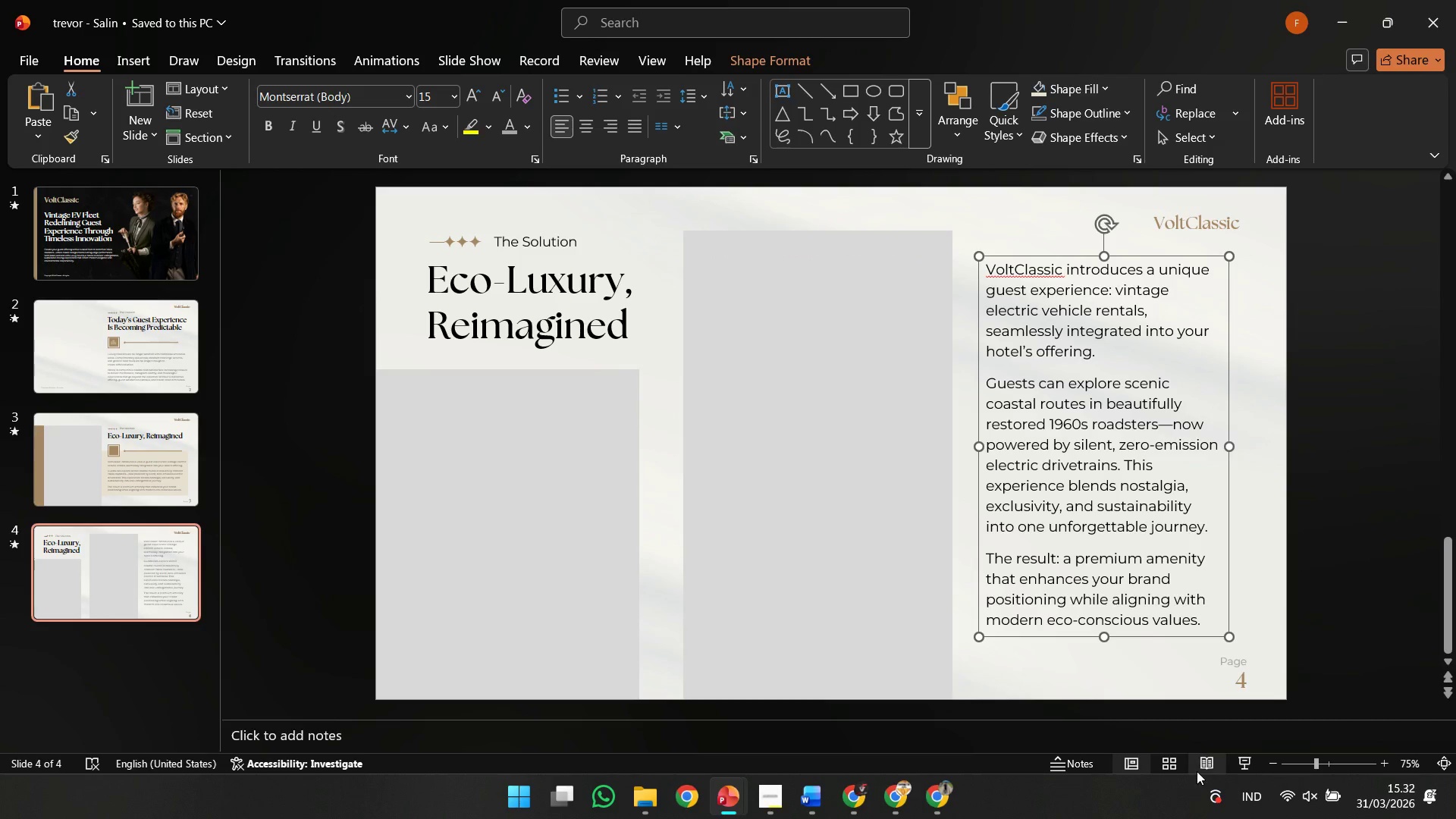 
left_click([1207, 762])
 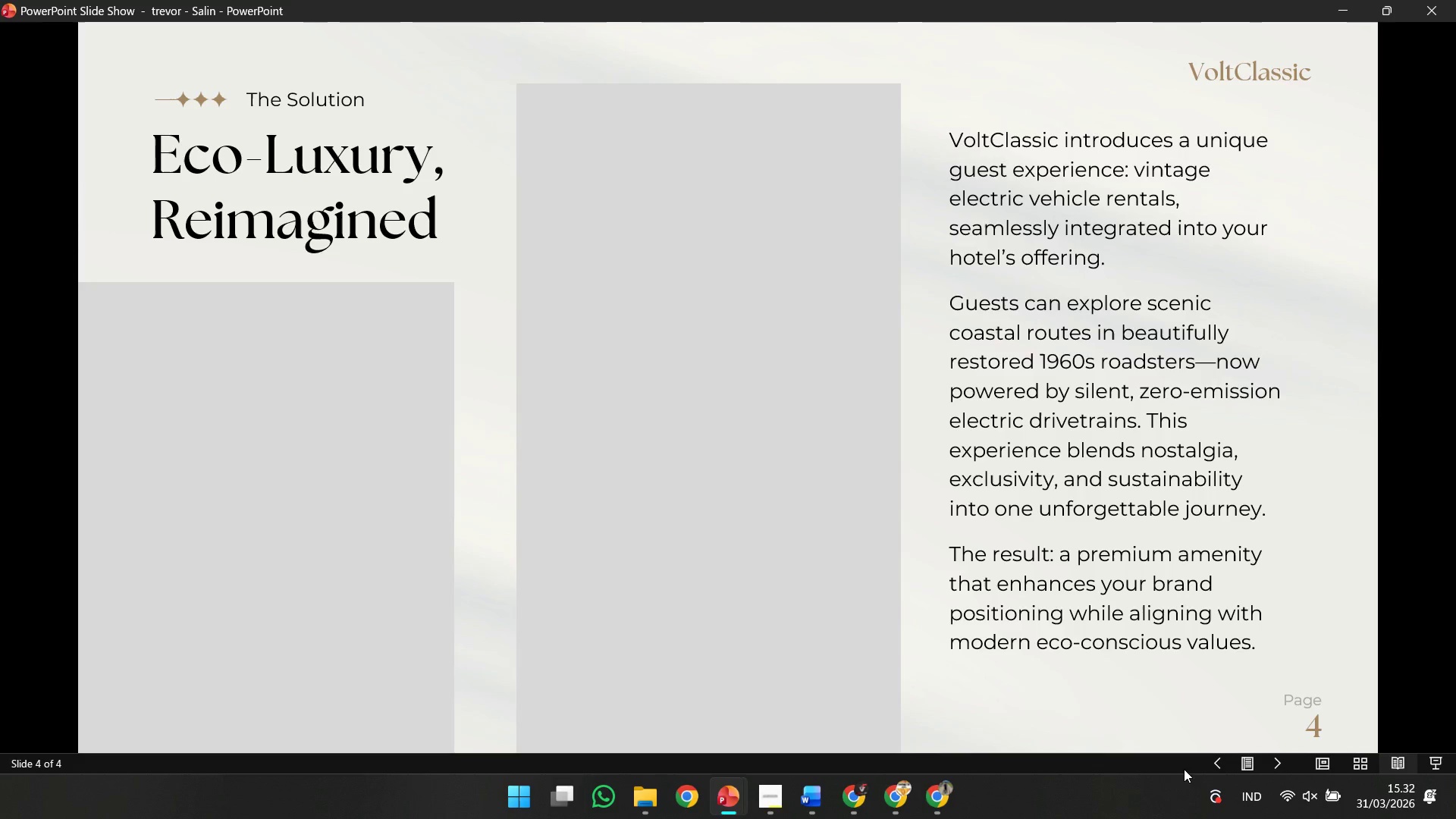 
key(Escape)
 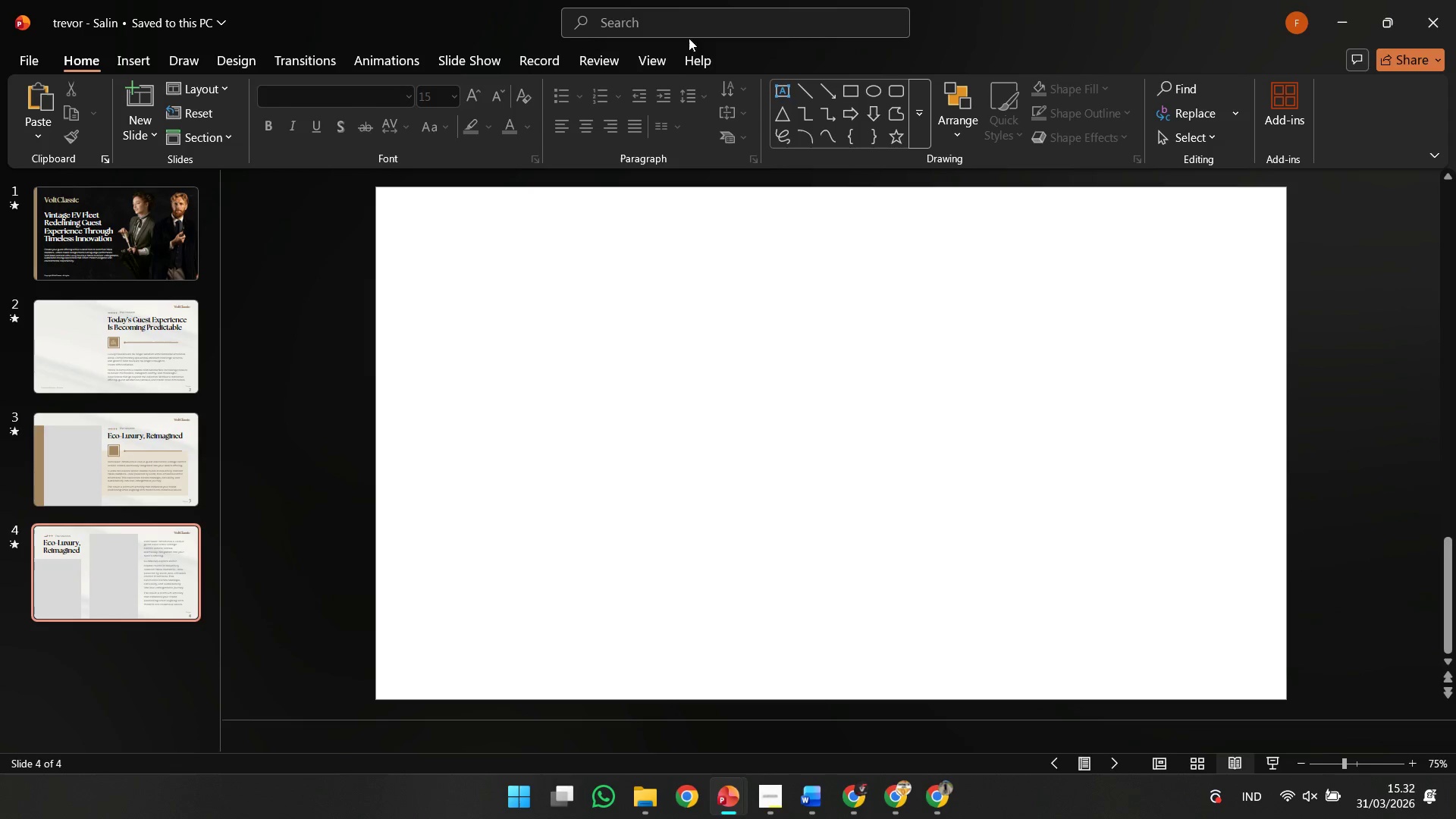 
left_click([635, 50])
 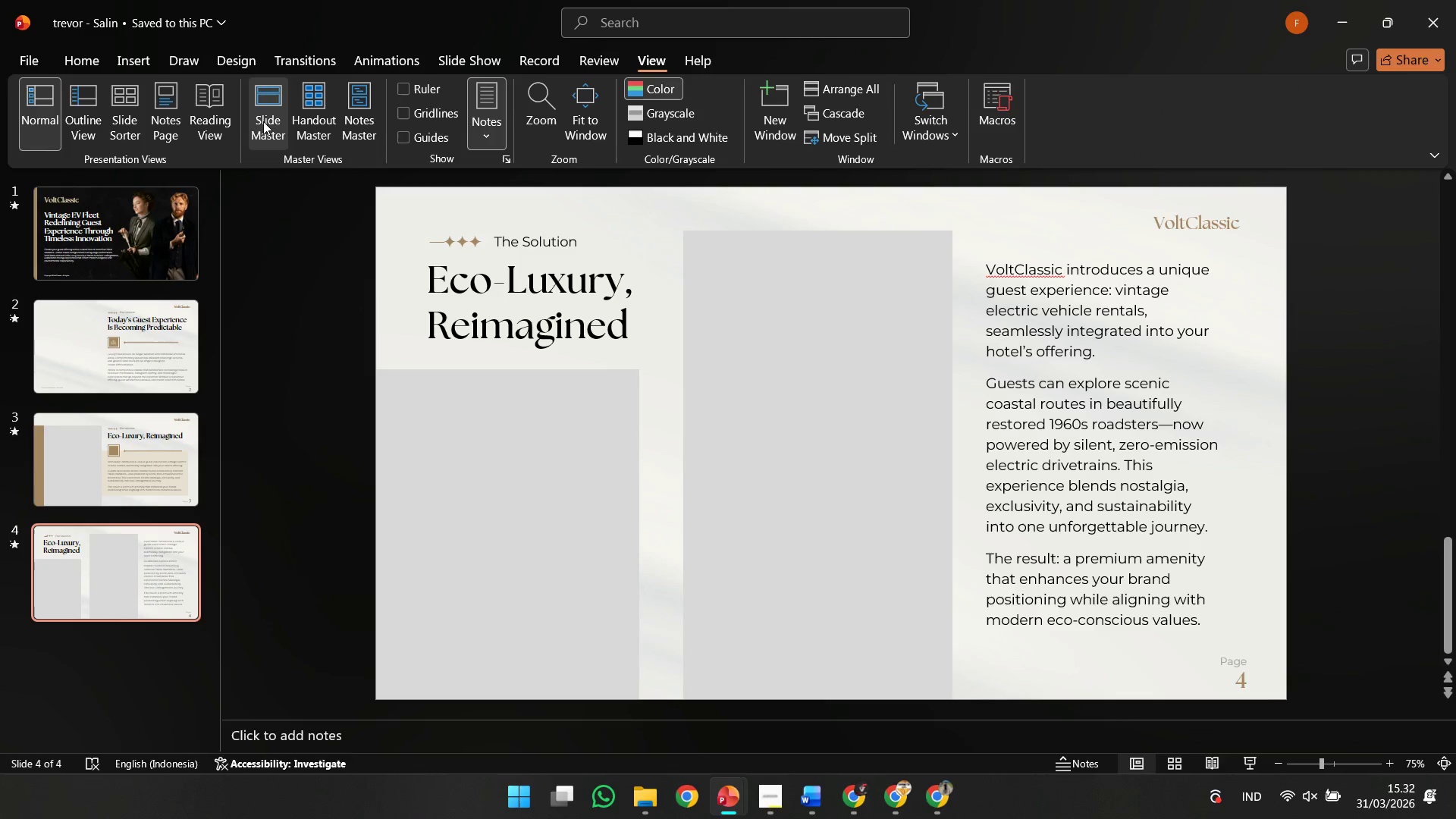 
left_click([262, 121])
 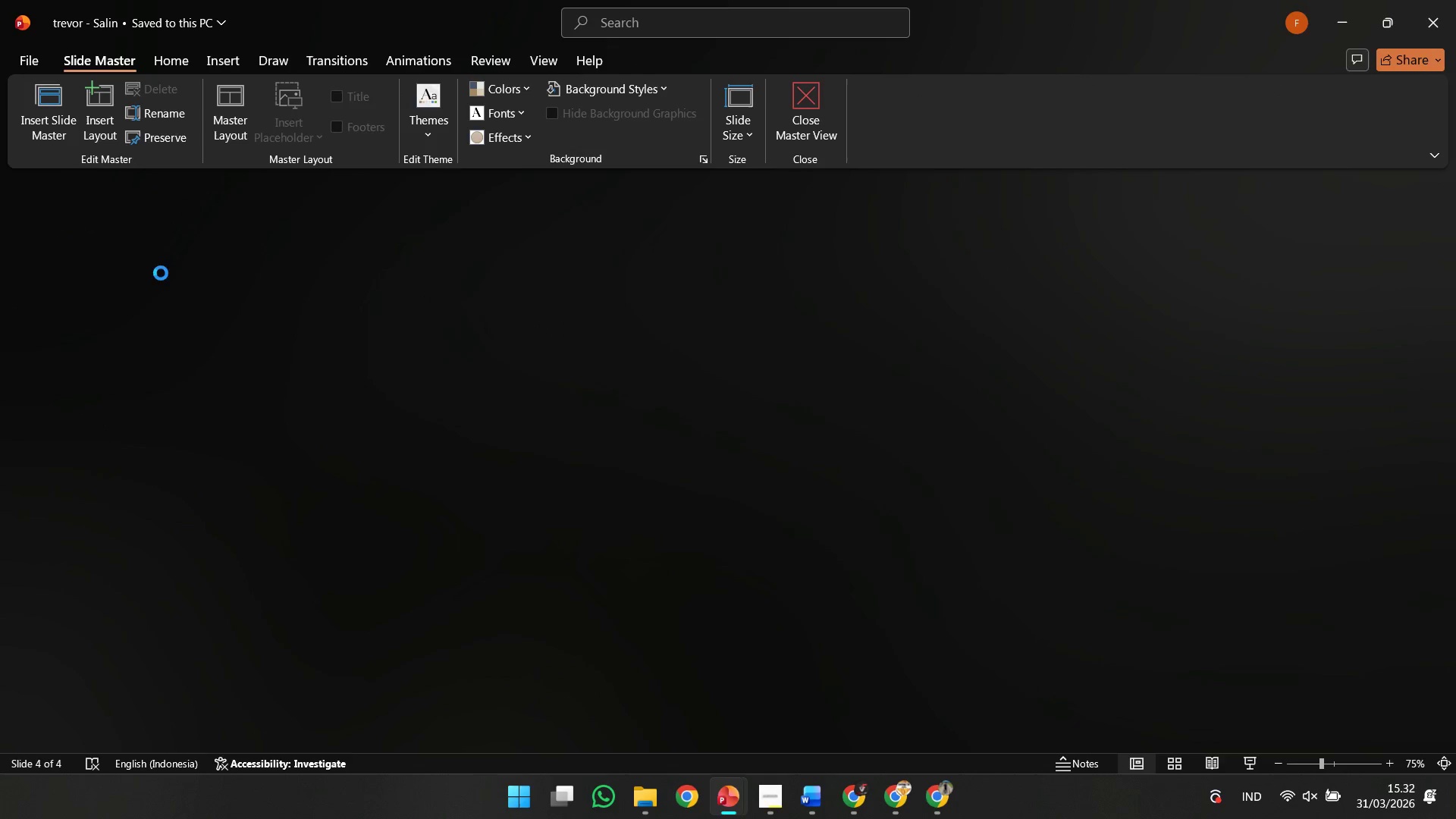 
left_click([150, 228])
 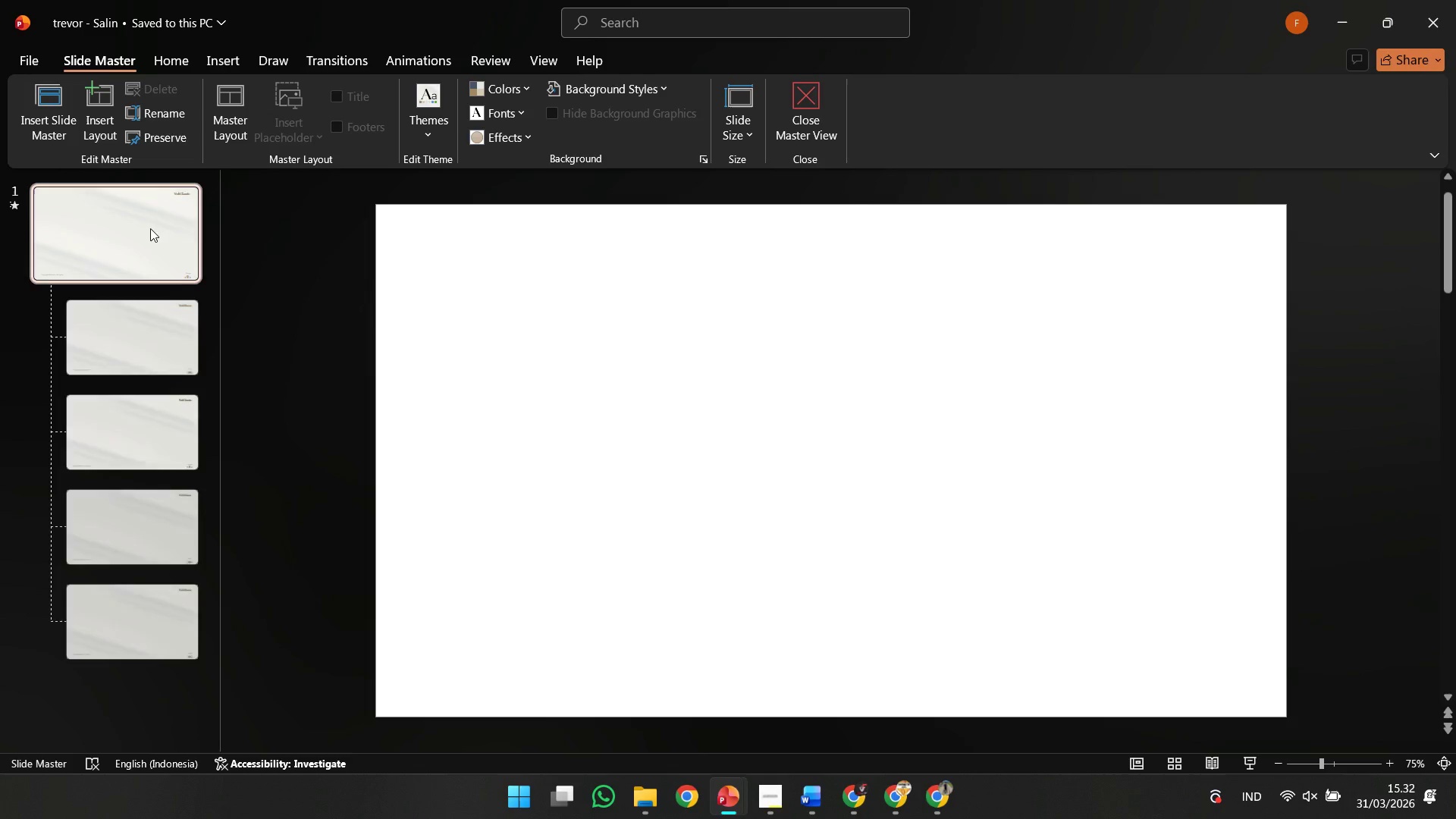 
left_click_drag(start_coordinate=[150, 228], to_coordinate=[159, 229])
 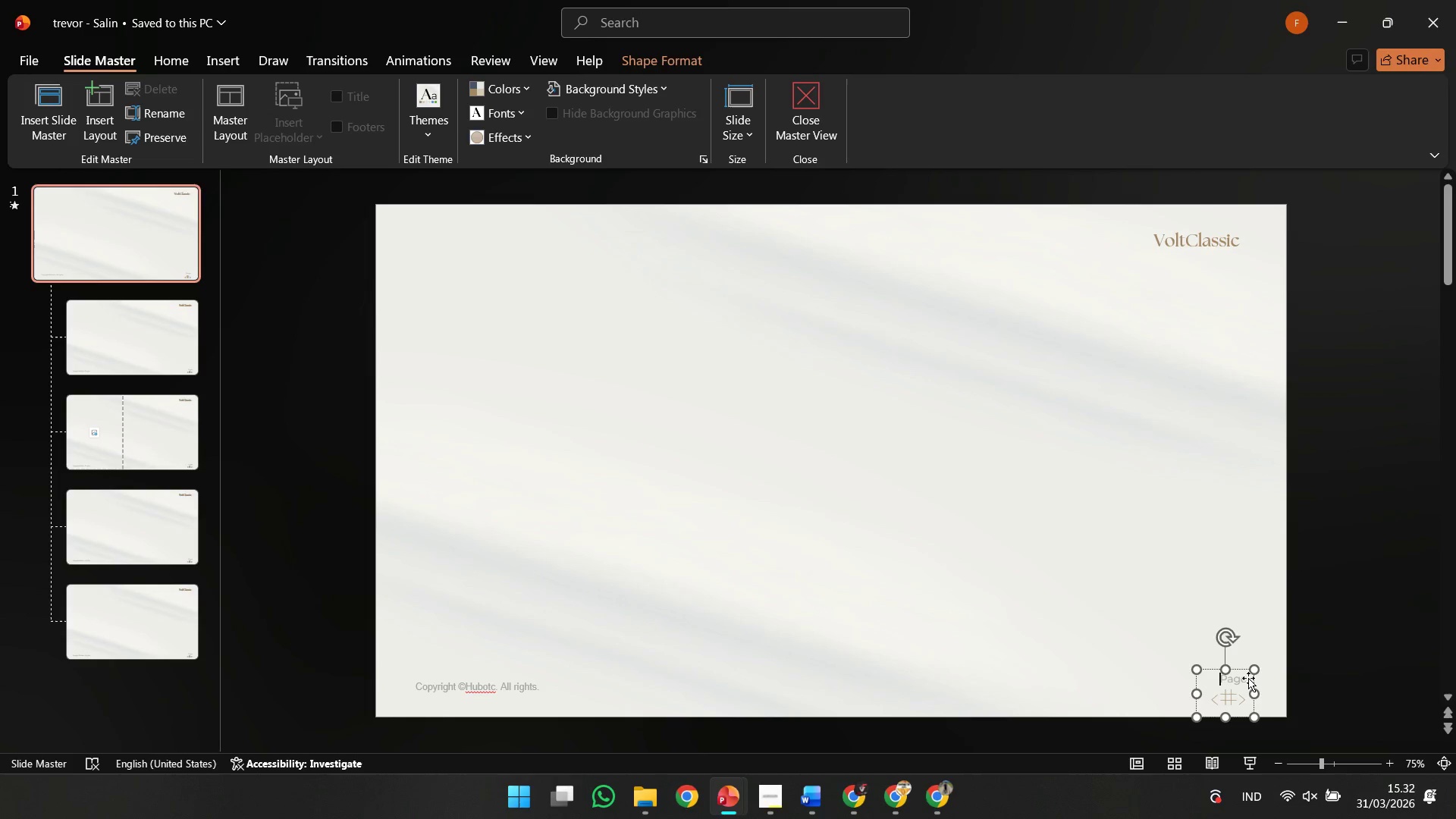 
left_click([1244, 679])
 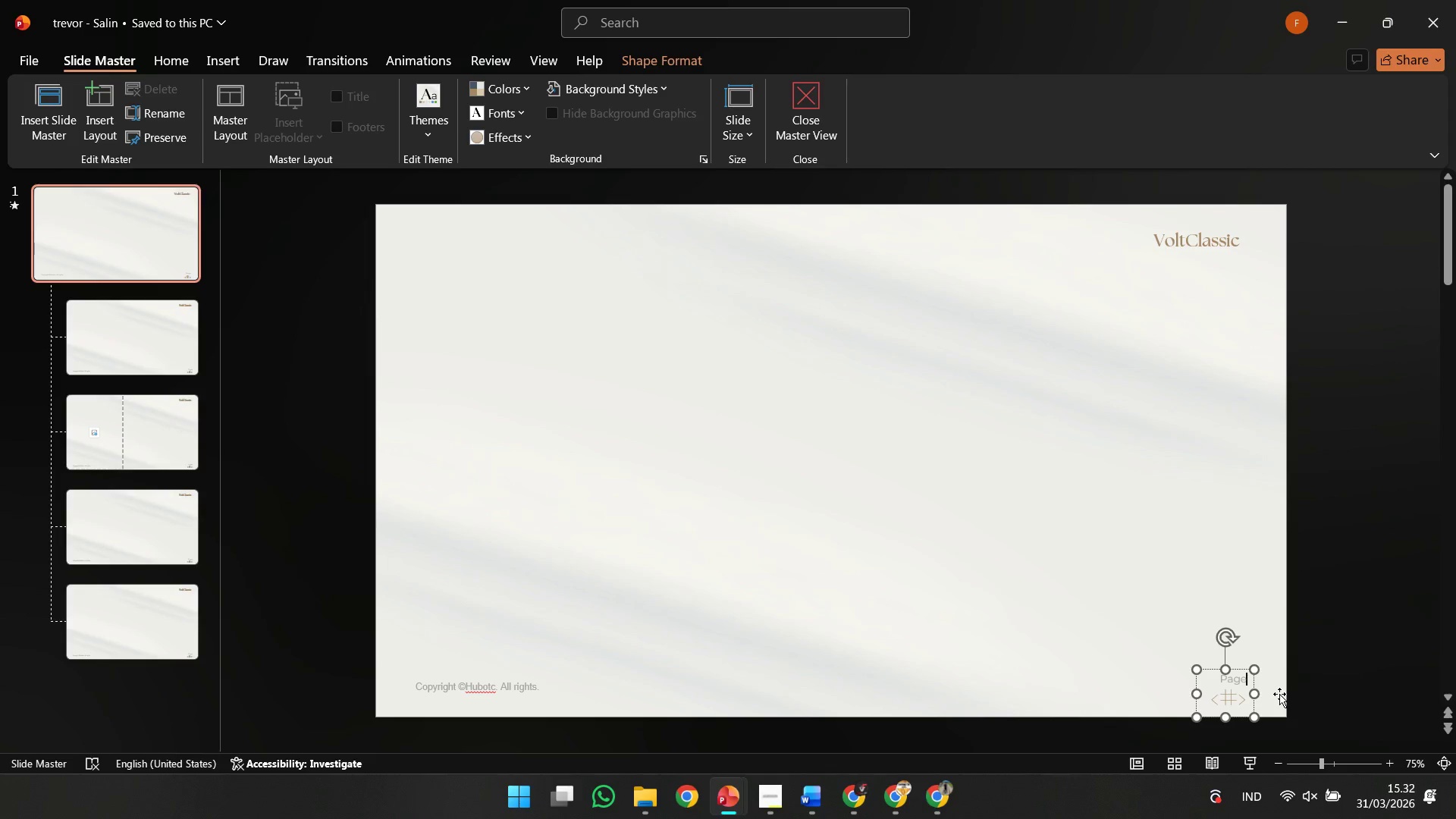 
key(Shift+Enter)
 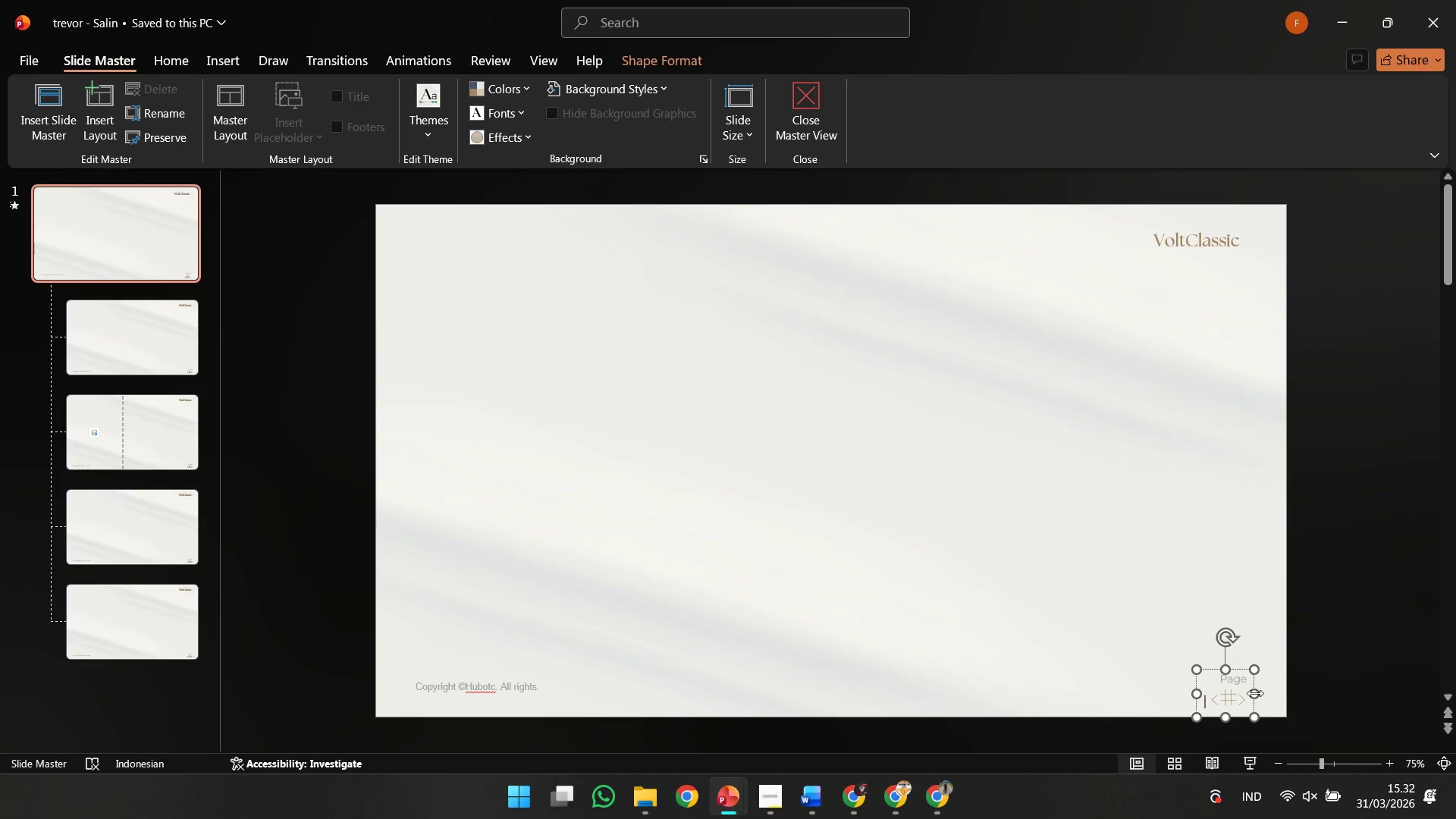 
hold_key(key=ShiftLeft, duration=2.17)
left_click_drag(start_coordinate=[1199, 695], to_coordinate=[1103, 701])
 